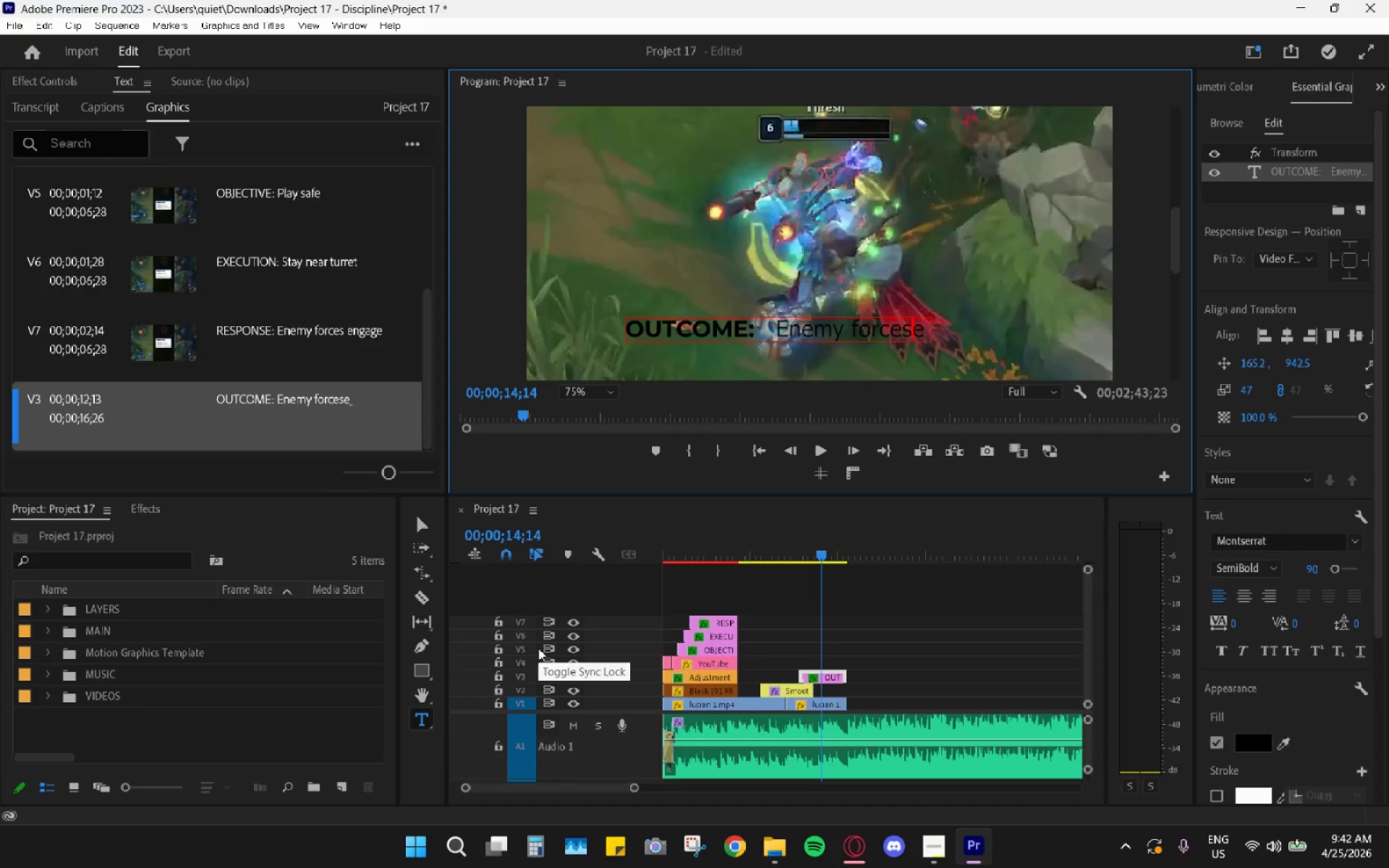 
key(Backspace)
 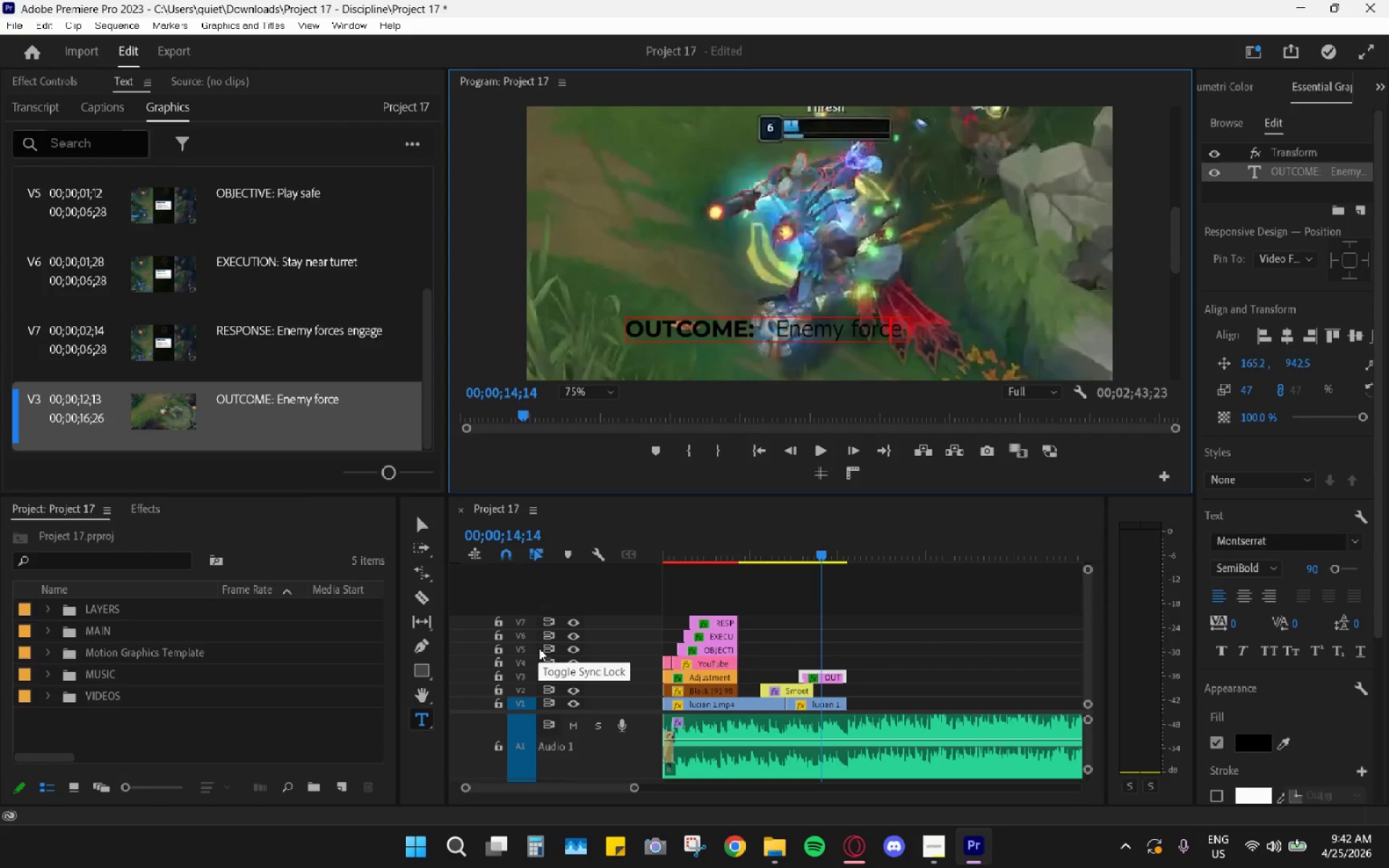 
key(Backspace)
 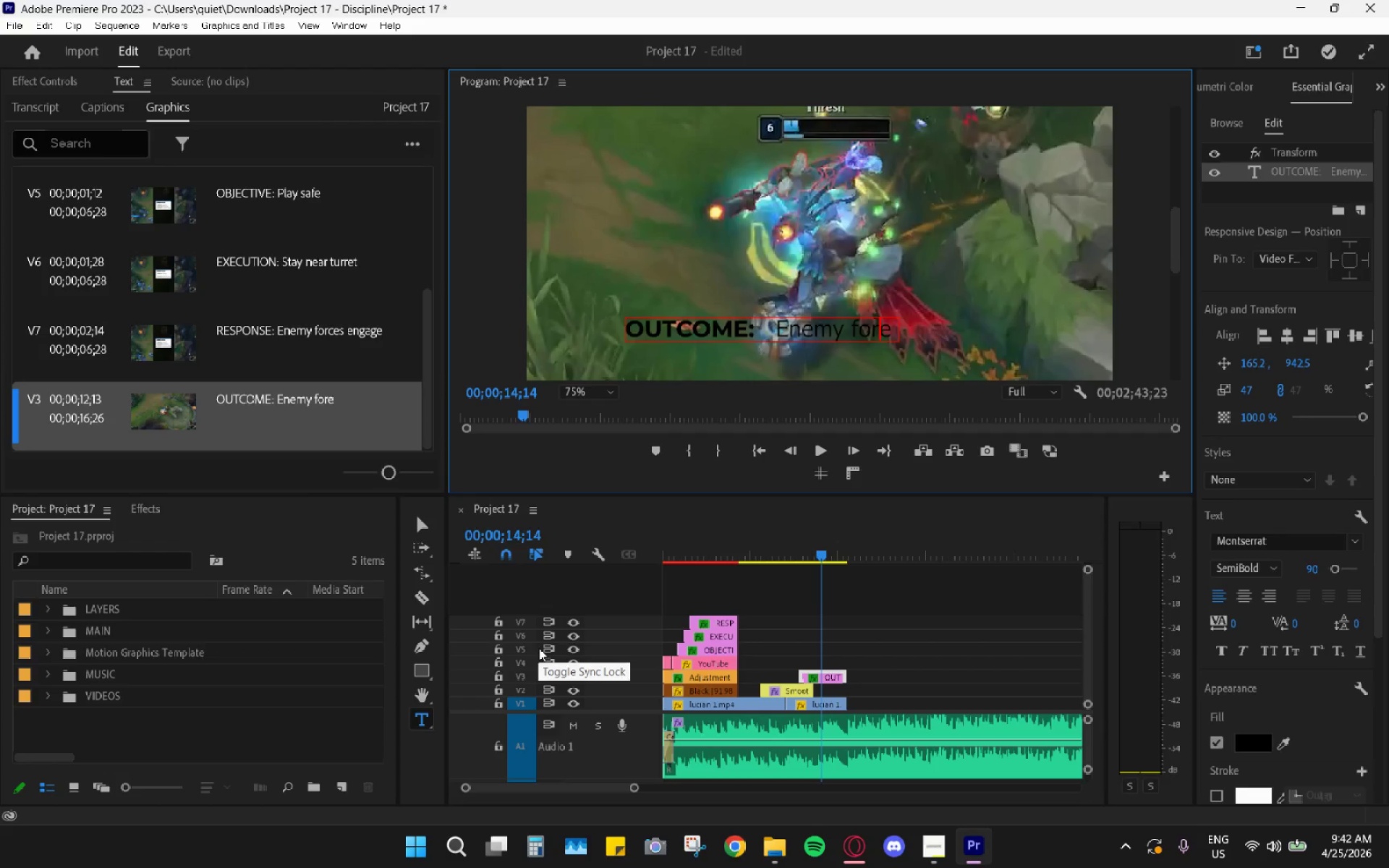 
key(Backspace)
 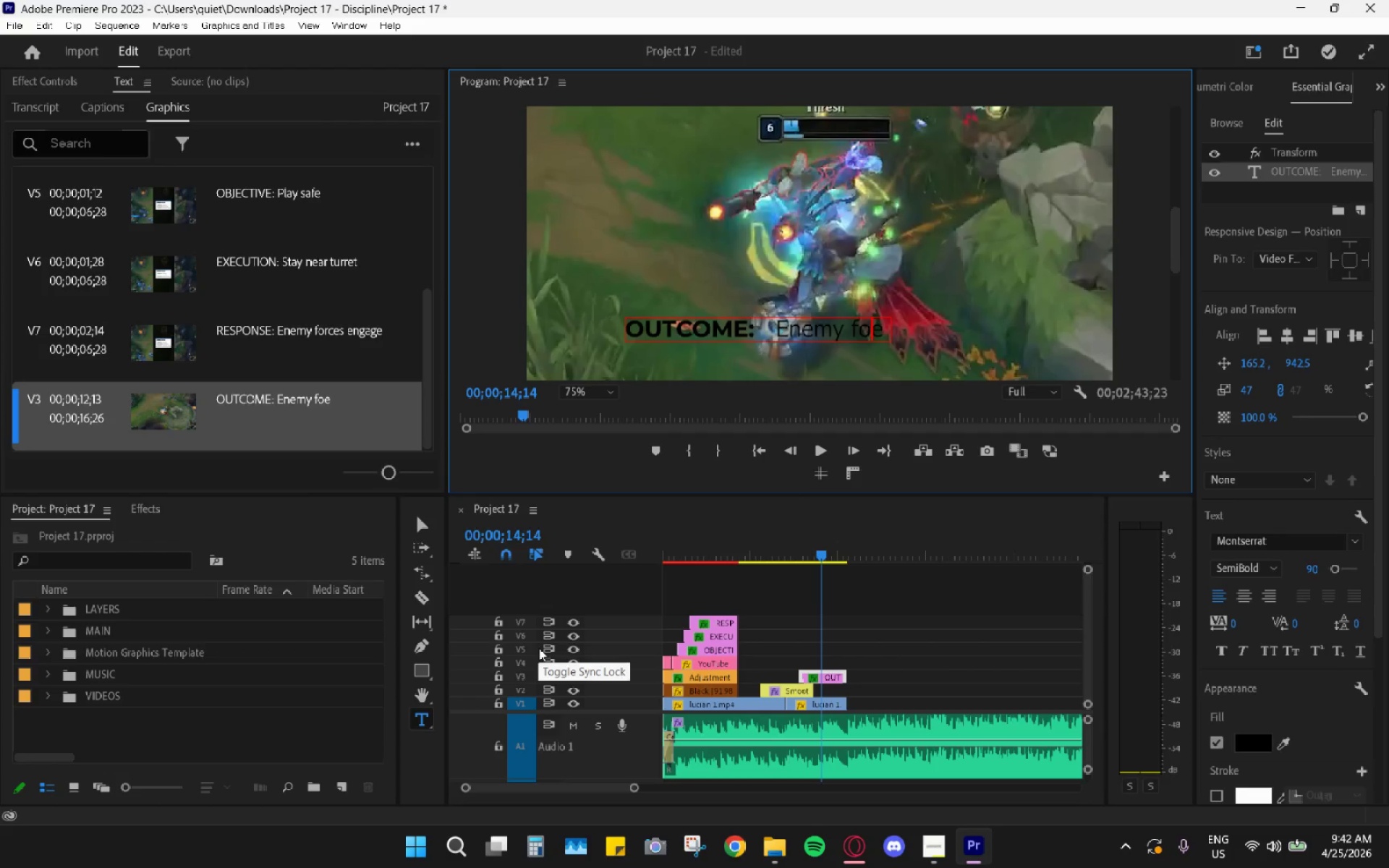 
key(Backspace)
 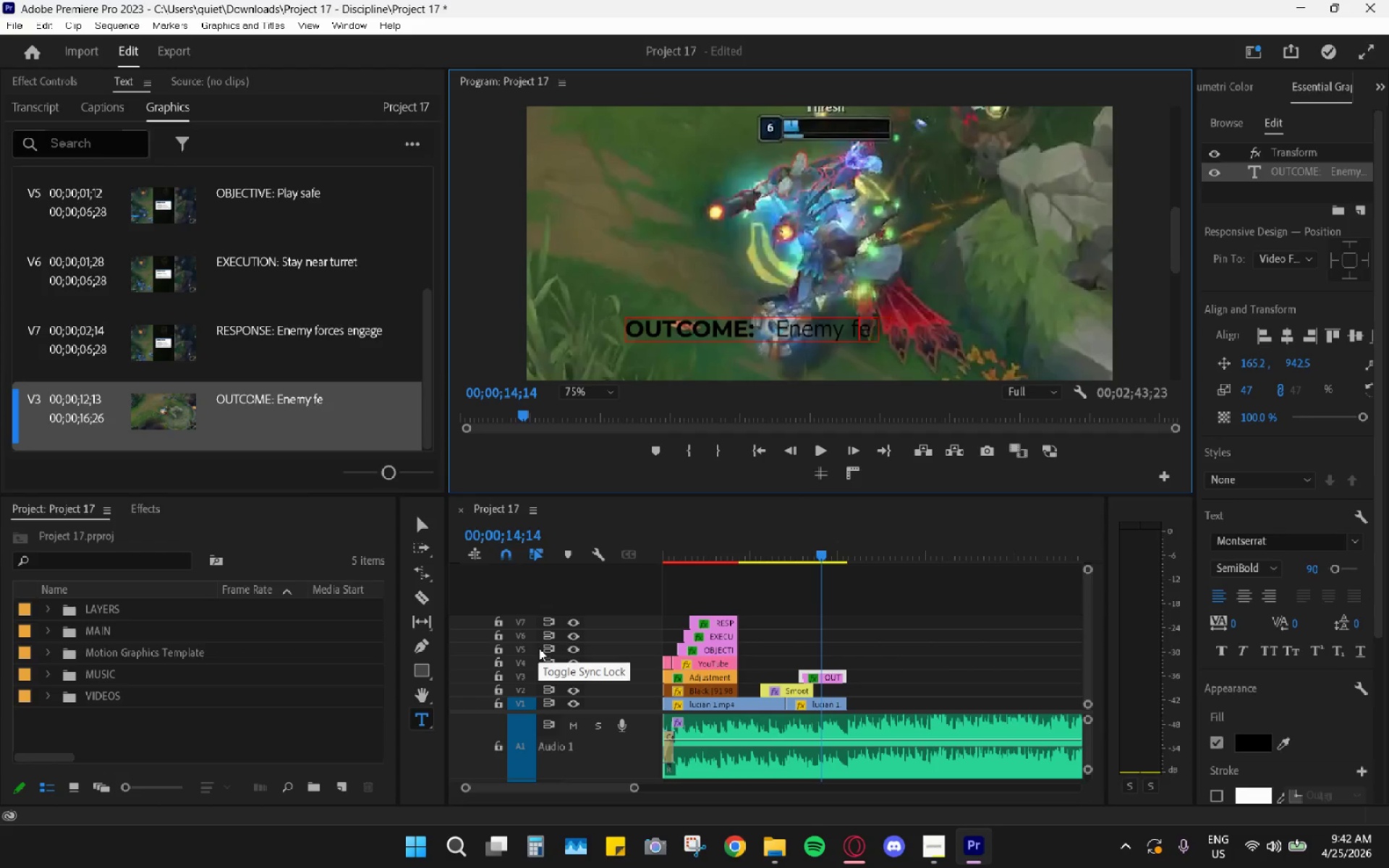 
key(Backspace)
 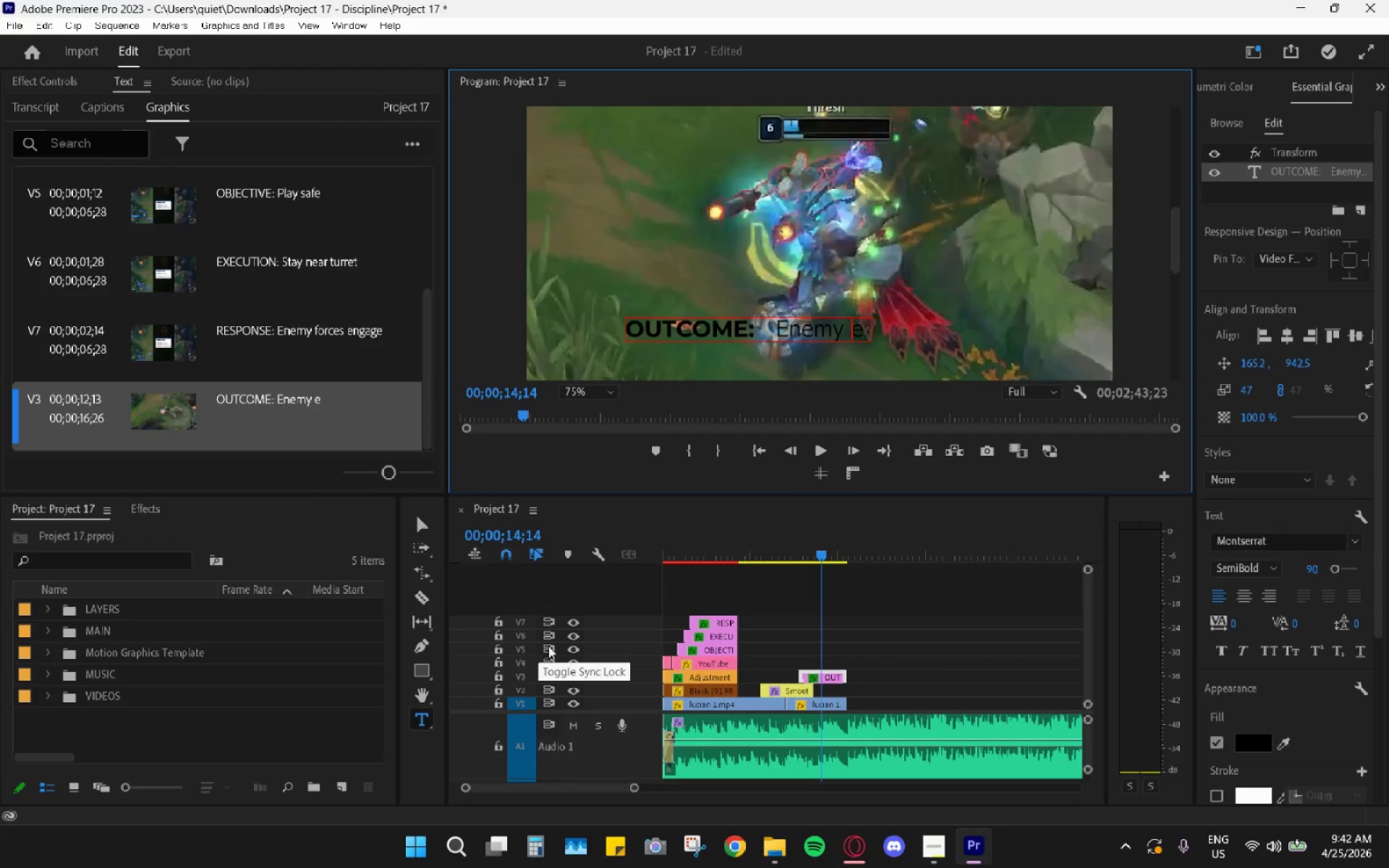 
key(Backspace)
 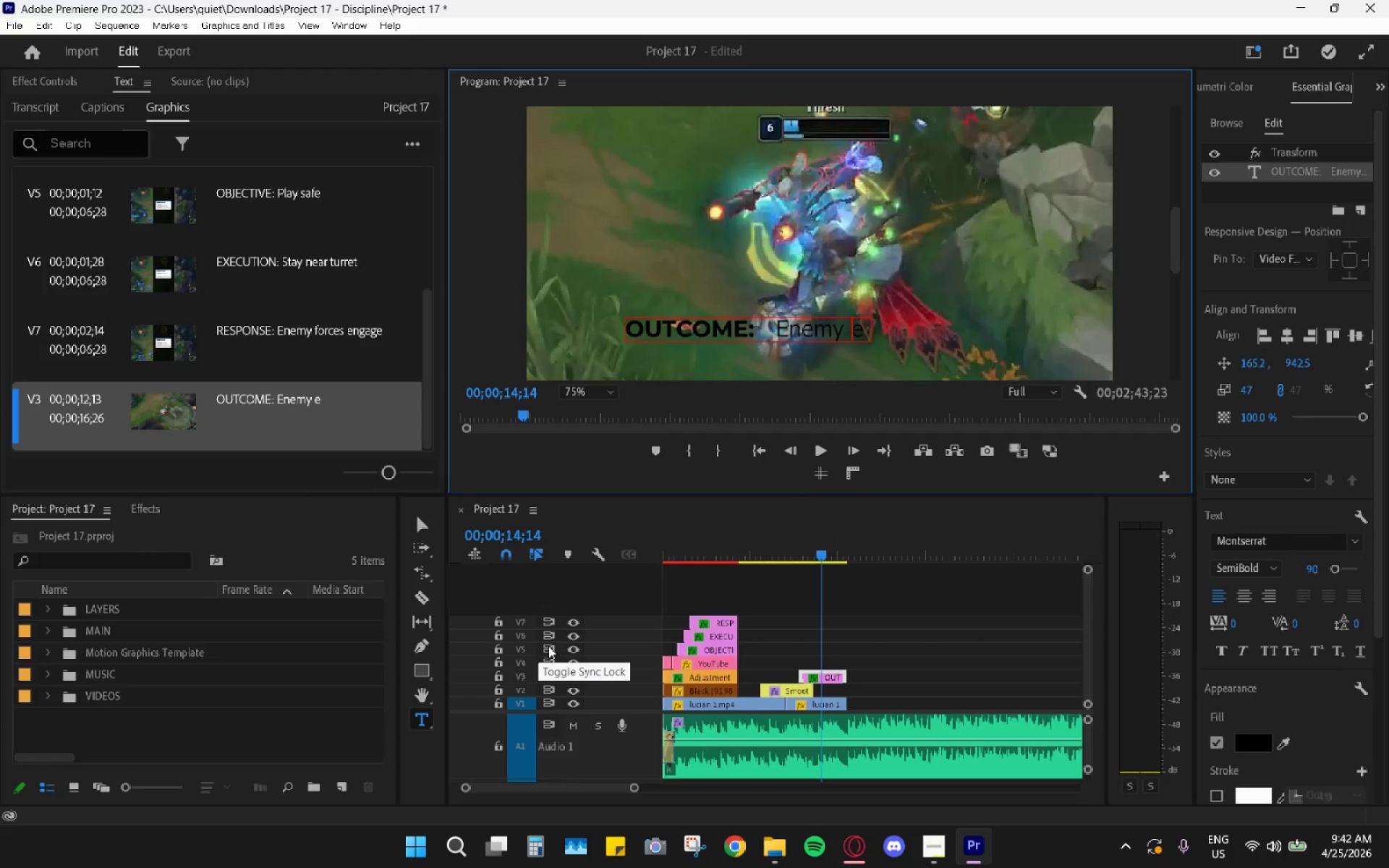 
key(Backspace)
 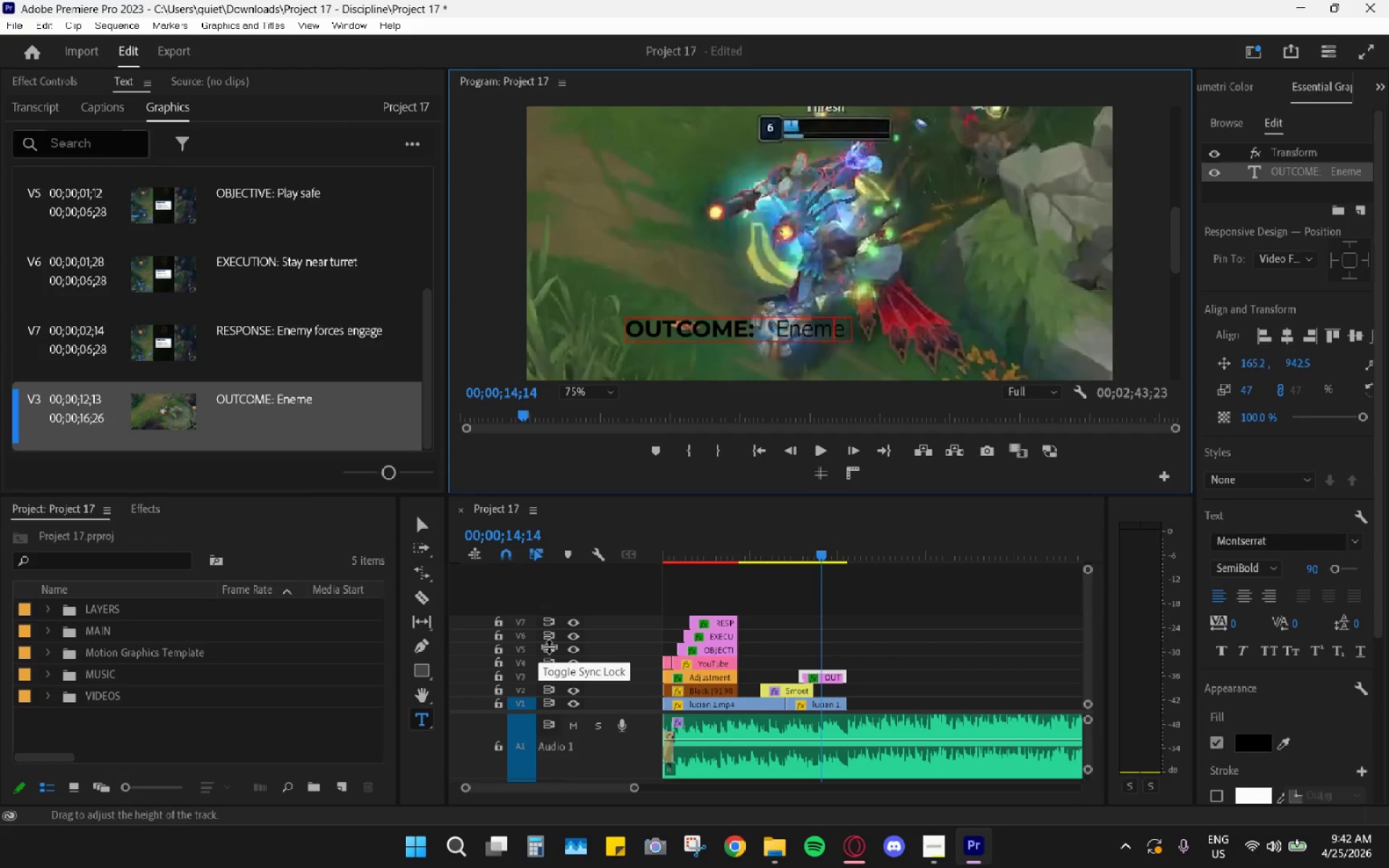 
key(Backspace)
 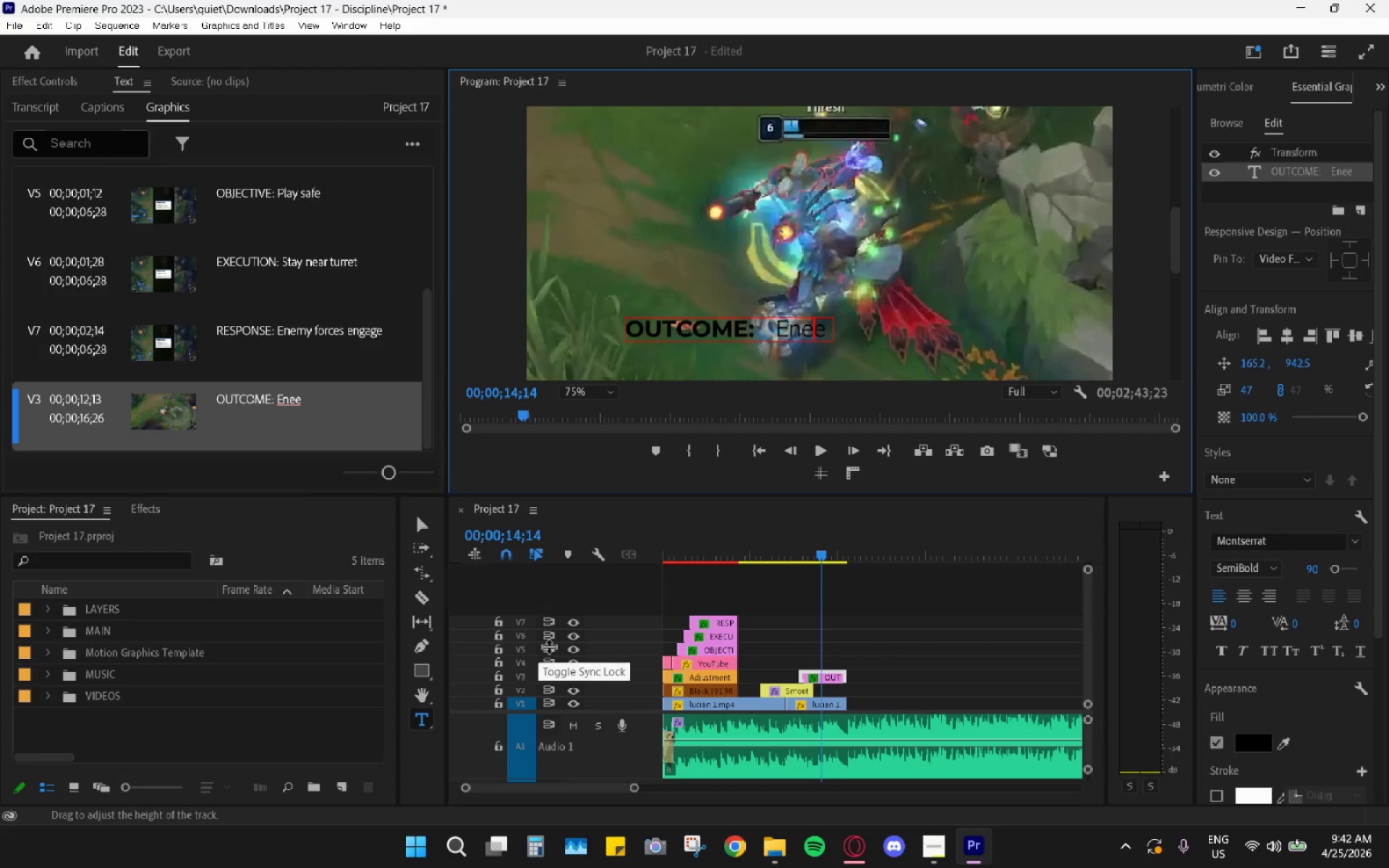 
key(Backspace)
 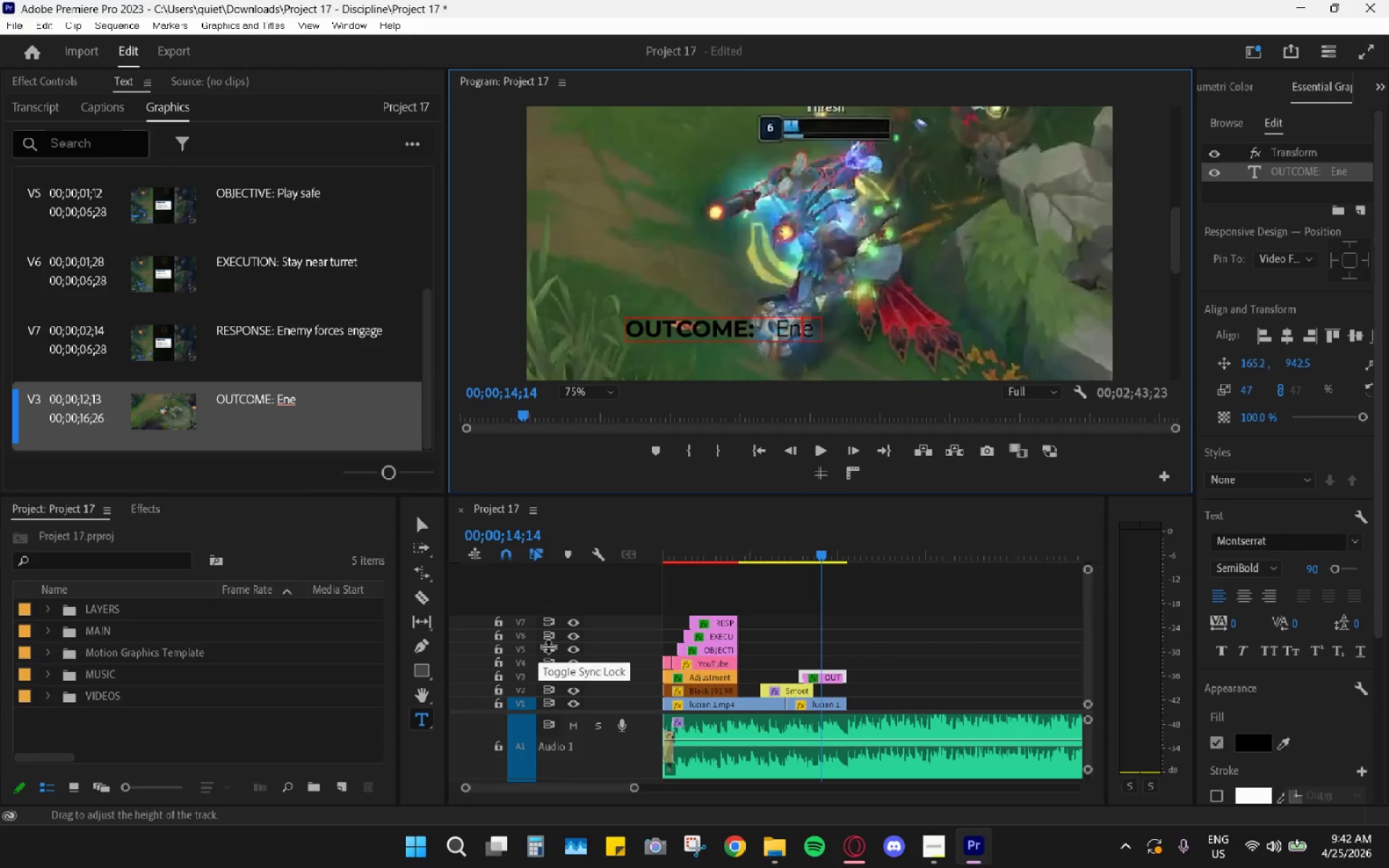 
key(Backspace)
 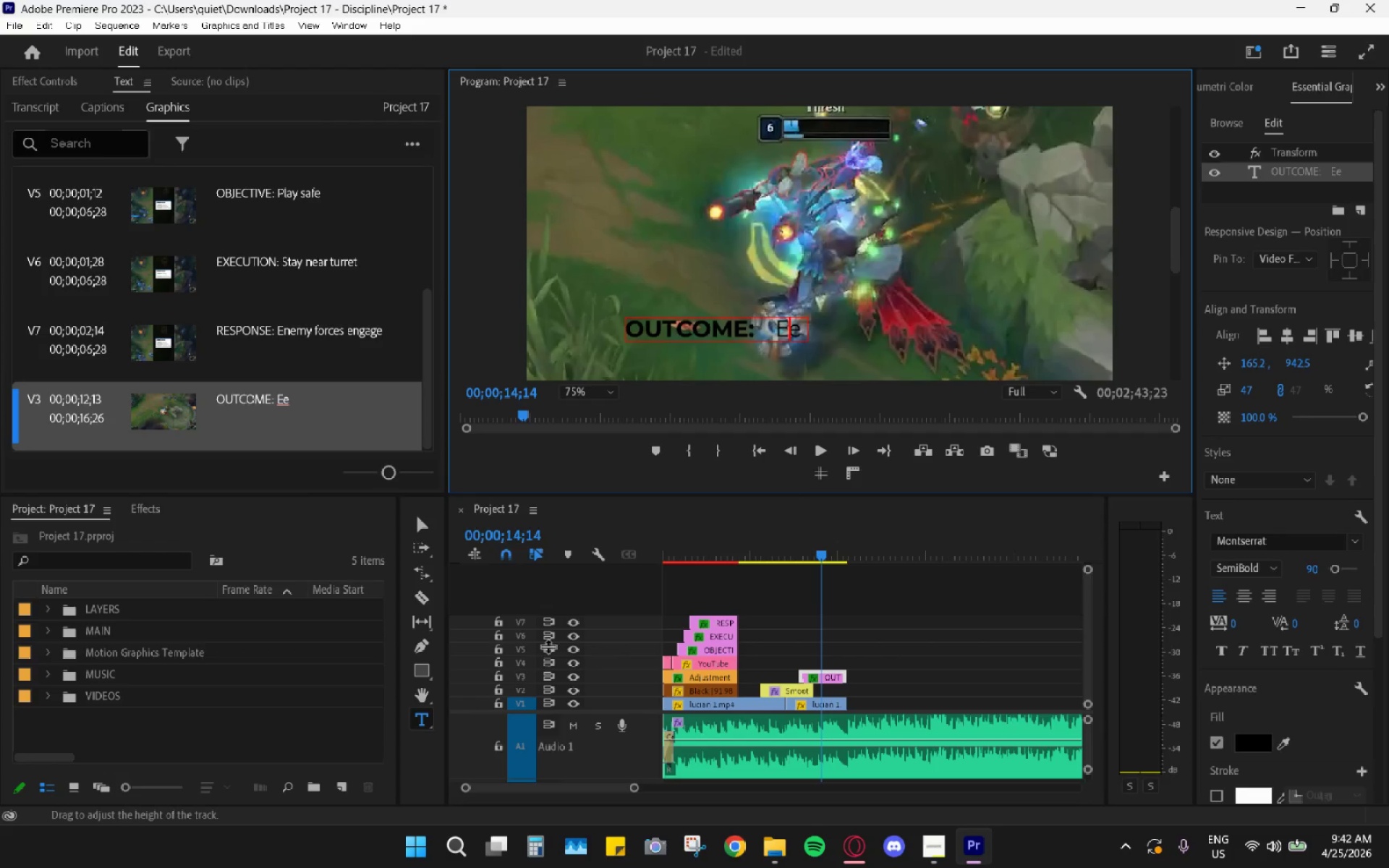 
type(Se)
 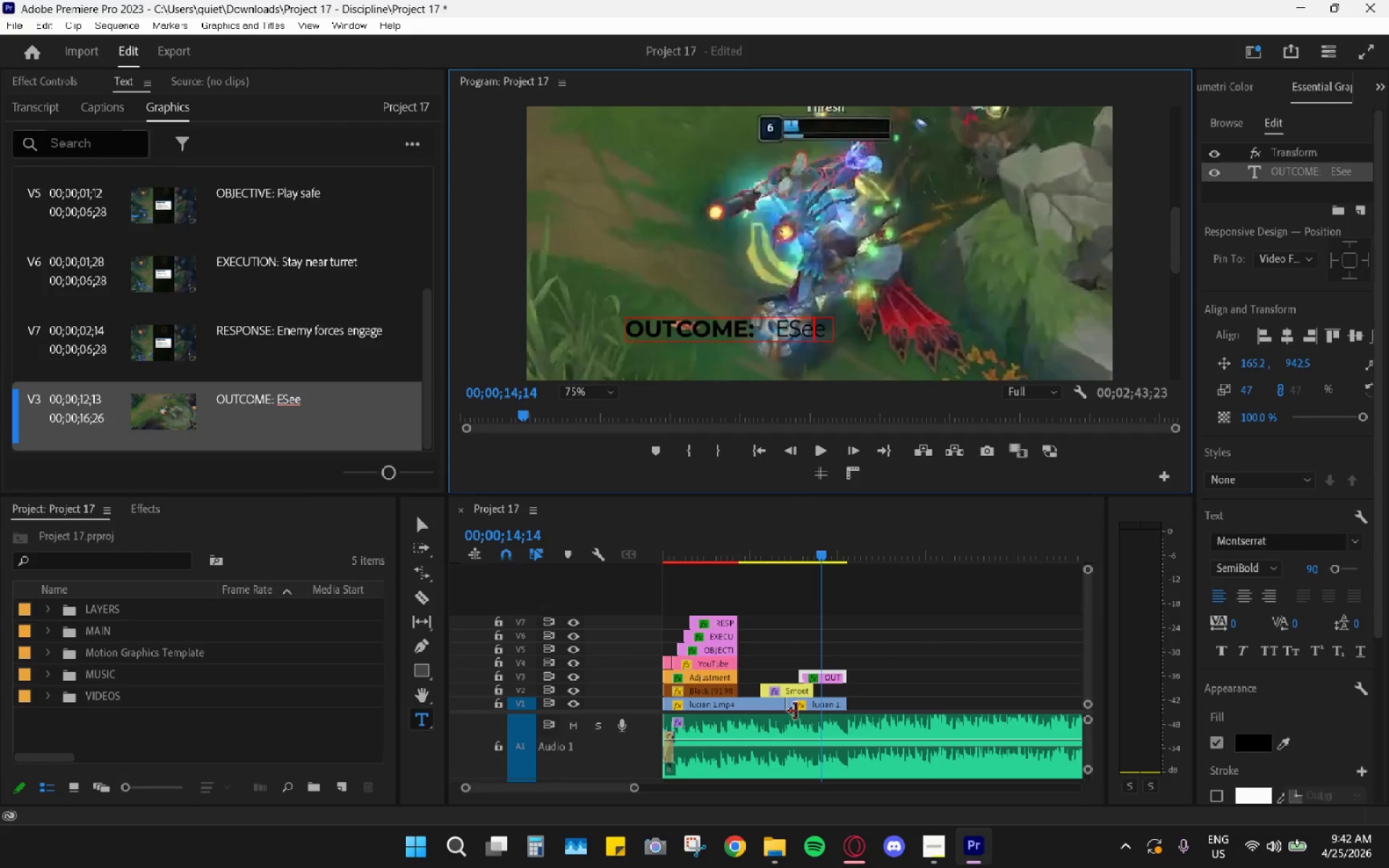 
key(Backspace)
 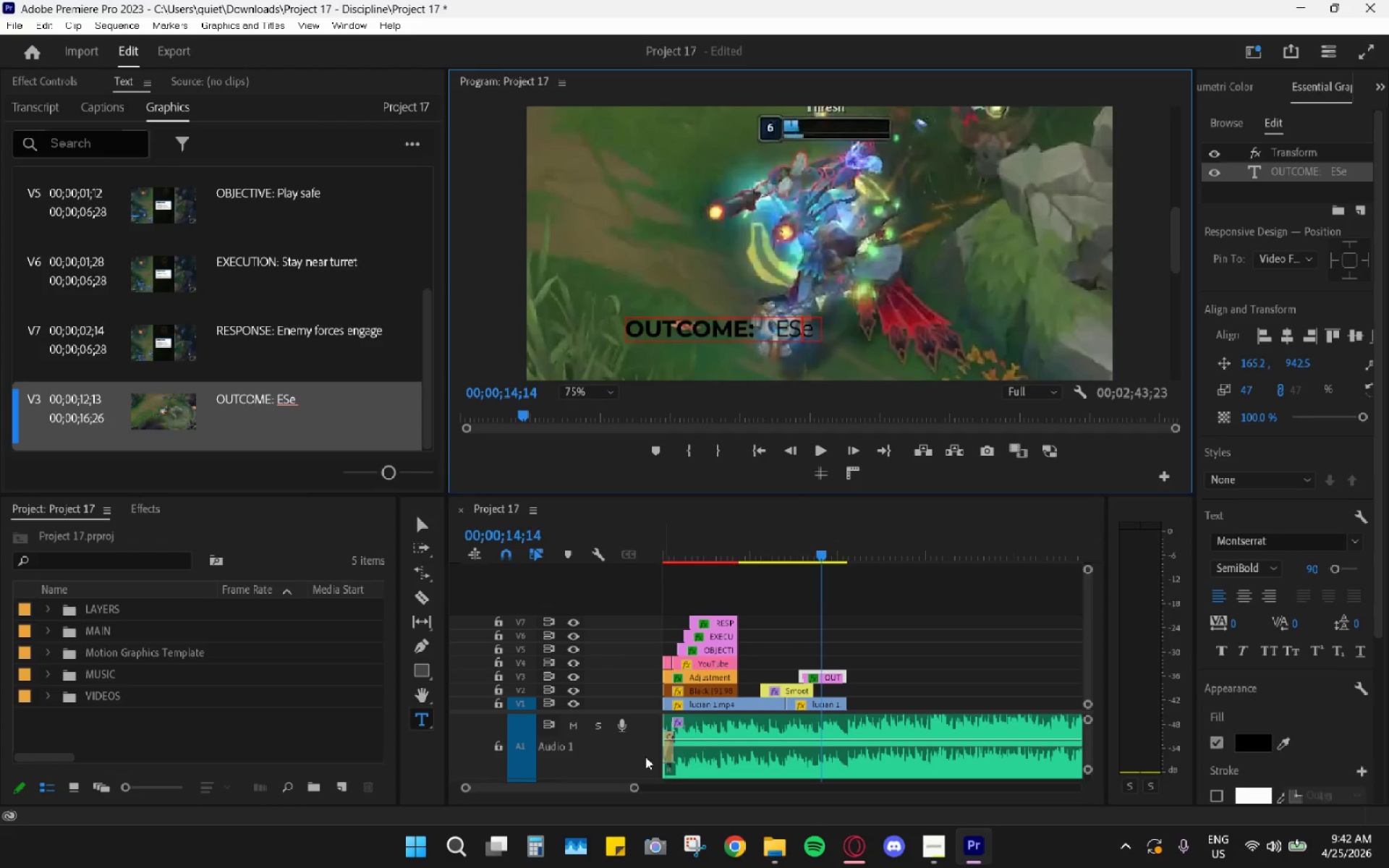 
key(ArrowRight)
 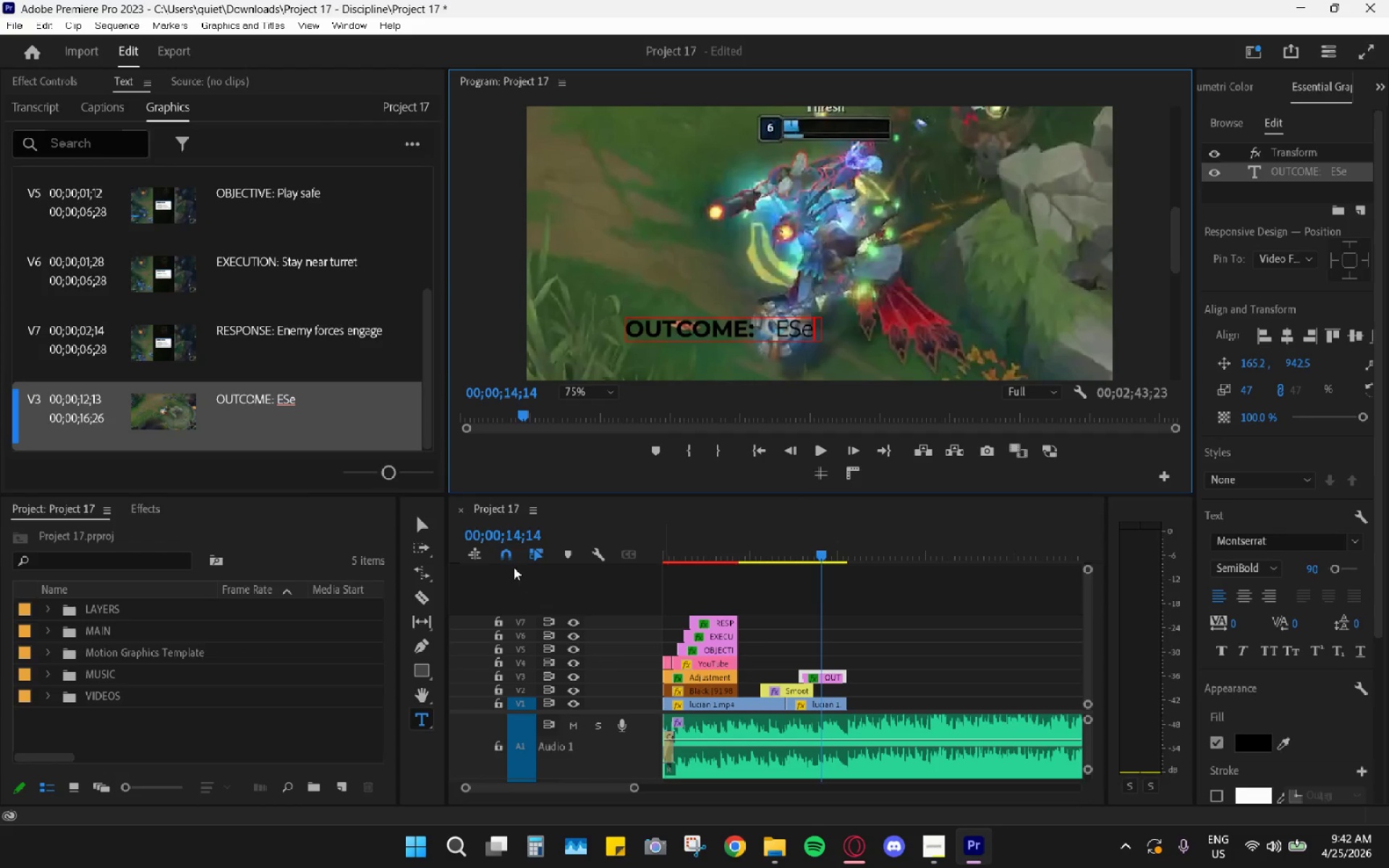 
type(cure kills)
 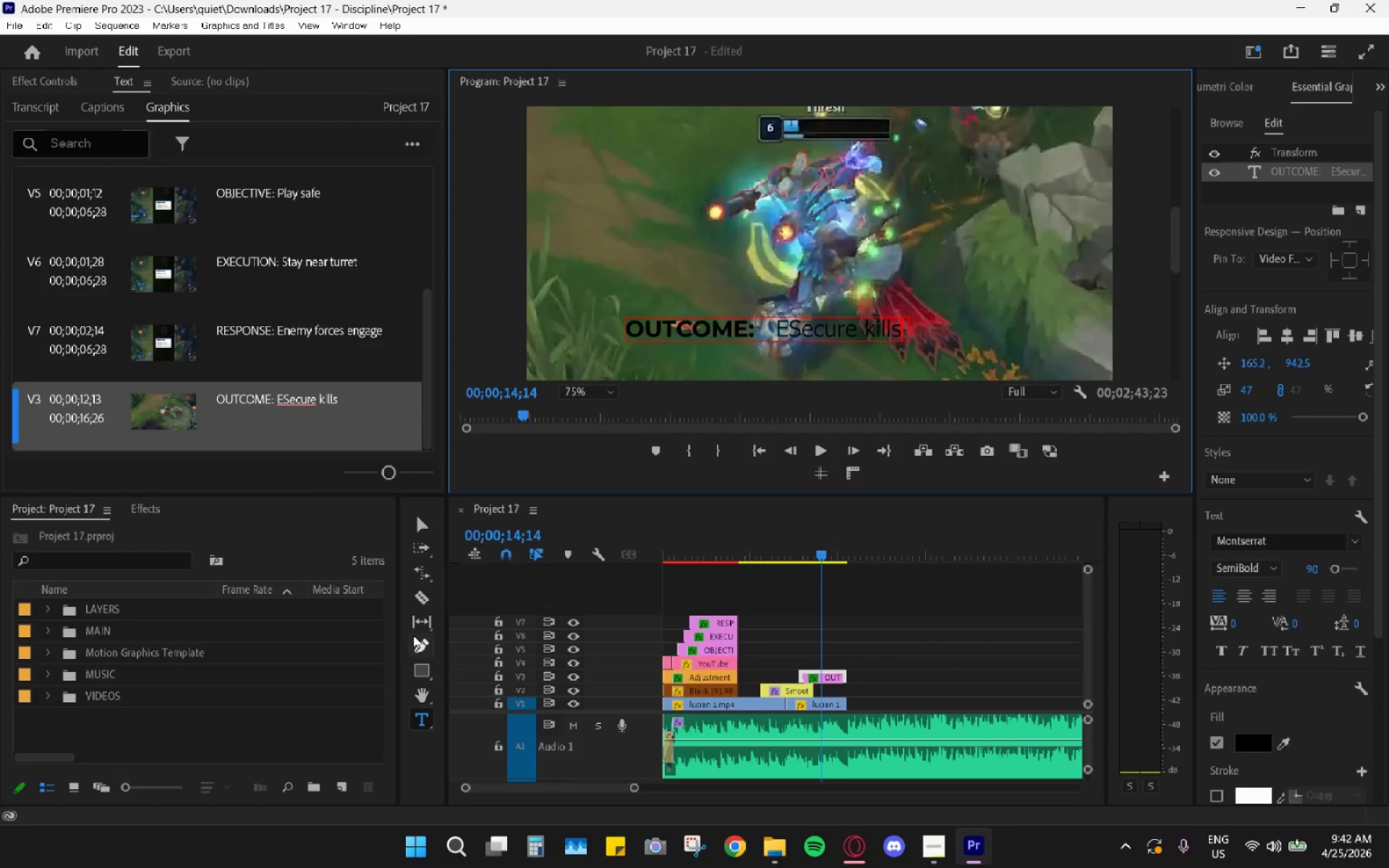 
key(ArrowLeft)
 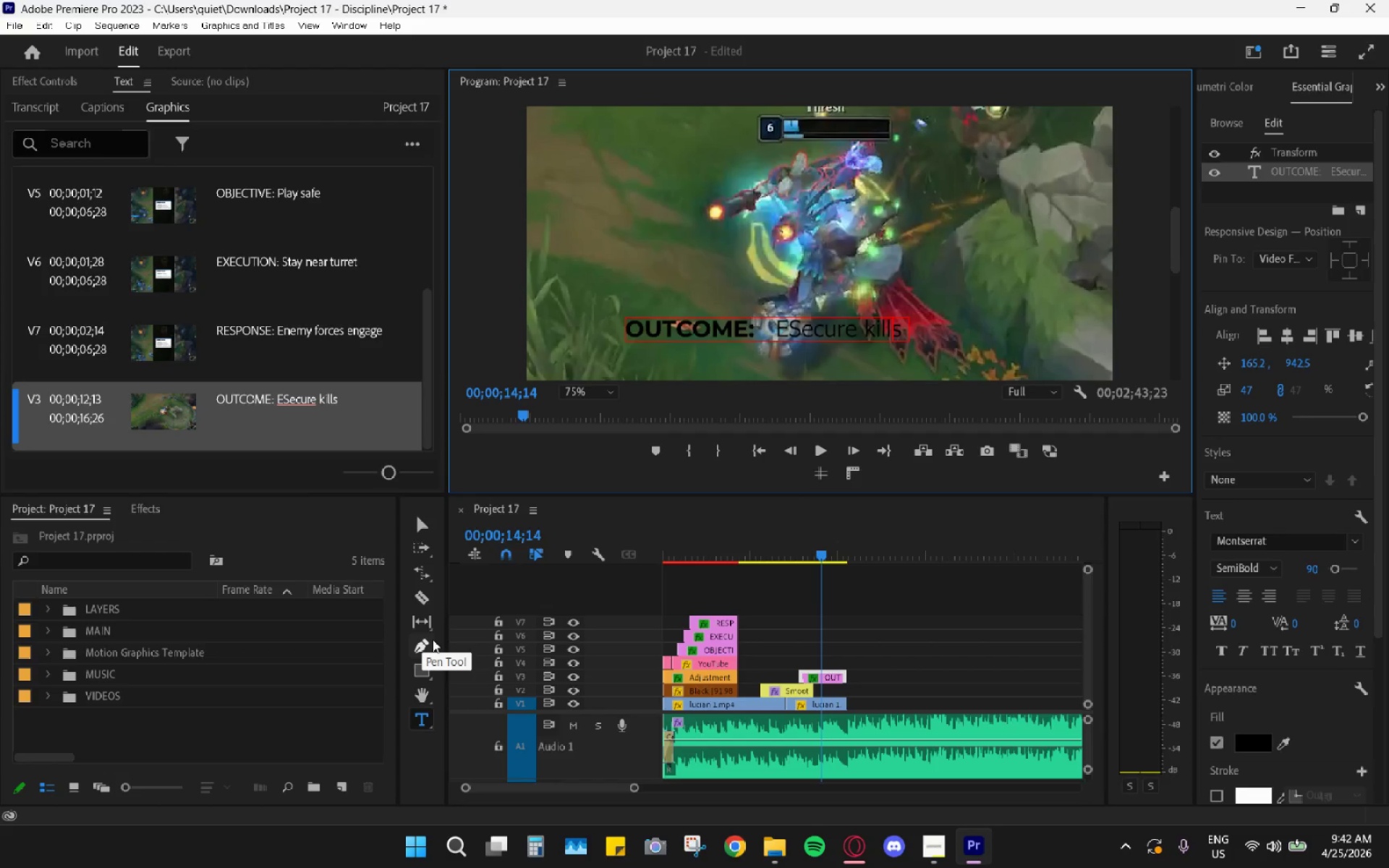 
key(ArrowLeft)
 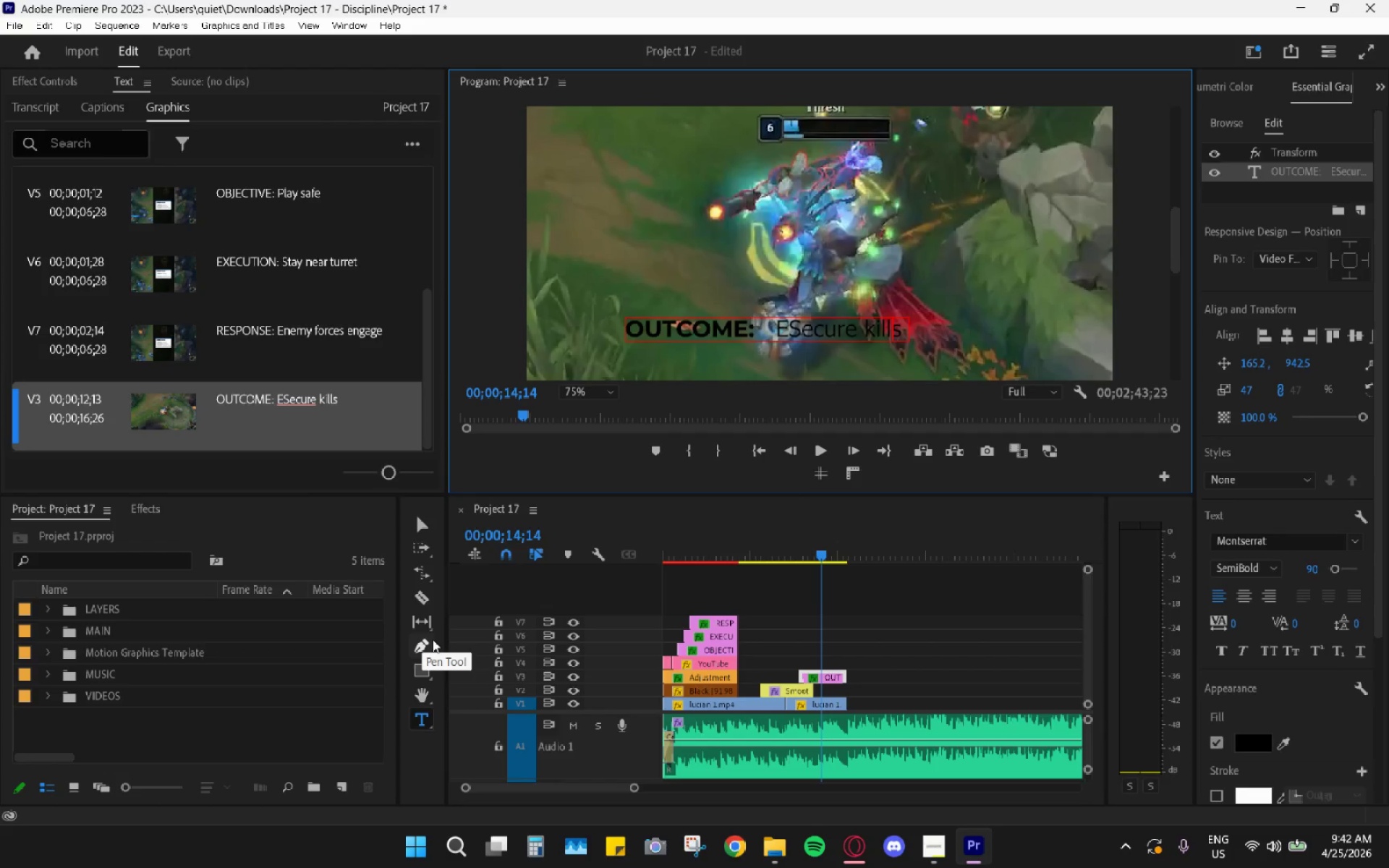 
key(ArrowLeft)
 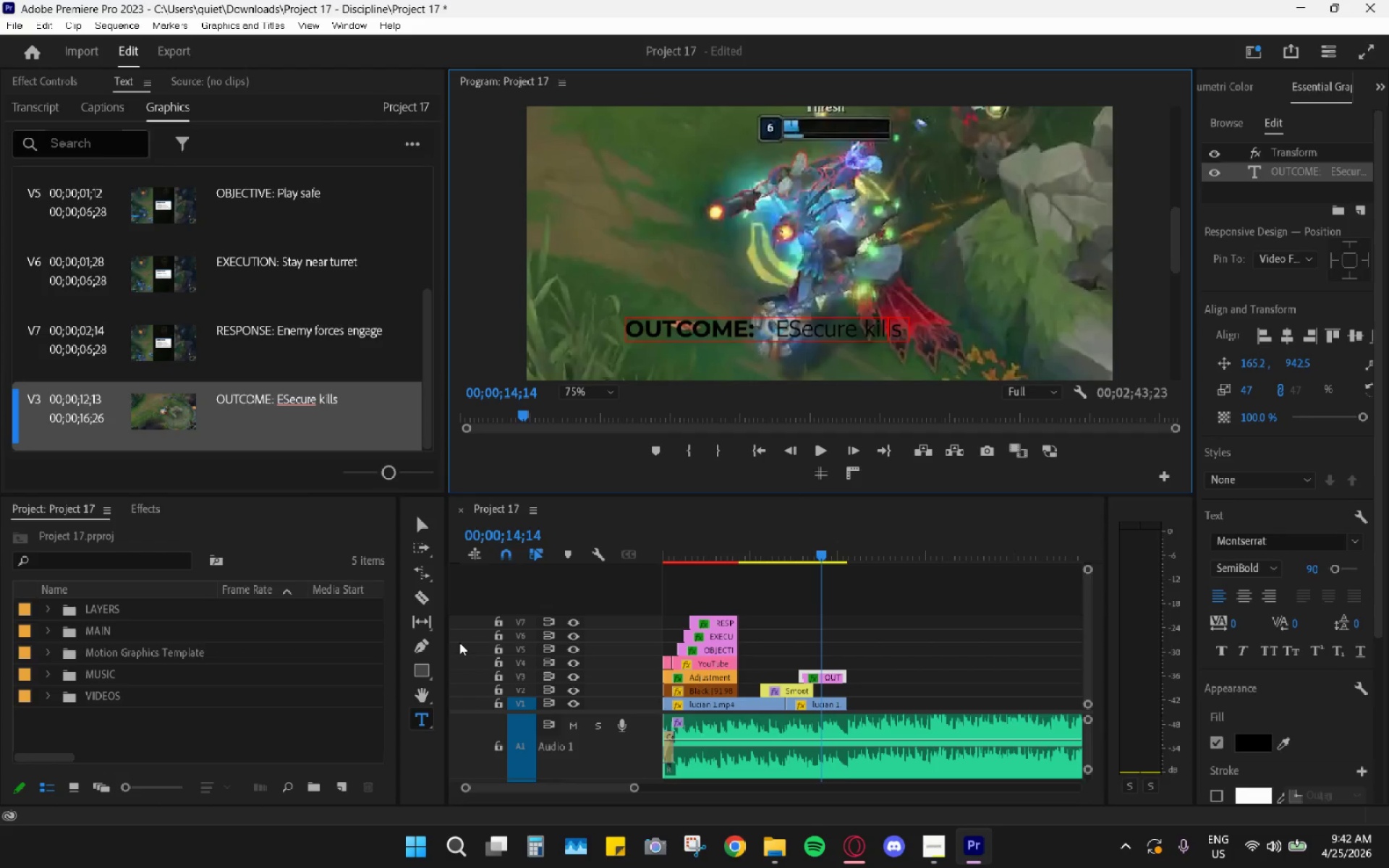 
key(ArrowLeft)
 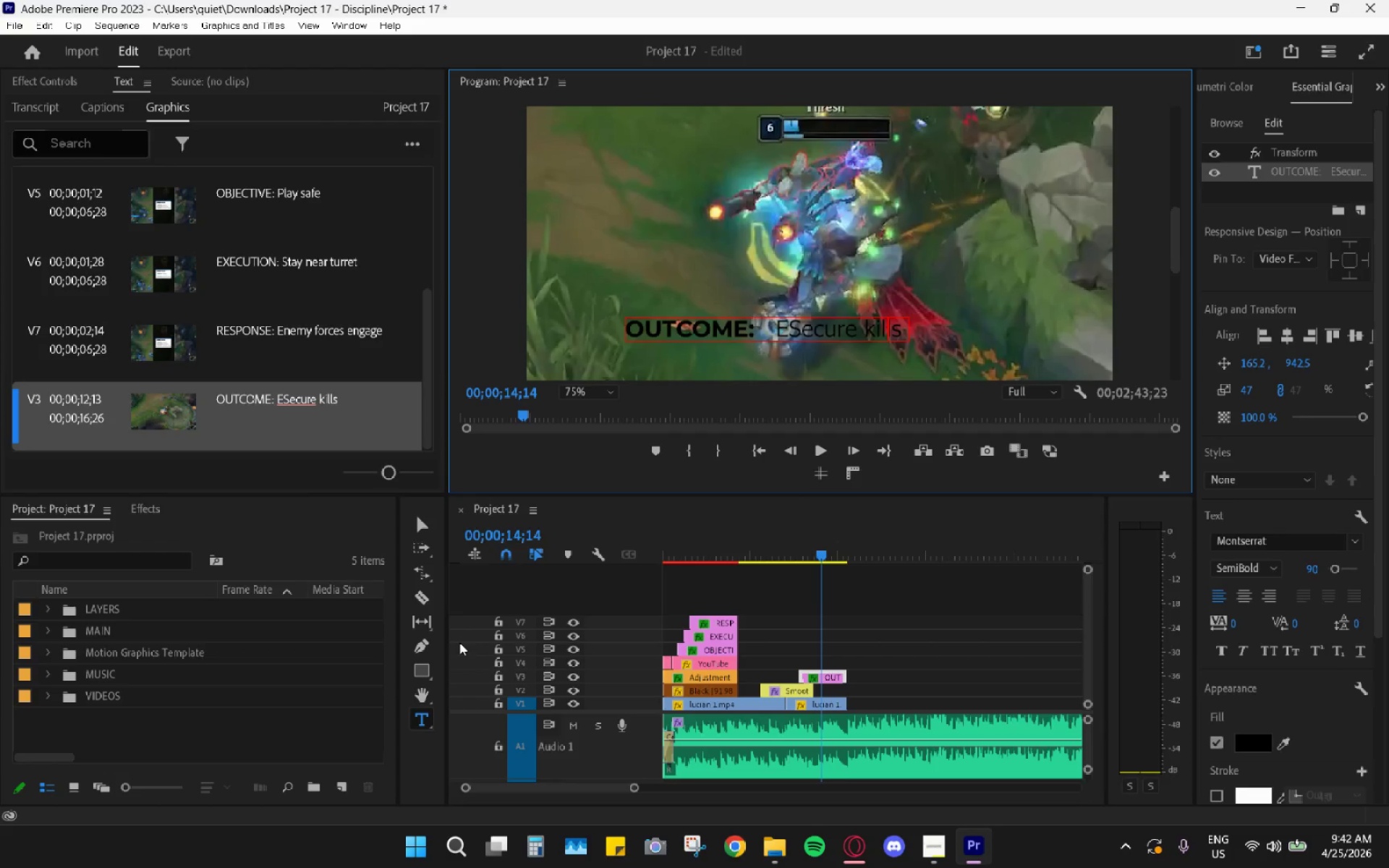 
key(ArrowLeft)
 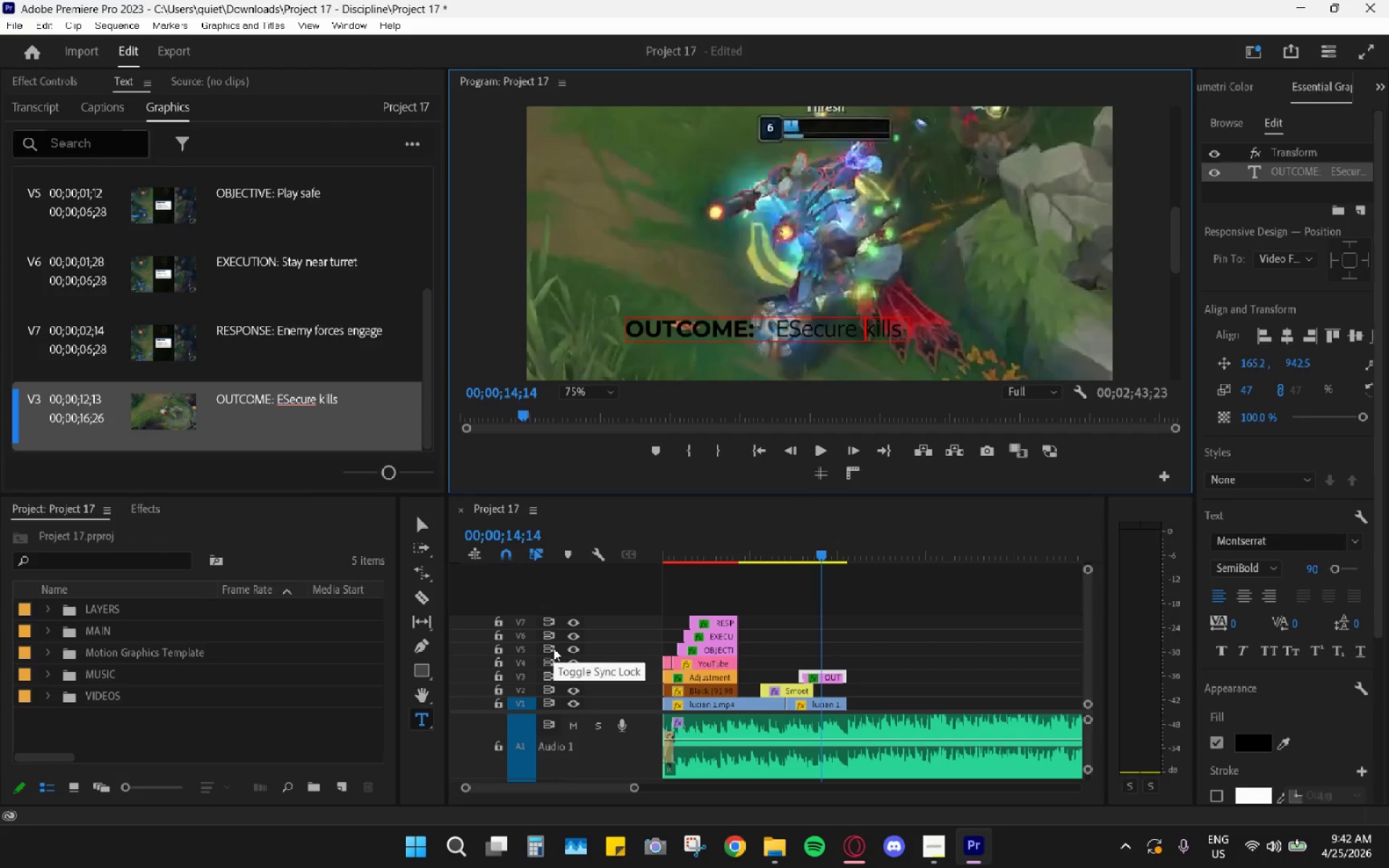 
key(ArrowLeft)
 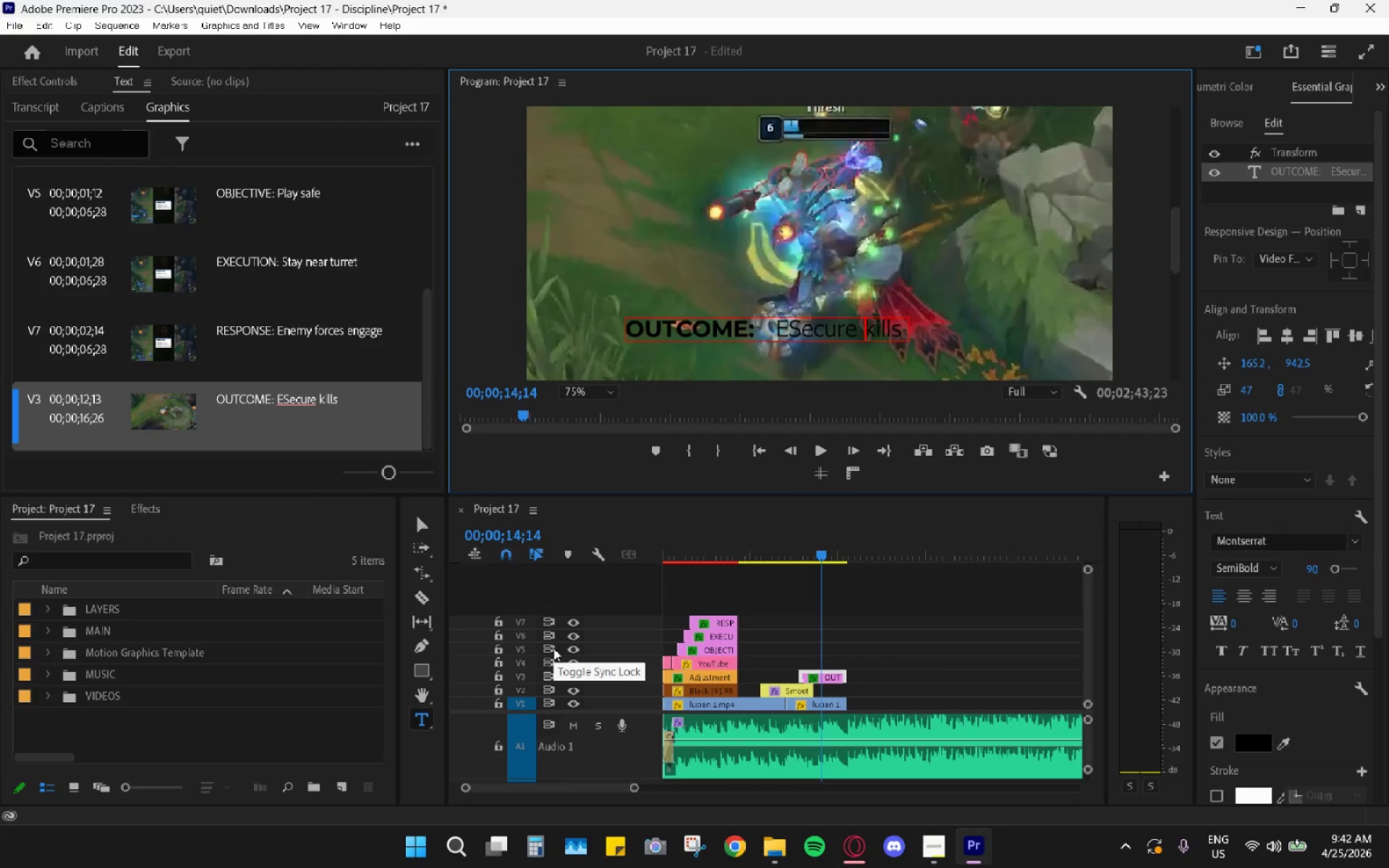 
hold_key(key=ArrowLeft, duration=0.7)
 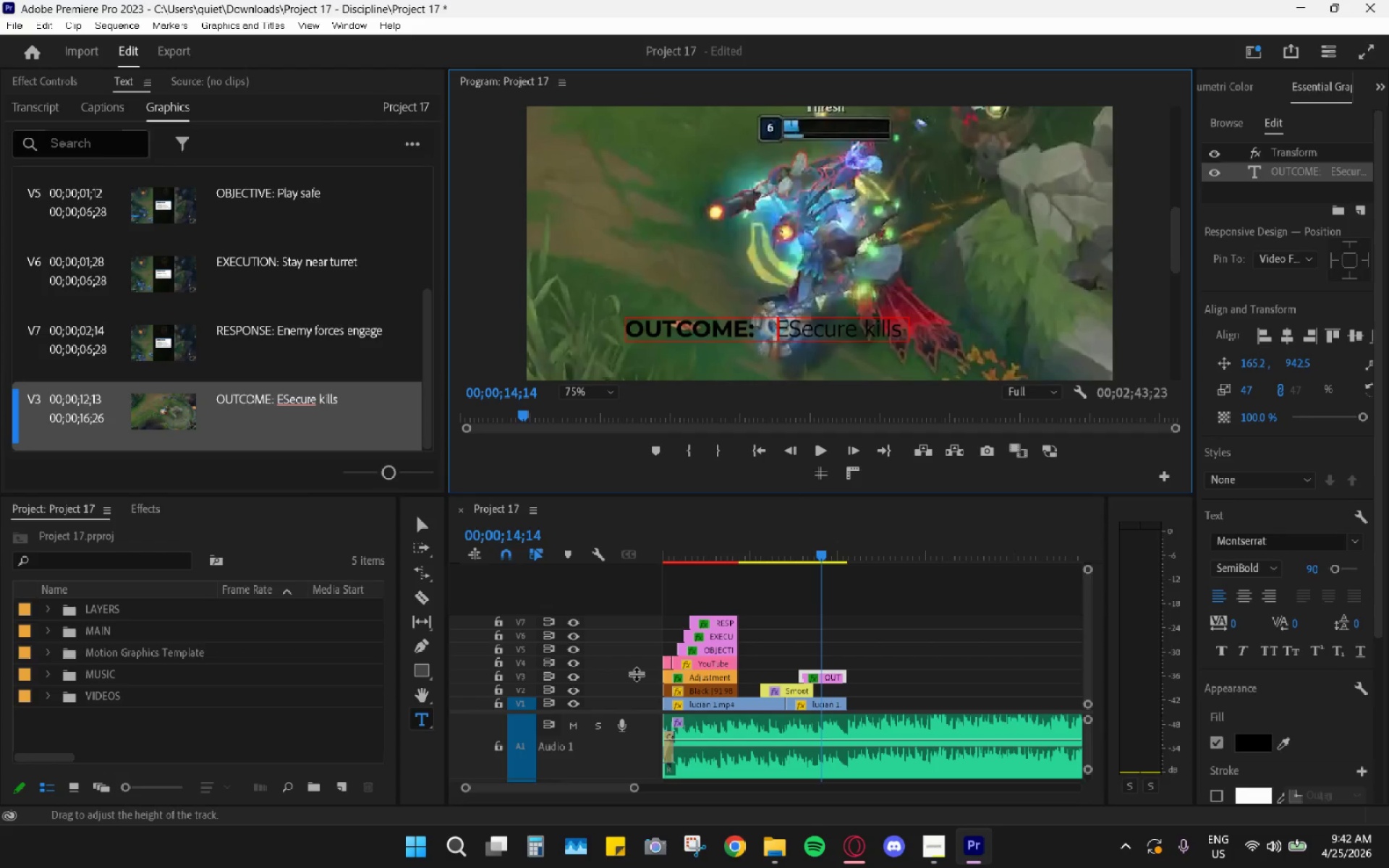 
key(ArrowRight)
 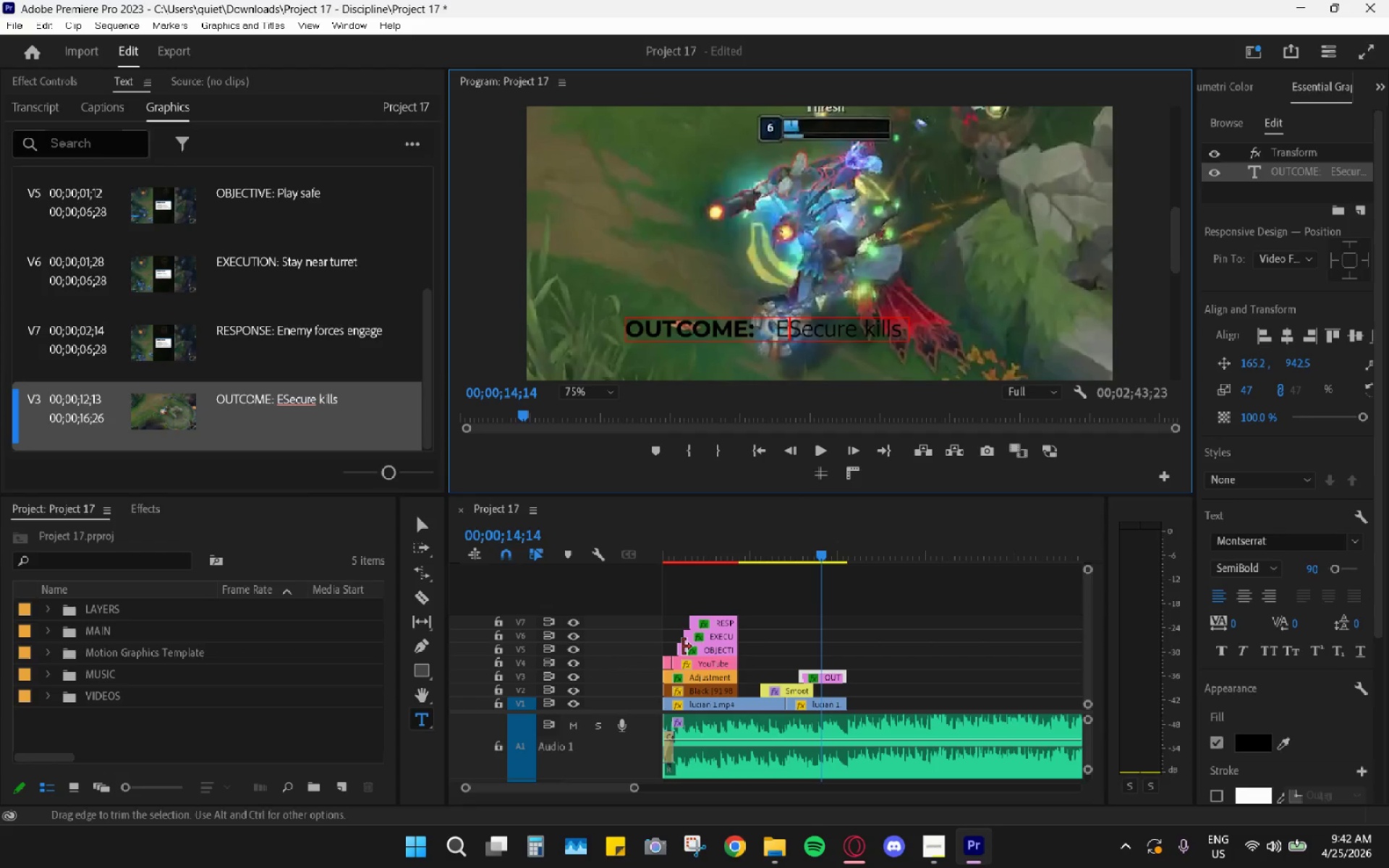 
key(Backspace)
 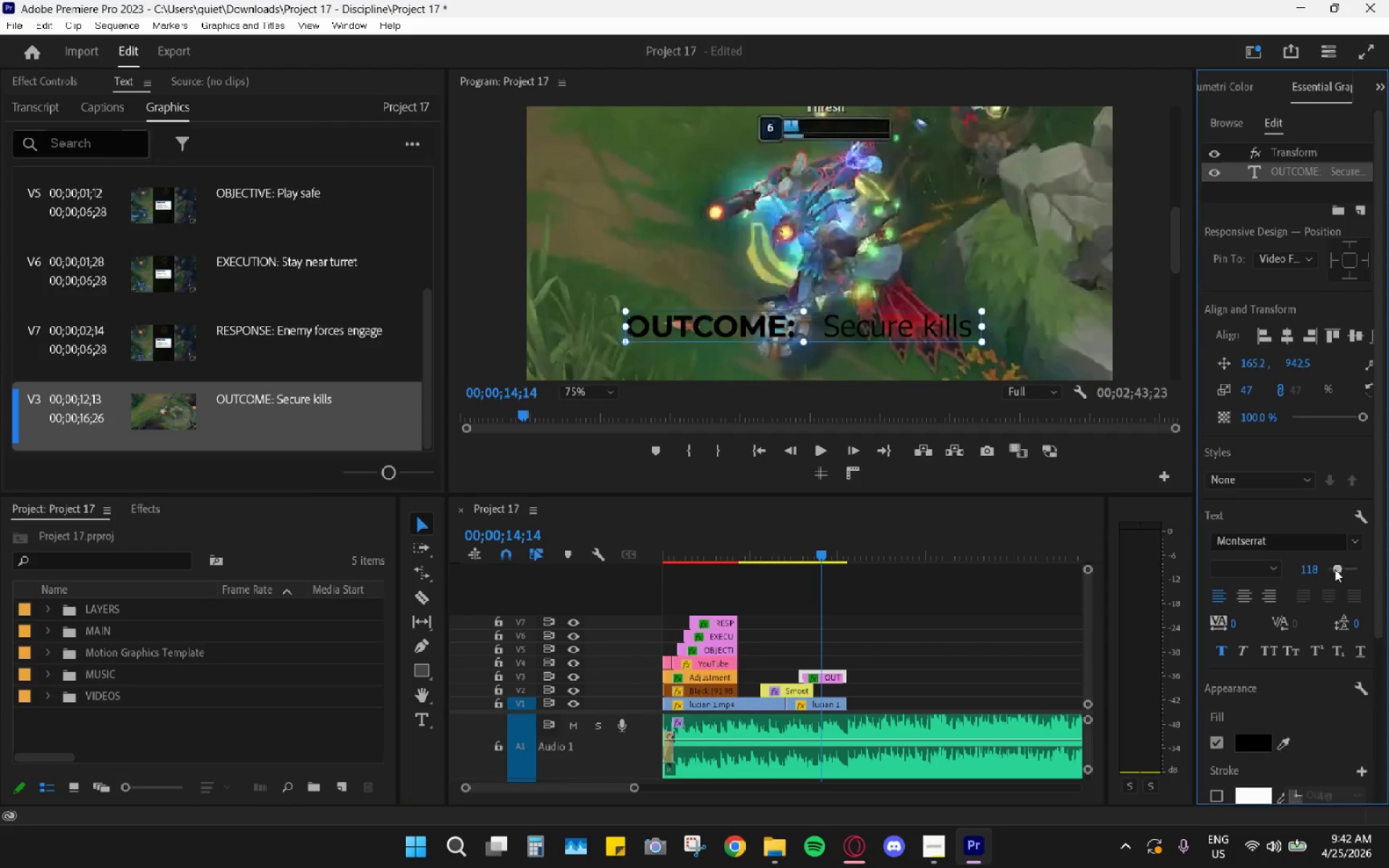 
wait(11.92)
 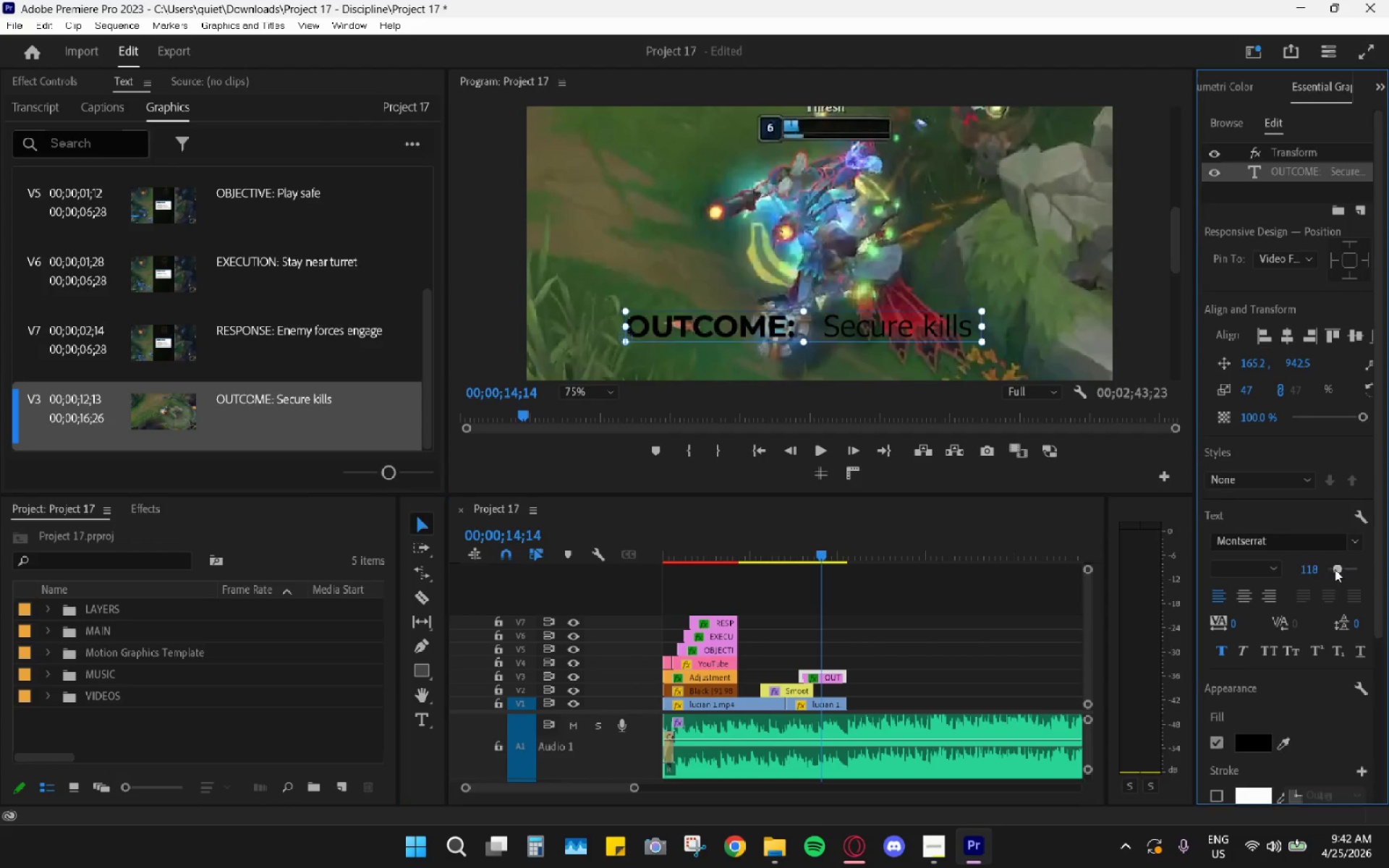 
scroll: coordinate [1277, 719], scroll_direction: down, amount: 13.0
 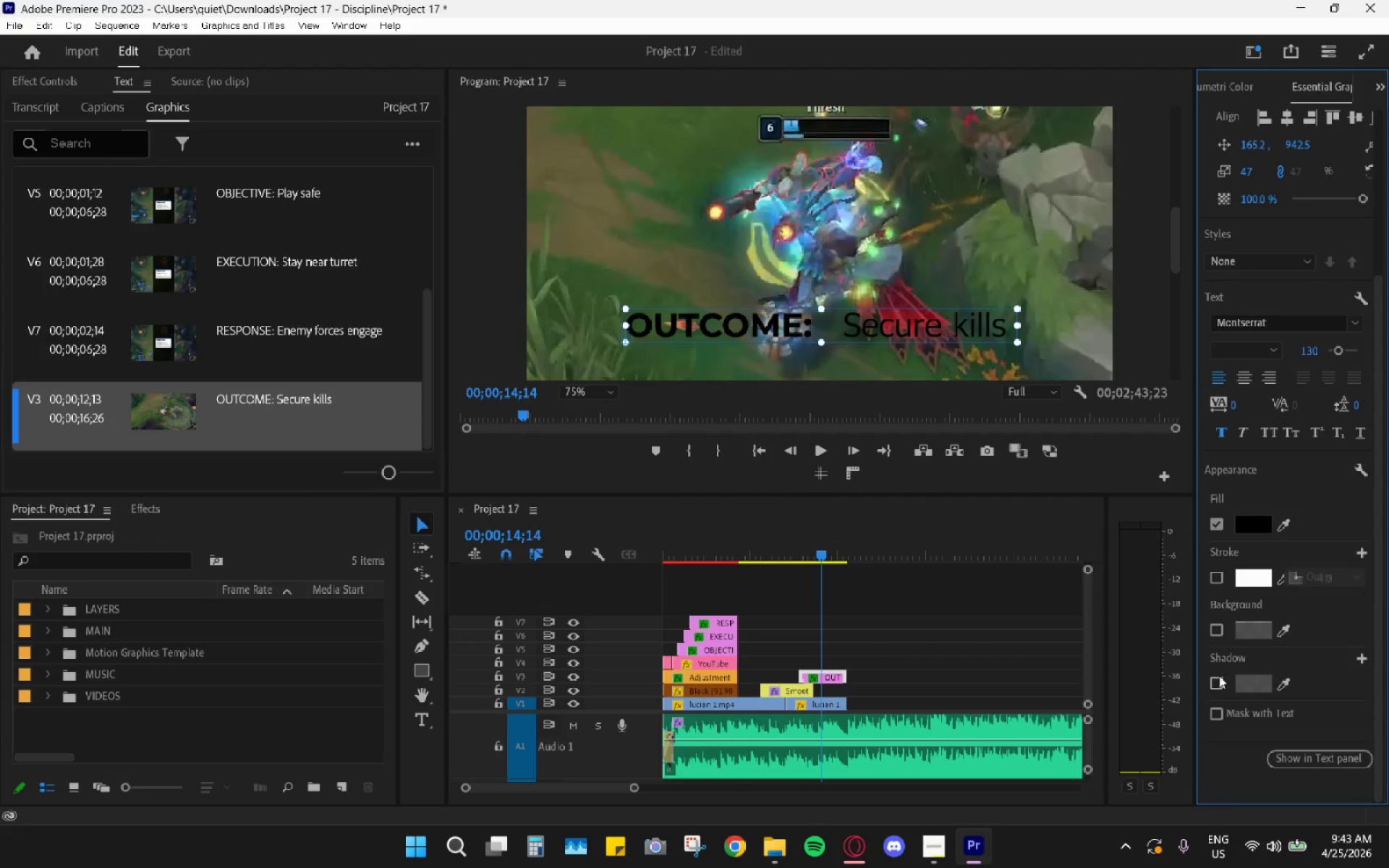 
left_click([1217, 638])
 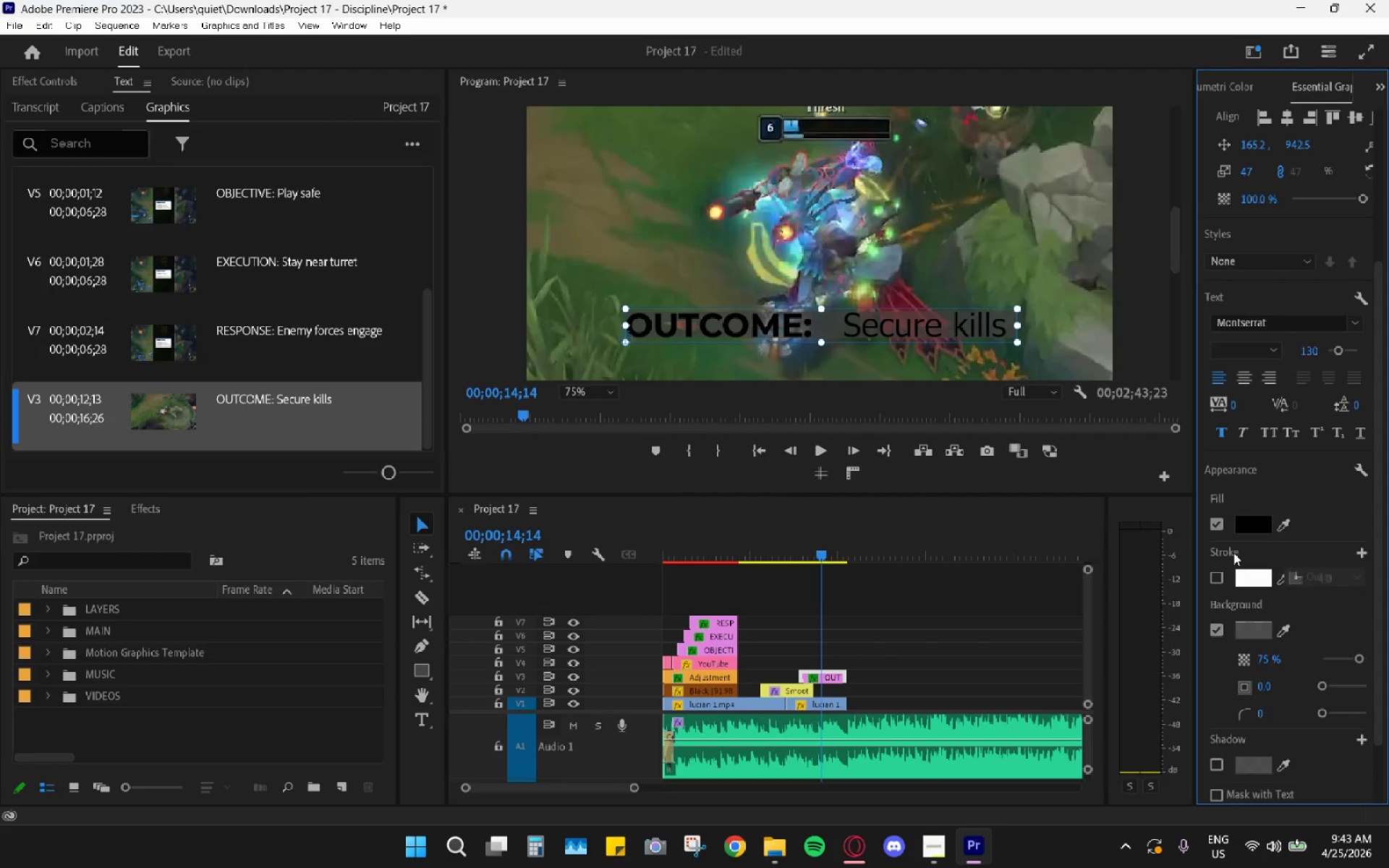 
left_click([1220, 526])
 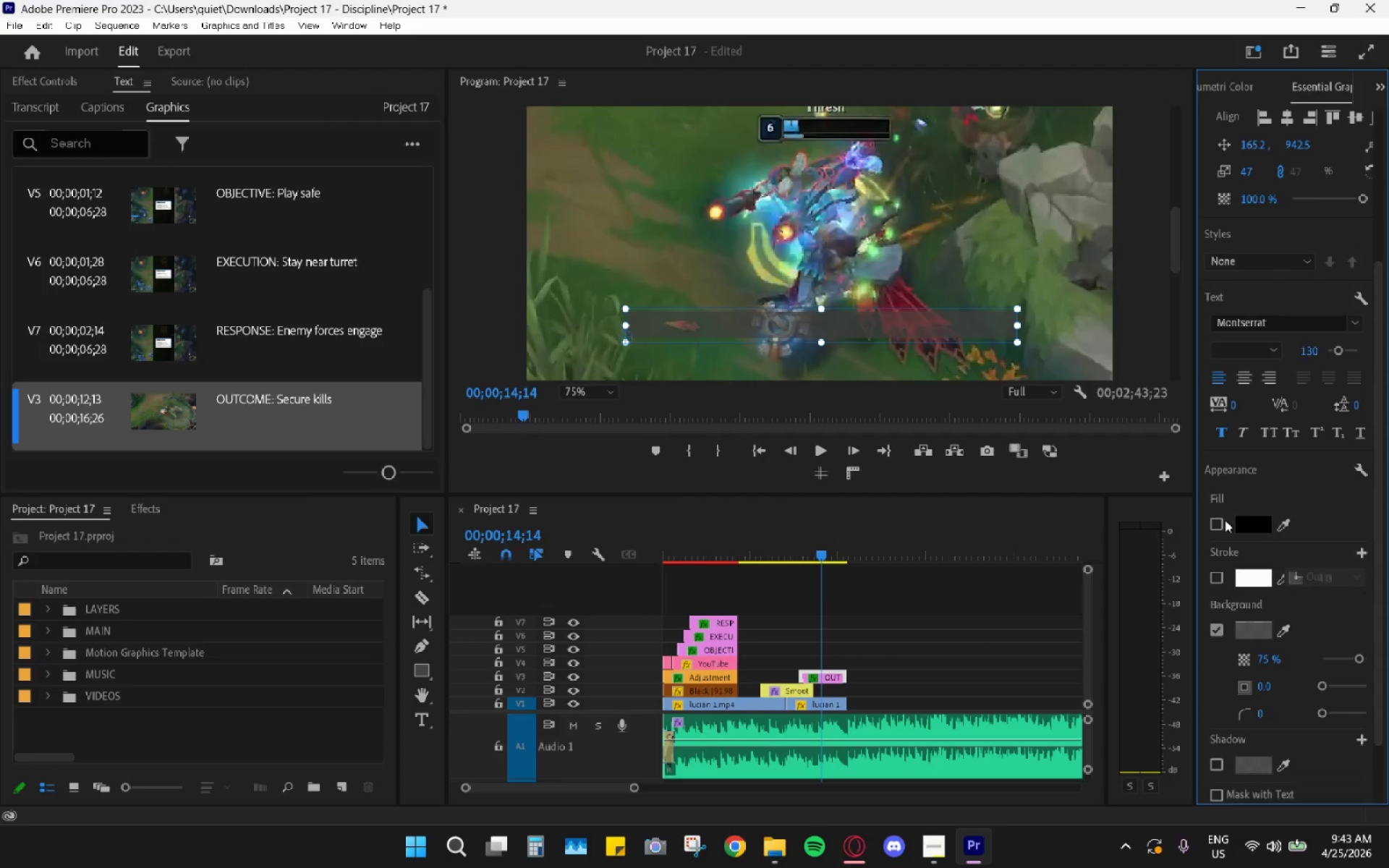 
left_click([1220, 520])
 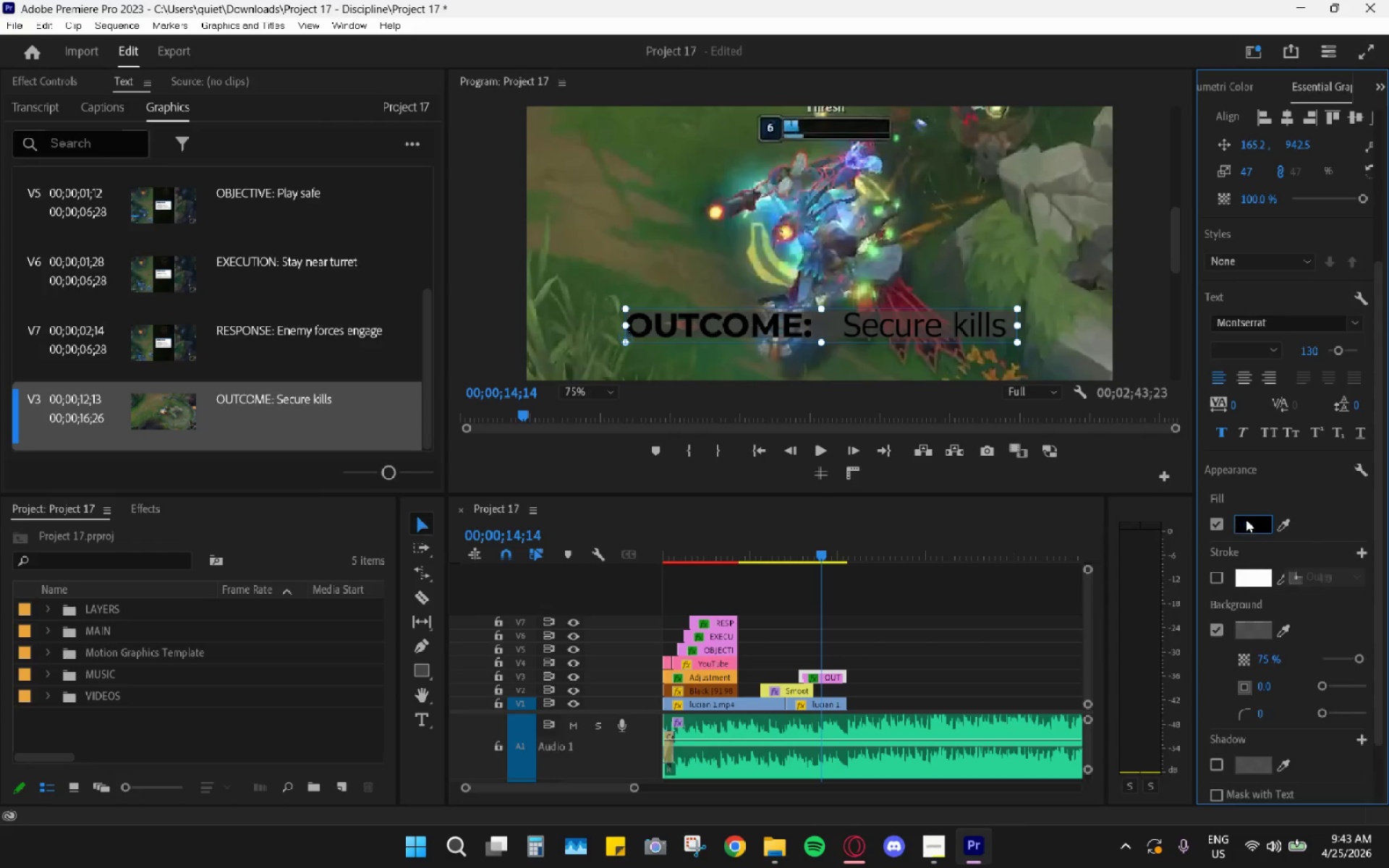 
left_click([1247, 520])
 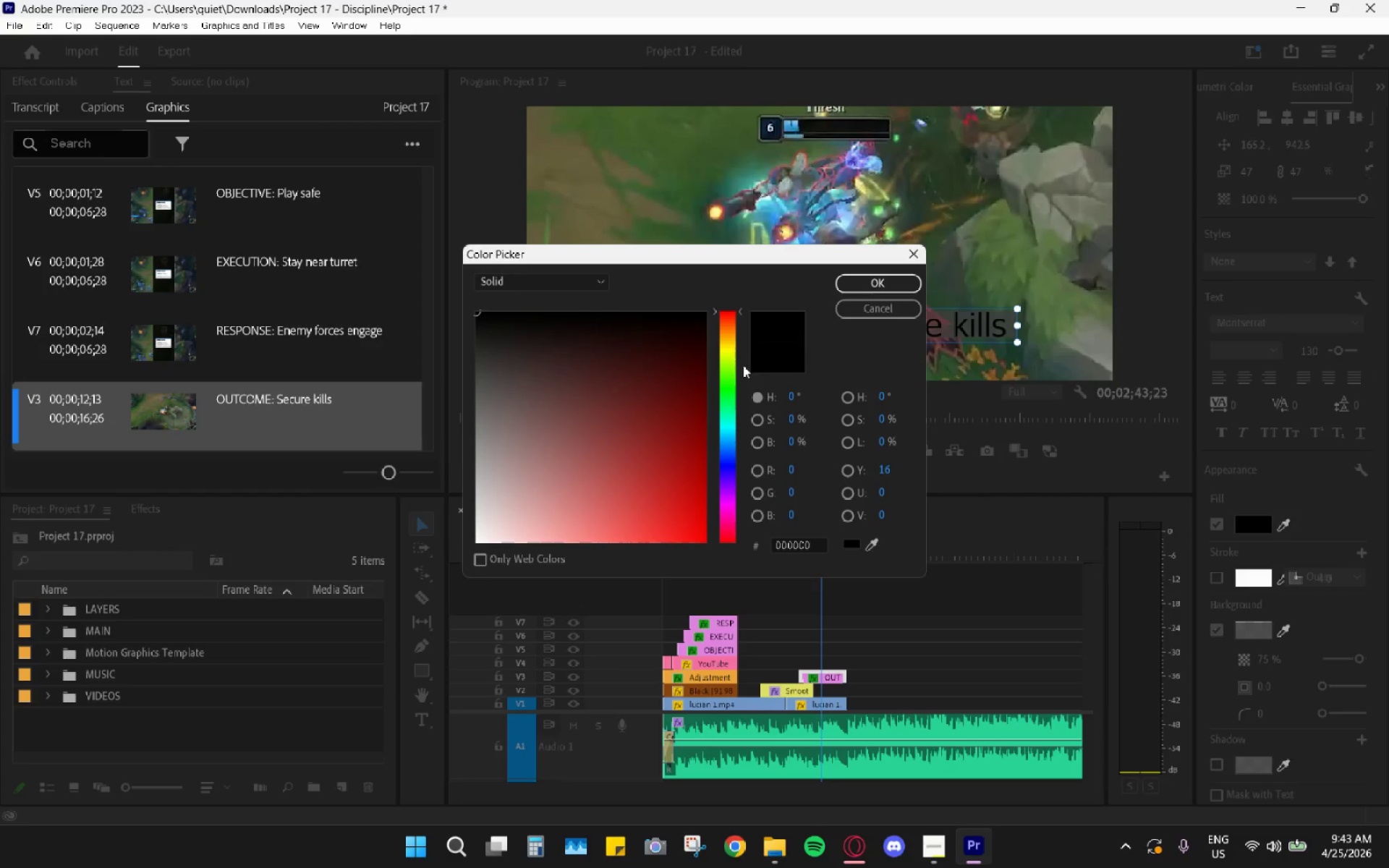 
left_click_drag(start_coordinate=[613, 420], to_coordinate=[436, 620])
 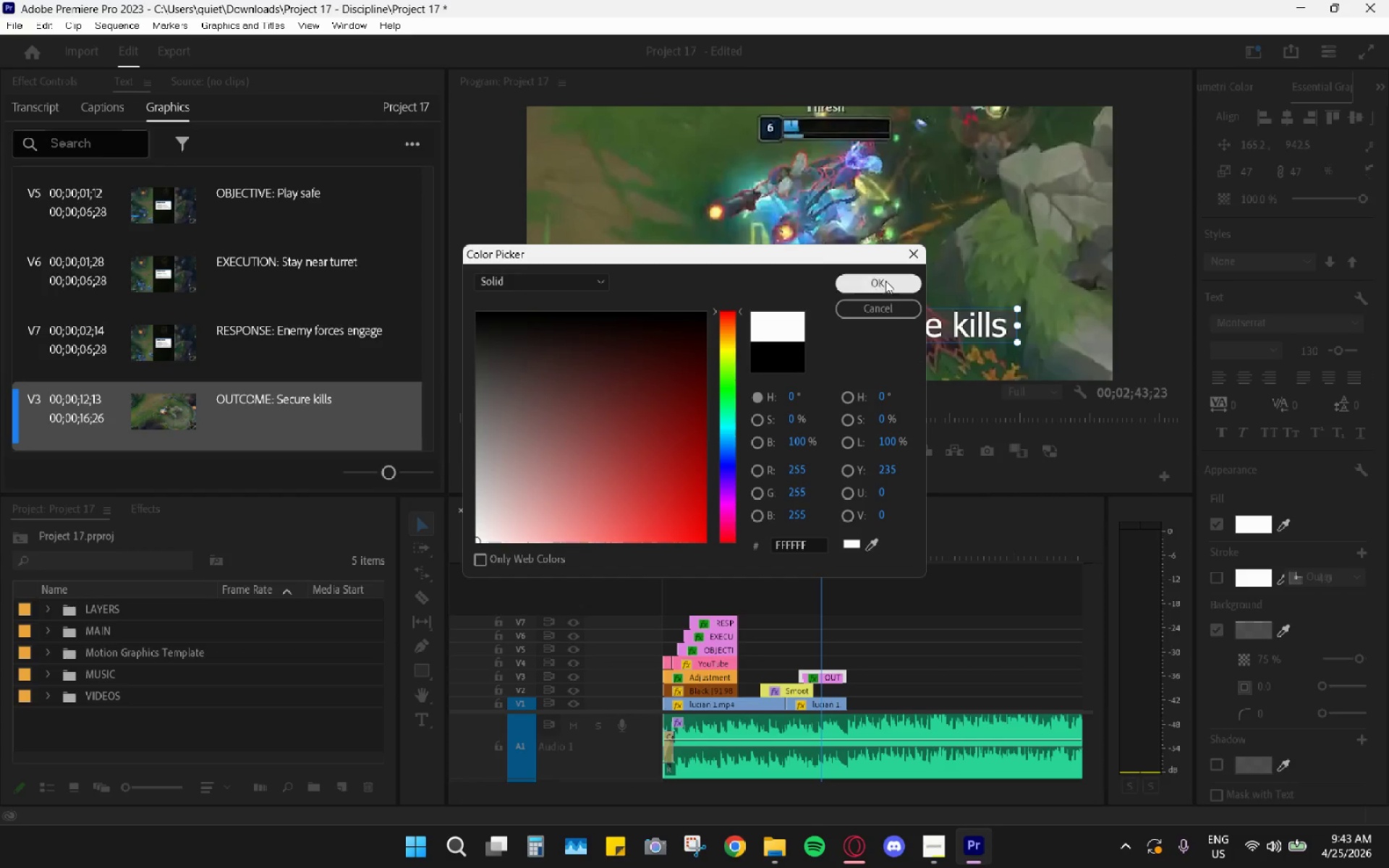 
left_click([884, 283])
 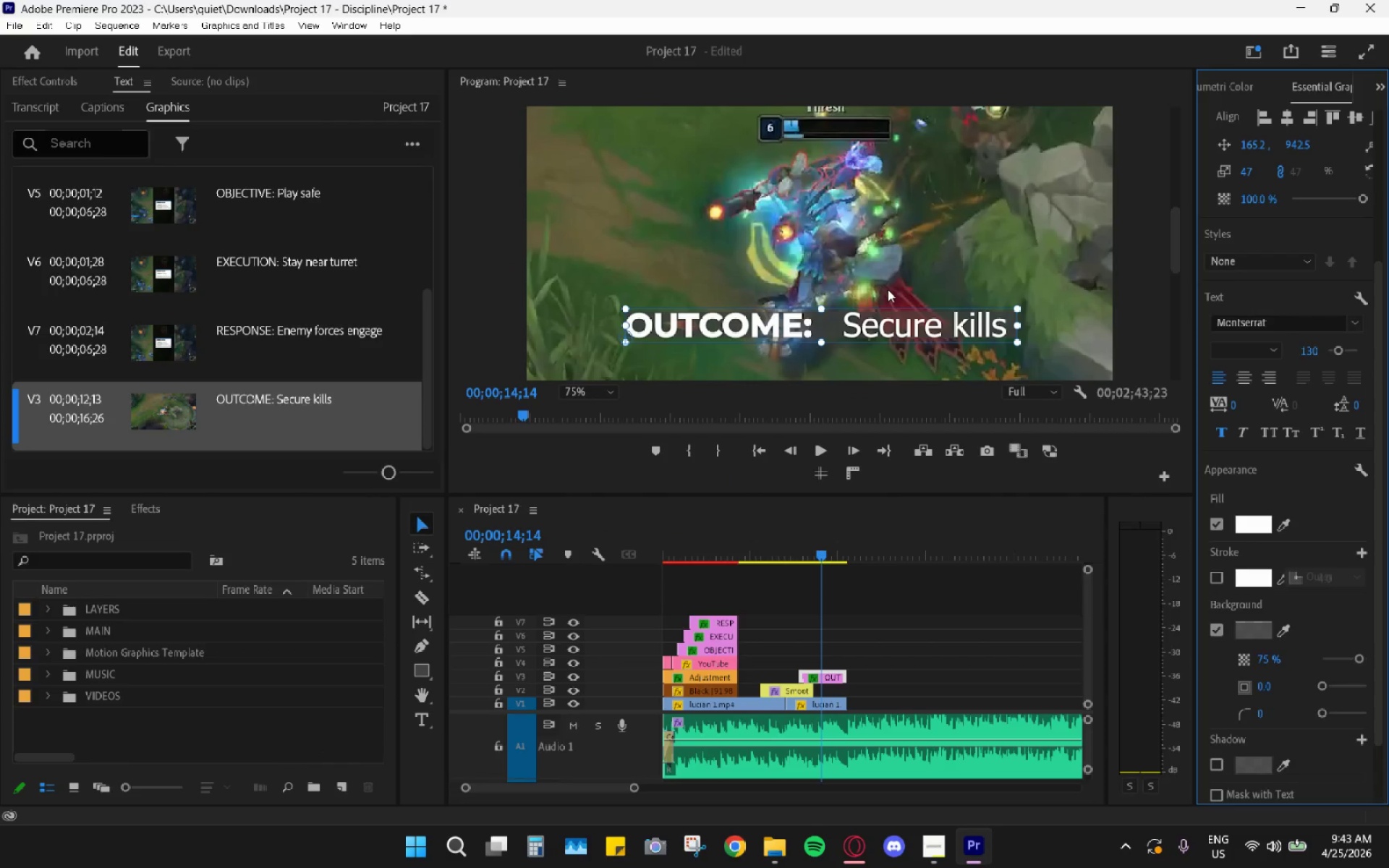 
right_click([888, 289])
 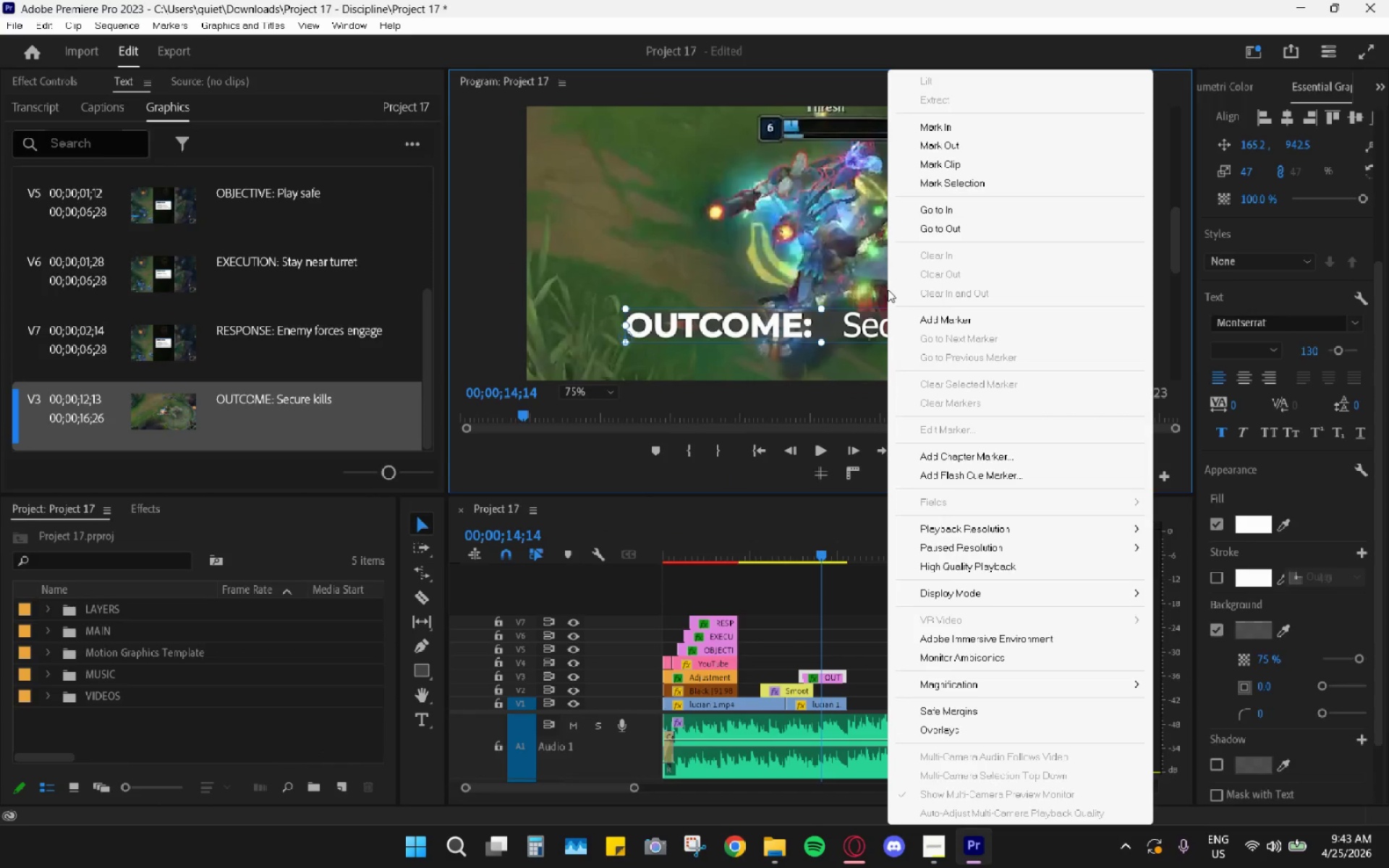 
scroll: coordinate [878, 292], scroll_direction: none, amount: 0.0
 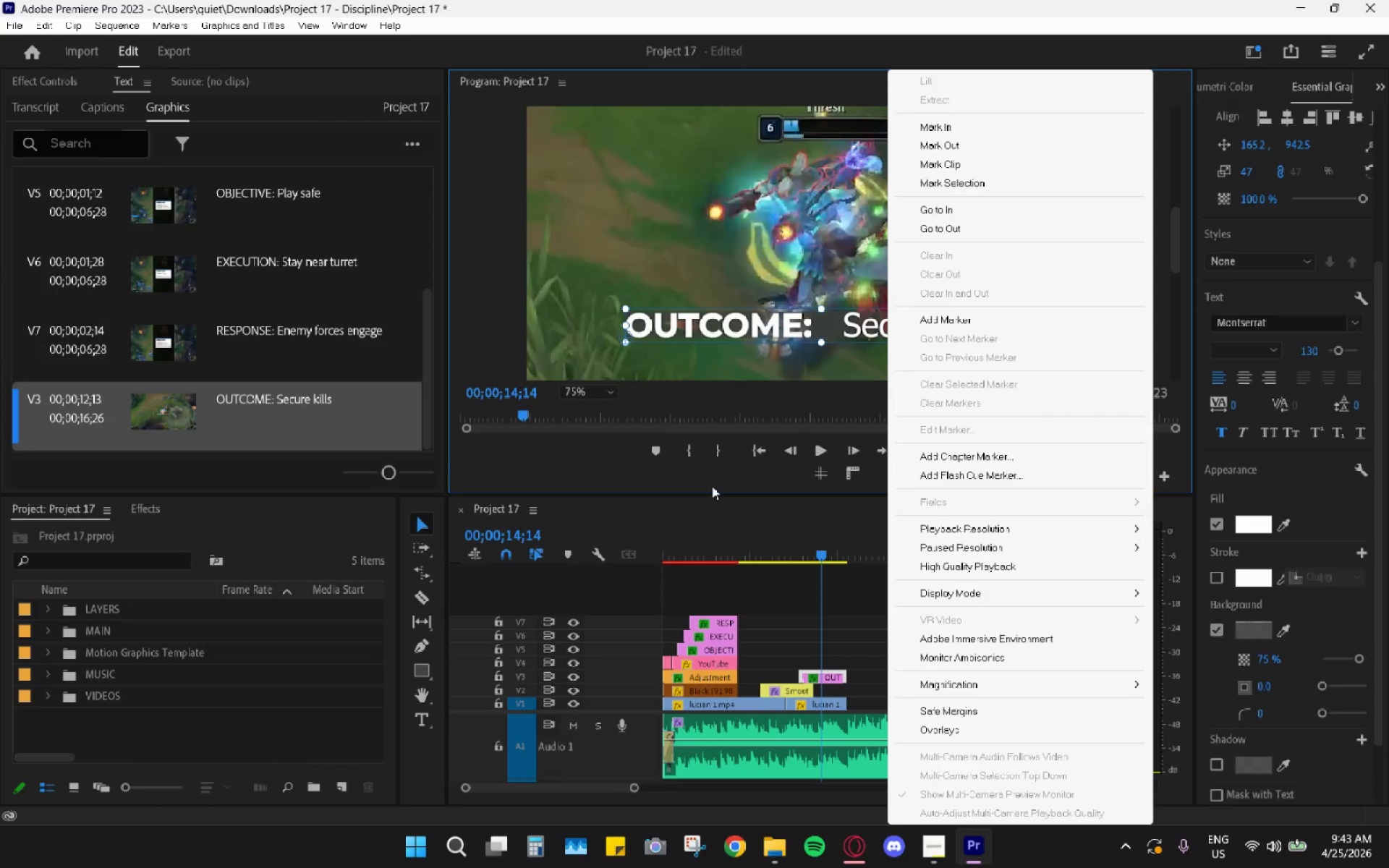 
left_click_drag(start_coordinate=[709, 529], to_coordinate=[704, 532])
 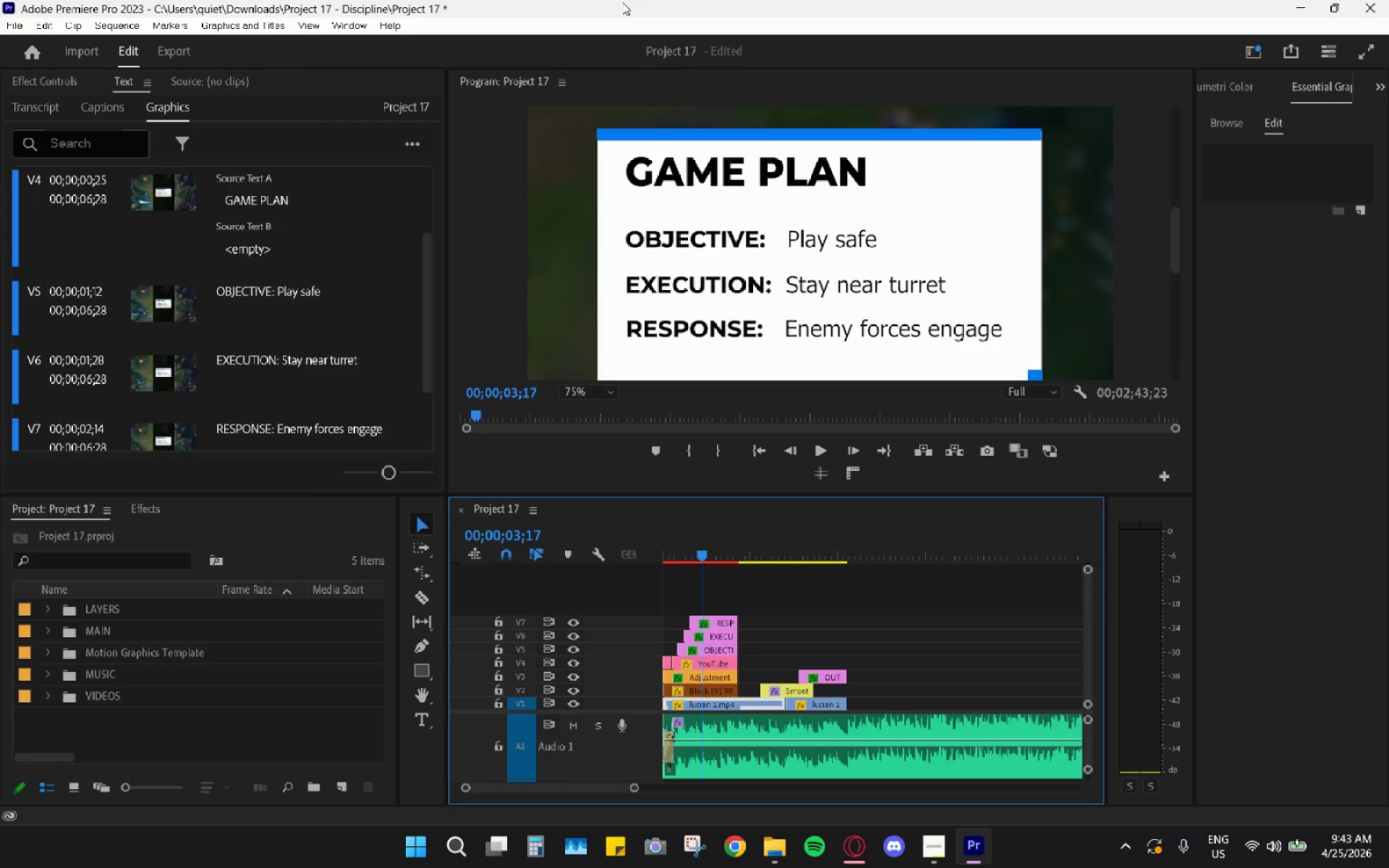 
wait(27.81)
 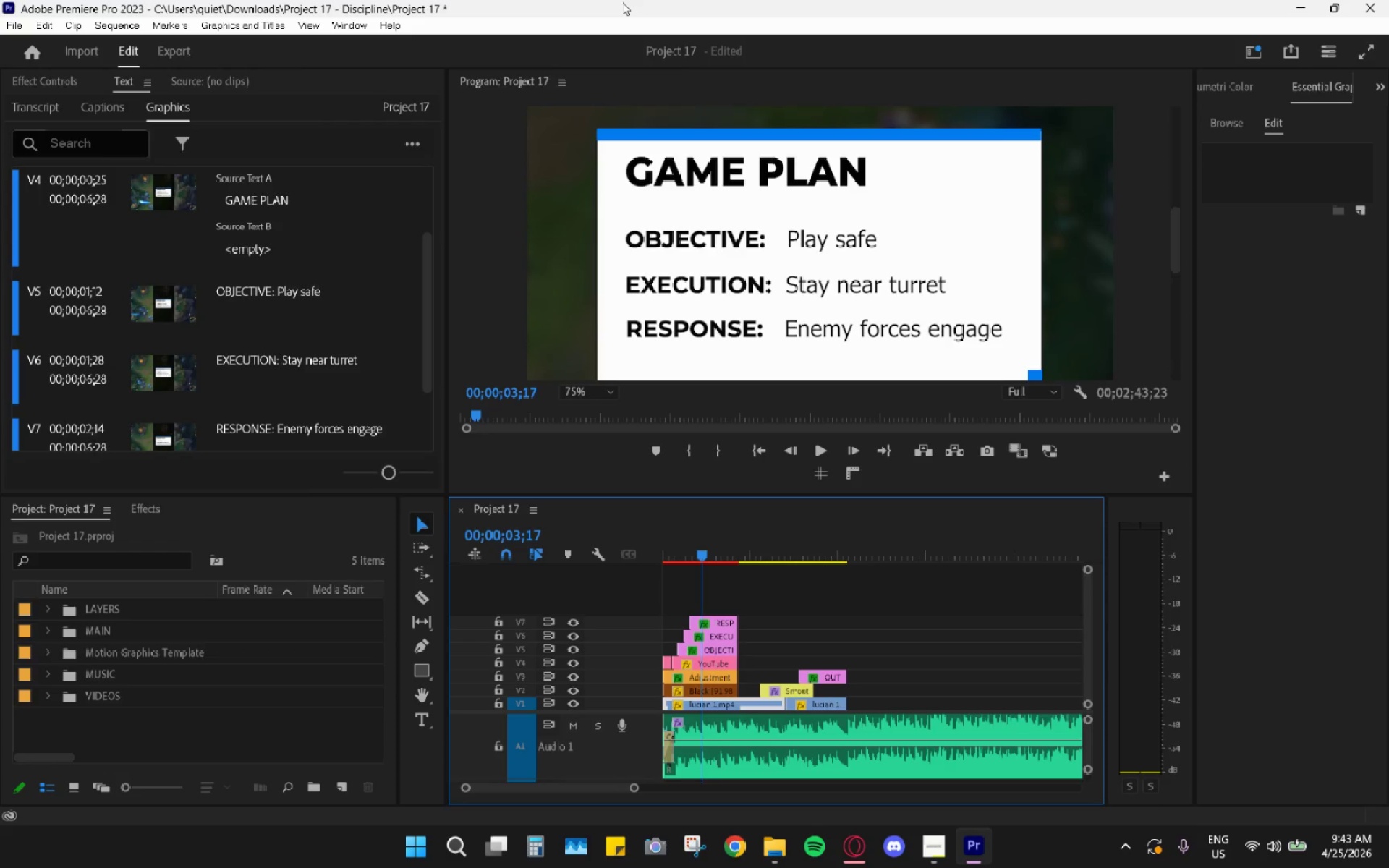 
left_click([822, 553])
 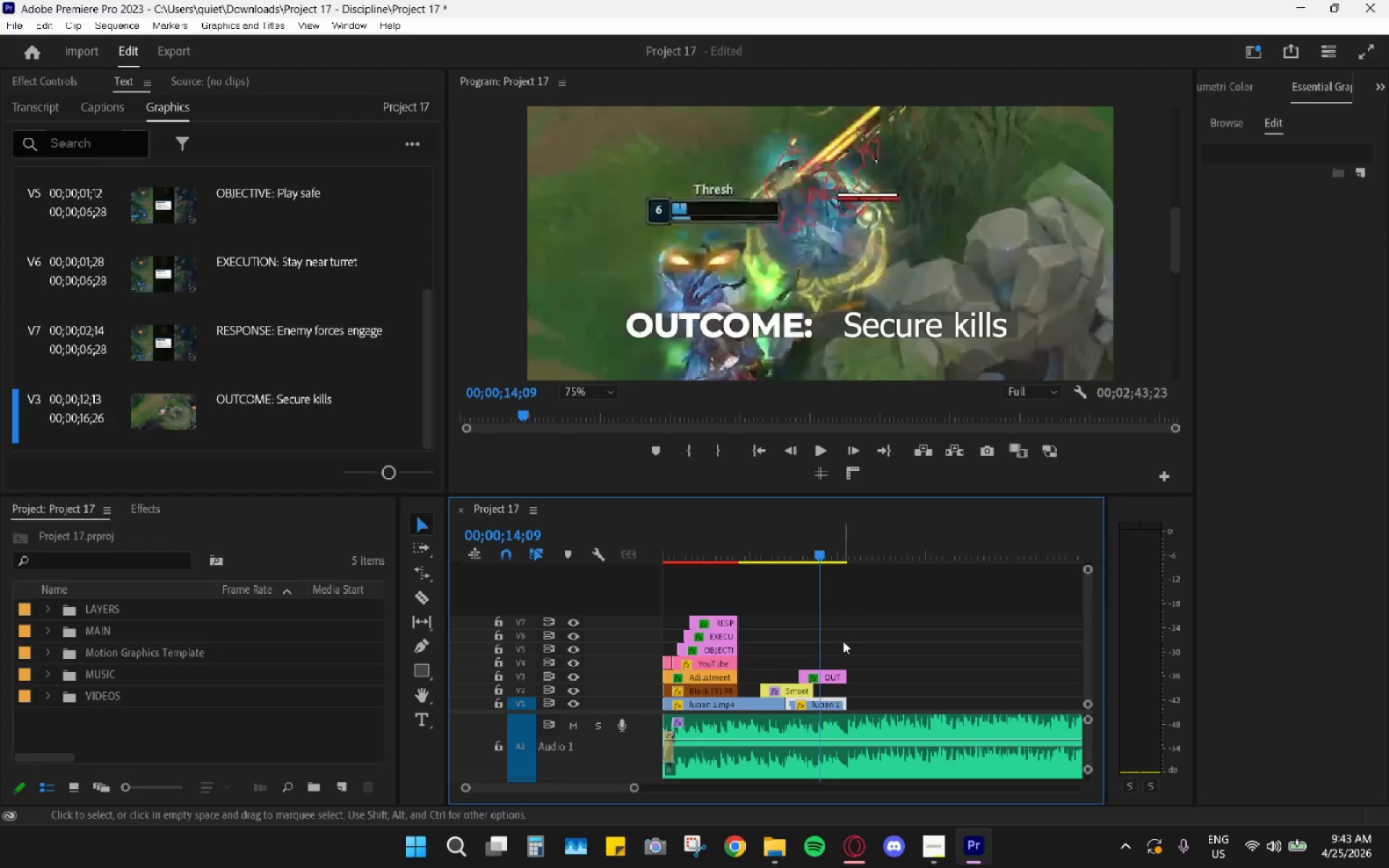 
left_click([835, 674])
 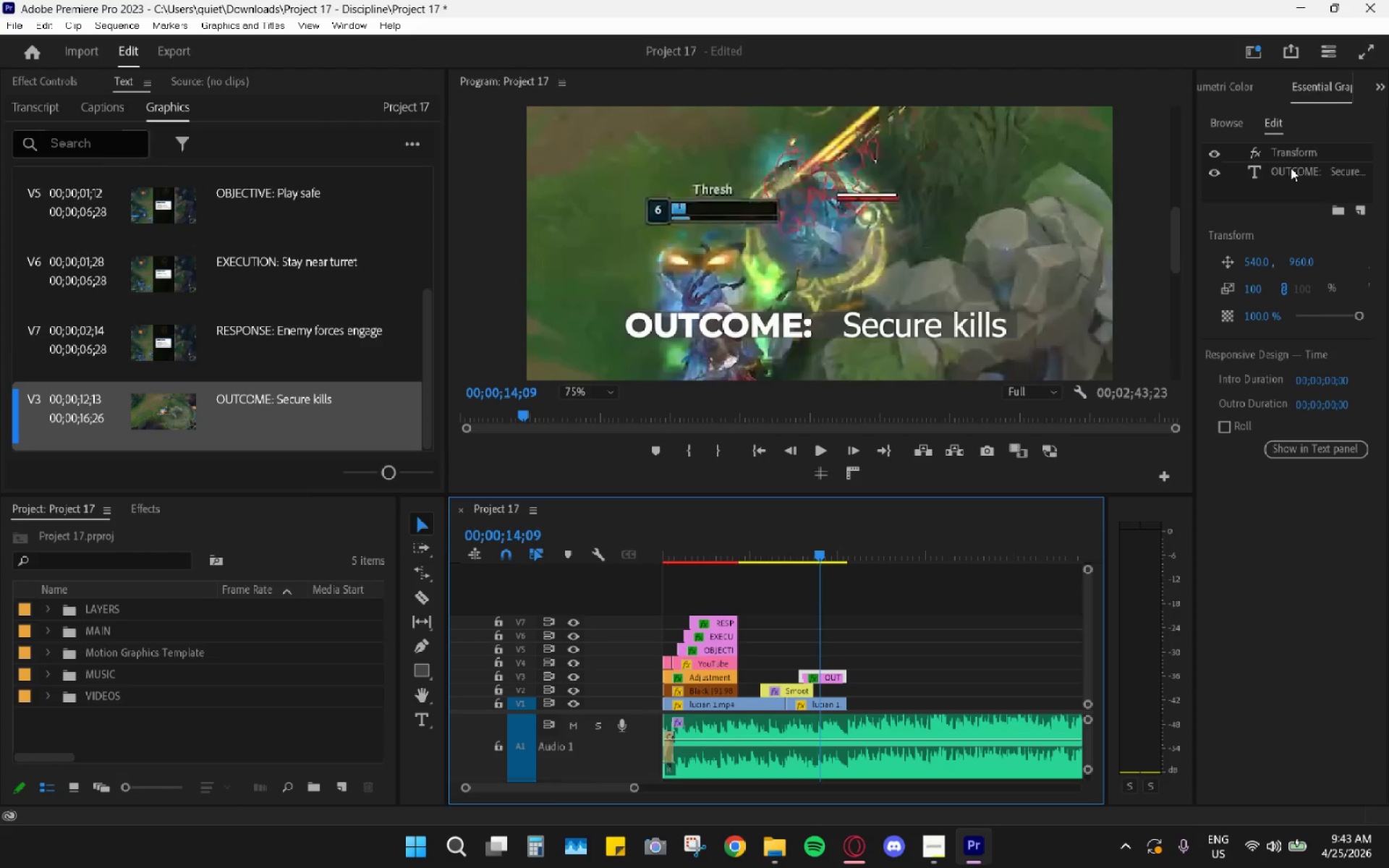 
left_click([1294, 176])
 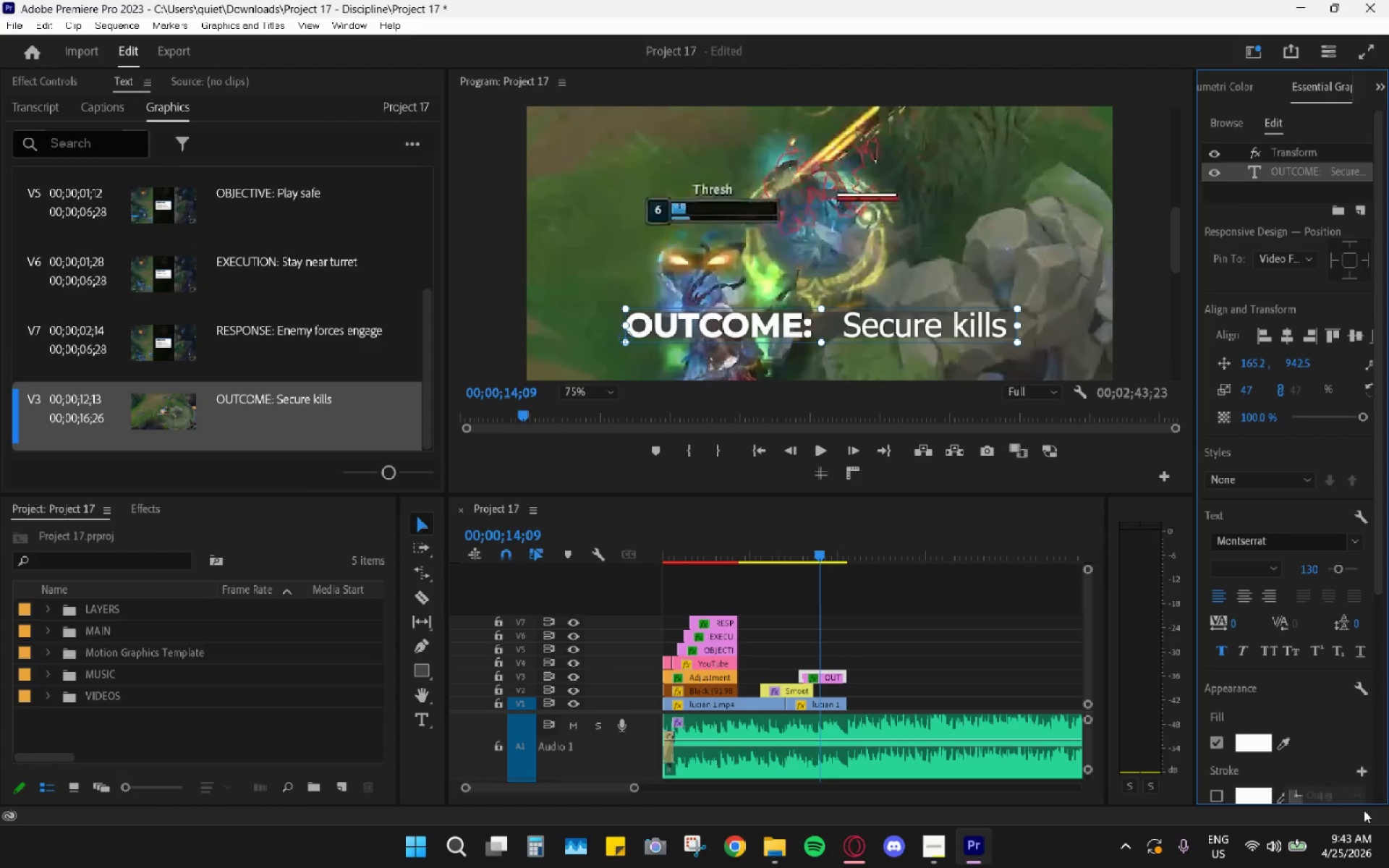 
scroll: coordinate [1325, 714], scroll_direction: down, amount: 14.0
 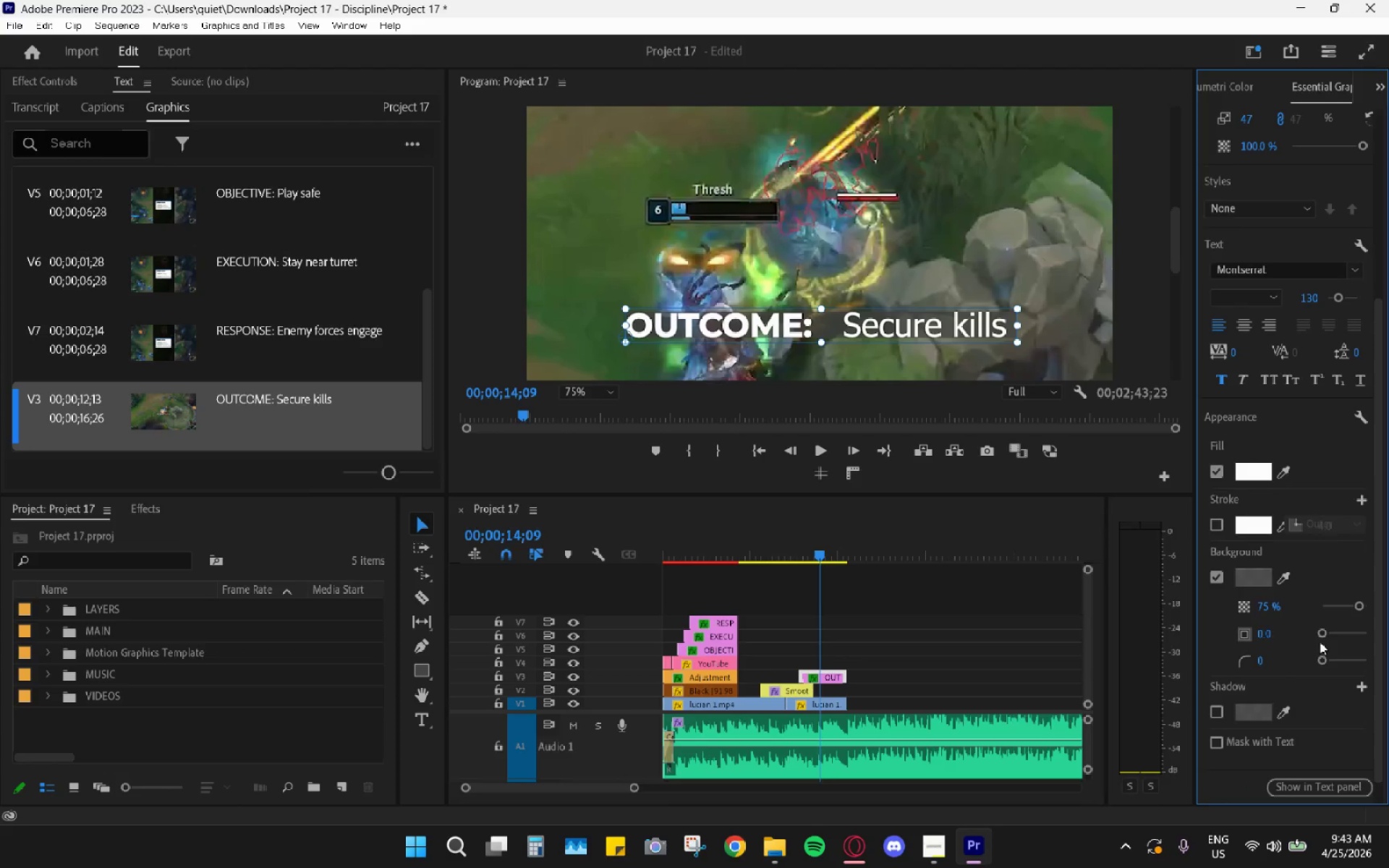 
left_click_drag(start_coordinate=[1322, 634], to_coordinate=[1334, 634])
 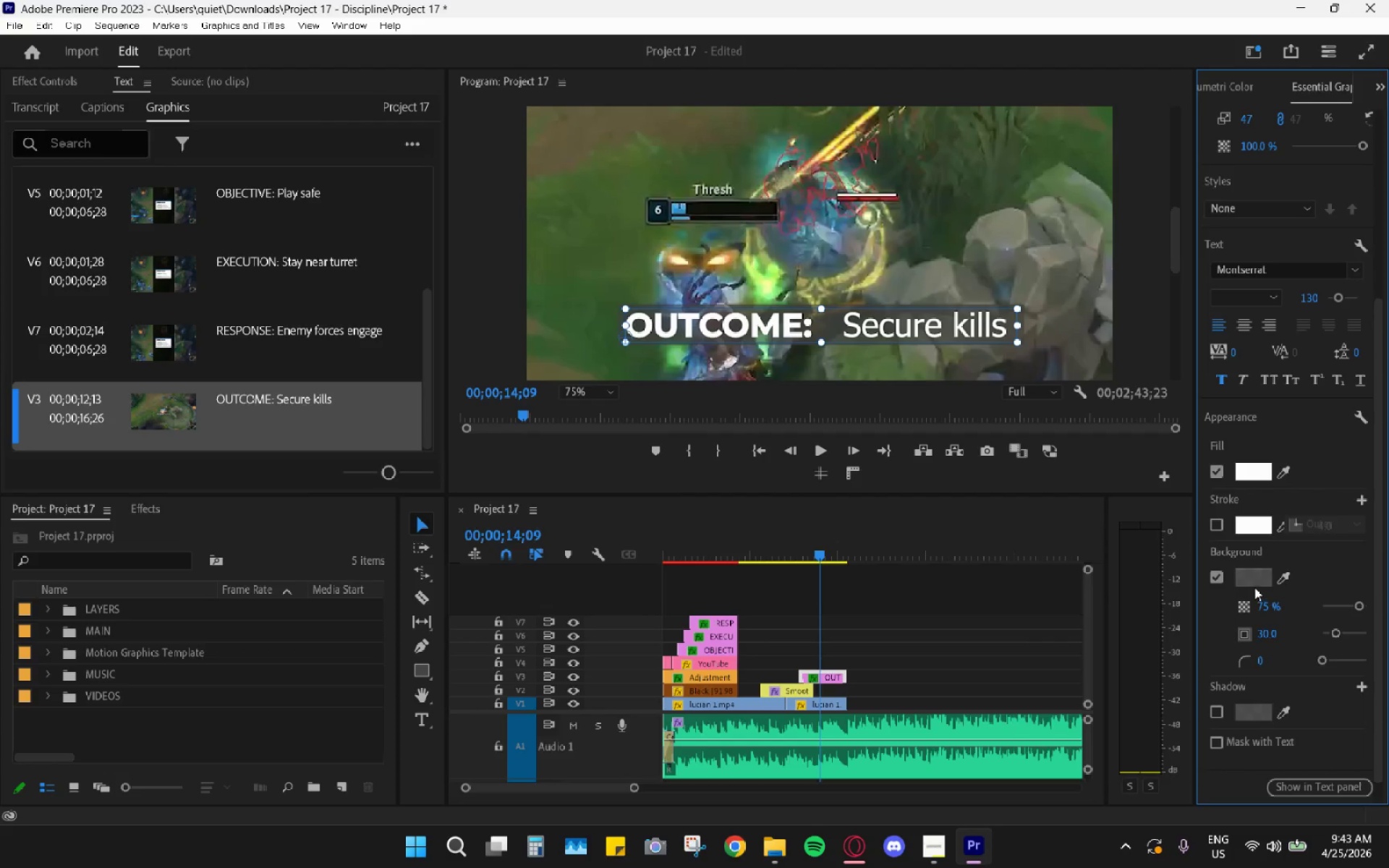 
left_click([1257, 580])
 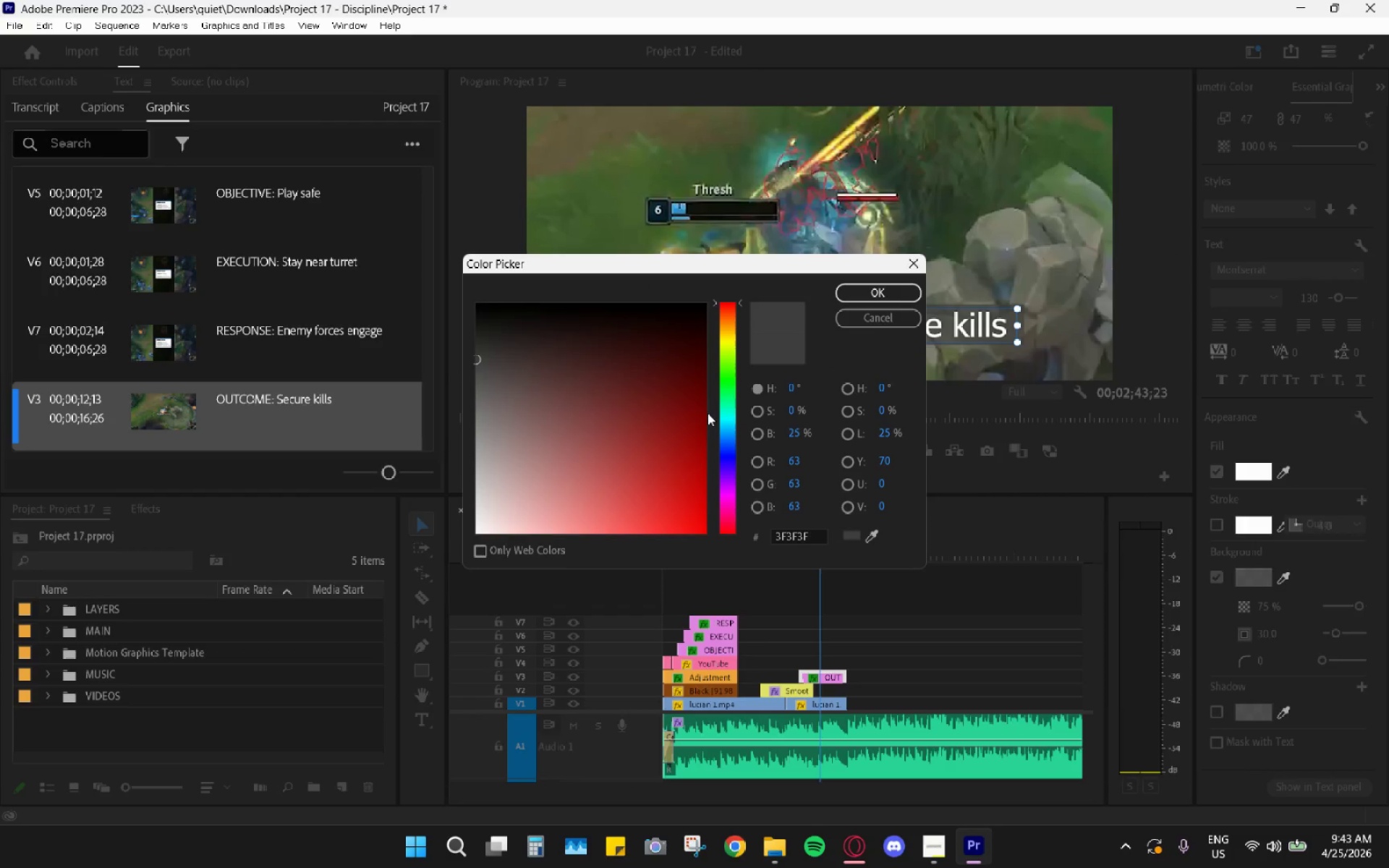 
left_click_drag(start_coordinate=[632, 404], to_coordinate=[779, 306])
 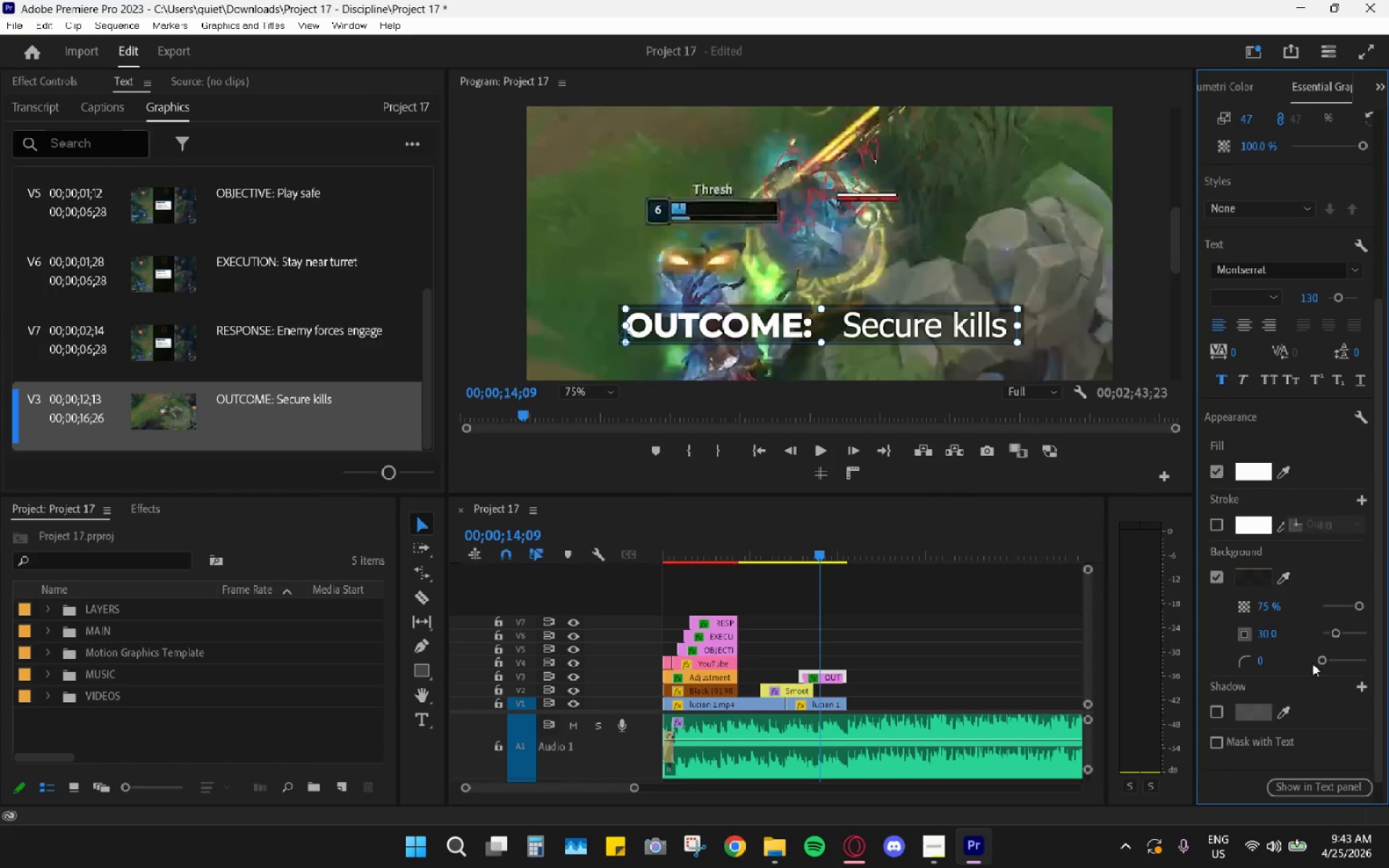 
left_click_drag(start_coordinate=[1320, 661], to_coordinate=[1336, 659])
 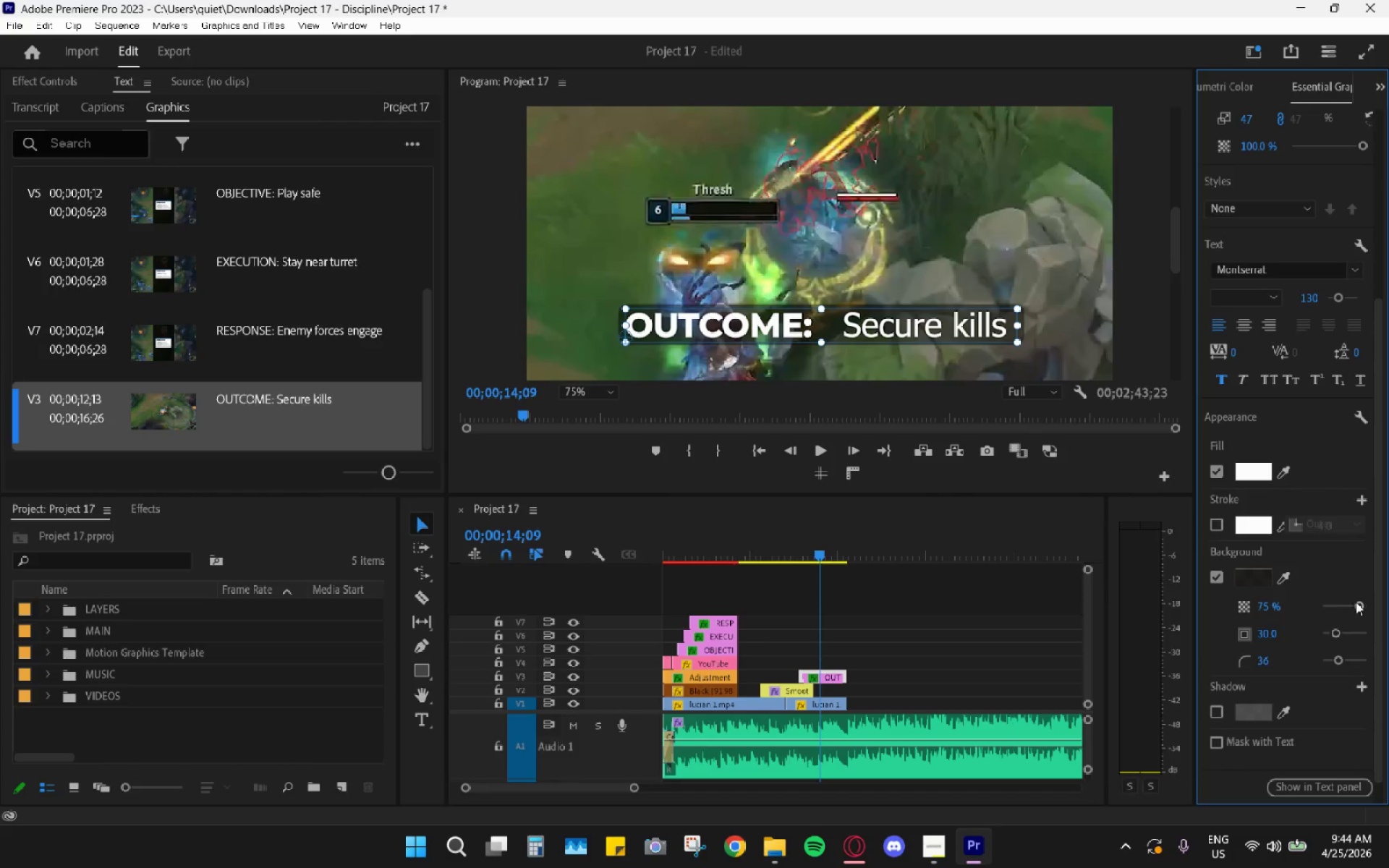 
left_click_drag(start_coordinate=[1356, 603], to_coordinate=[1361, 604])
 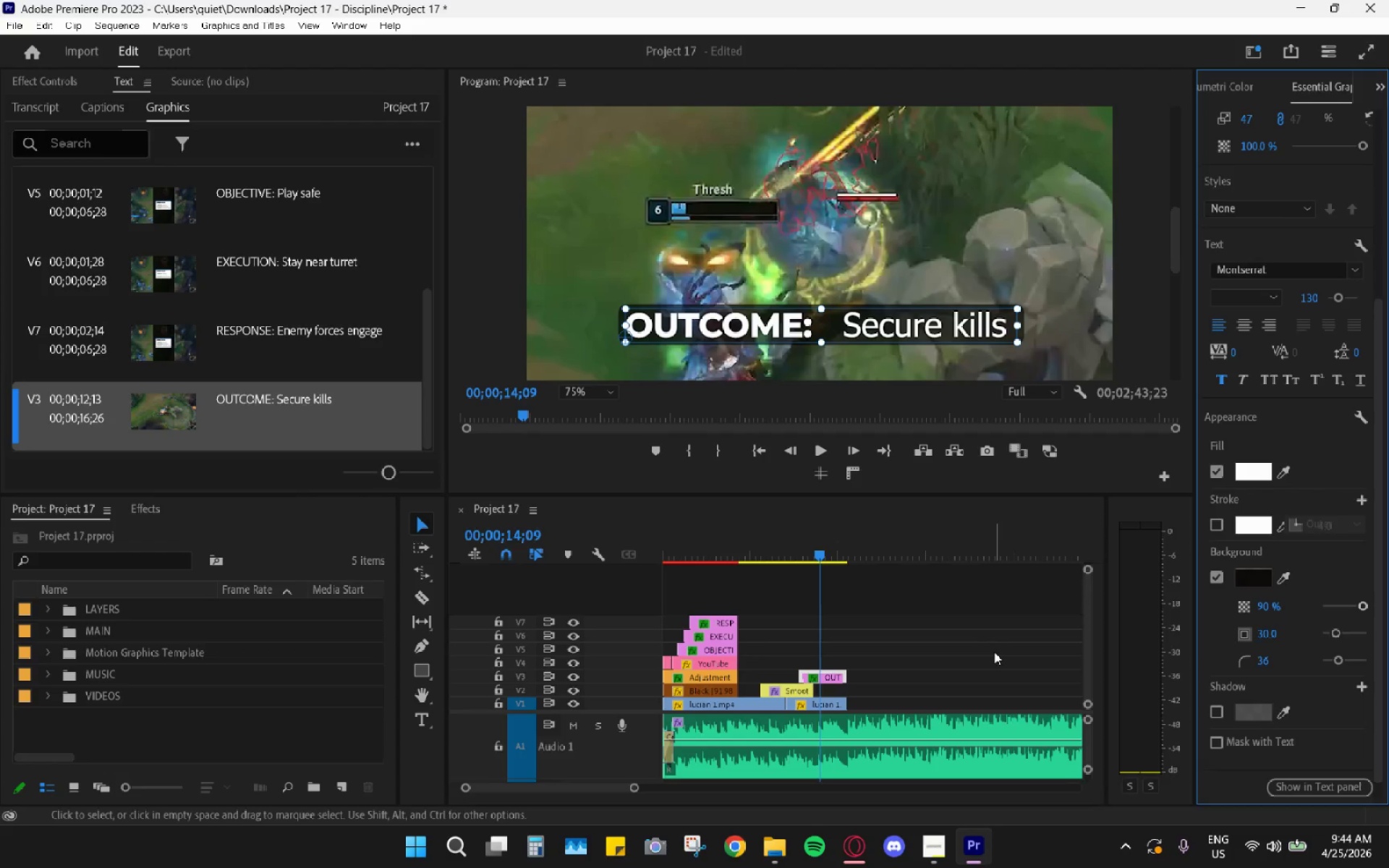 
left_click([993, 648])
 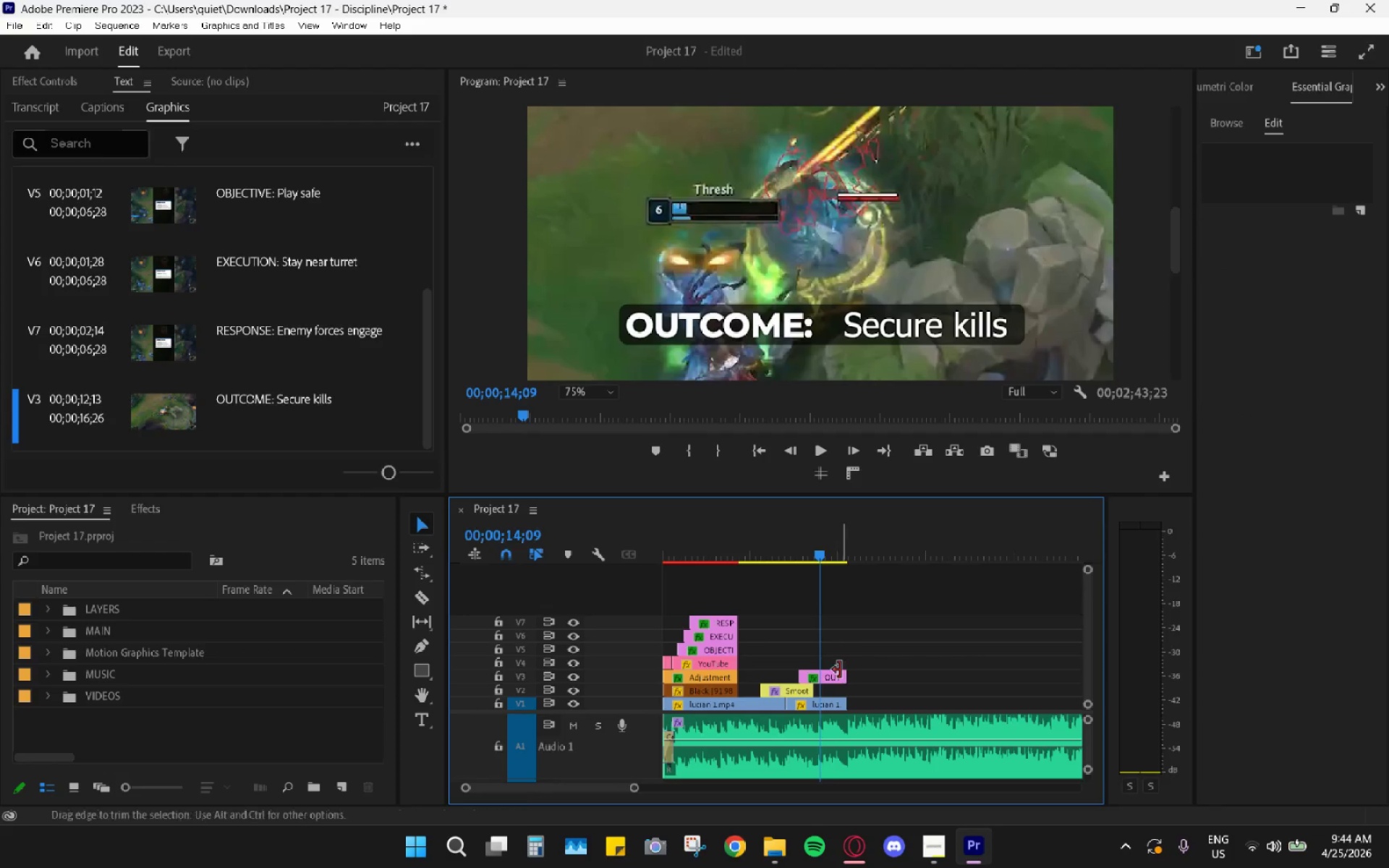 
left_click([830, 677])
 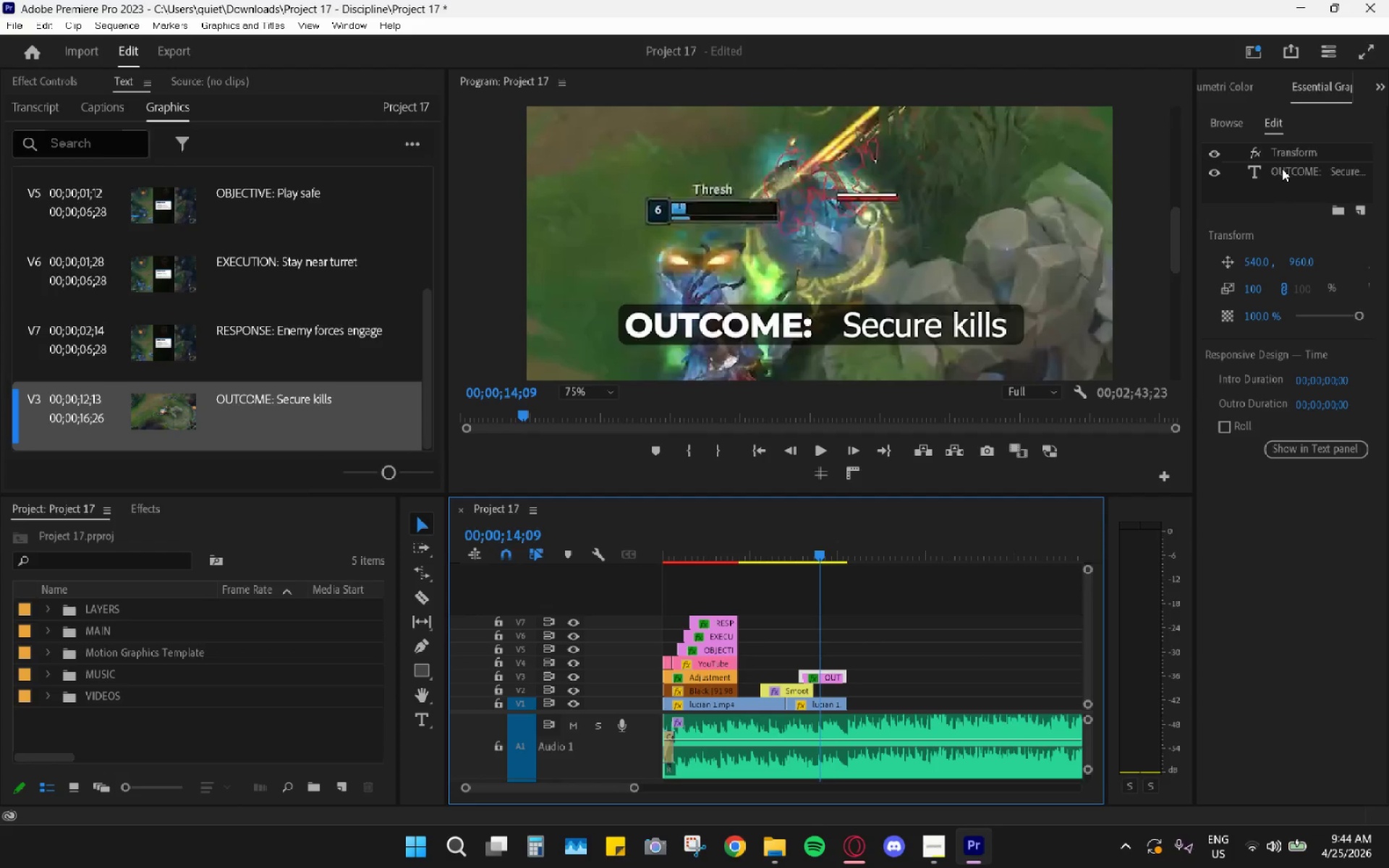 
left_click([1283, 169])
 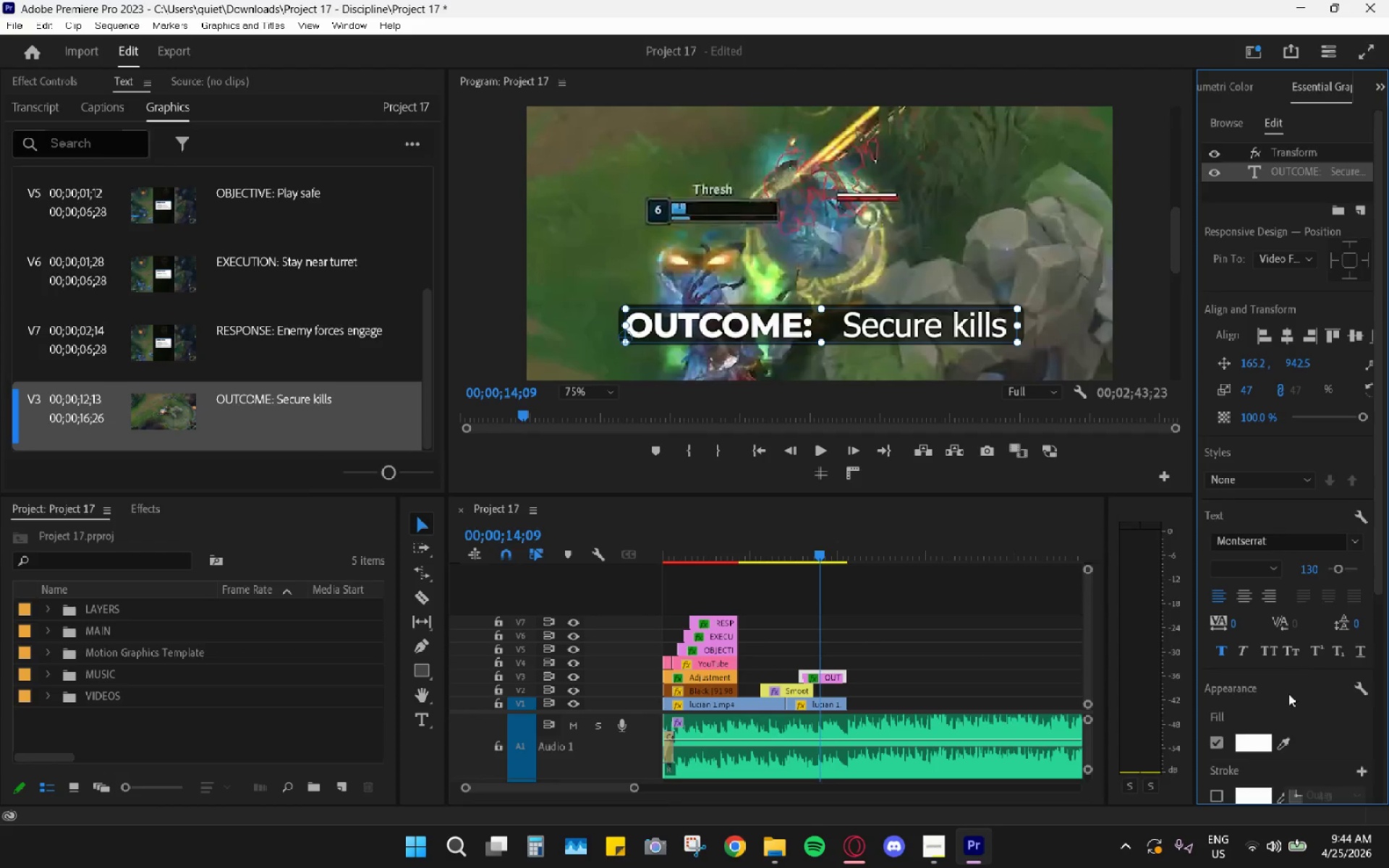 
scroll: coordinate [1288, 697], scroll_direction: down, amount: 18.0
 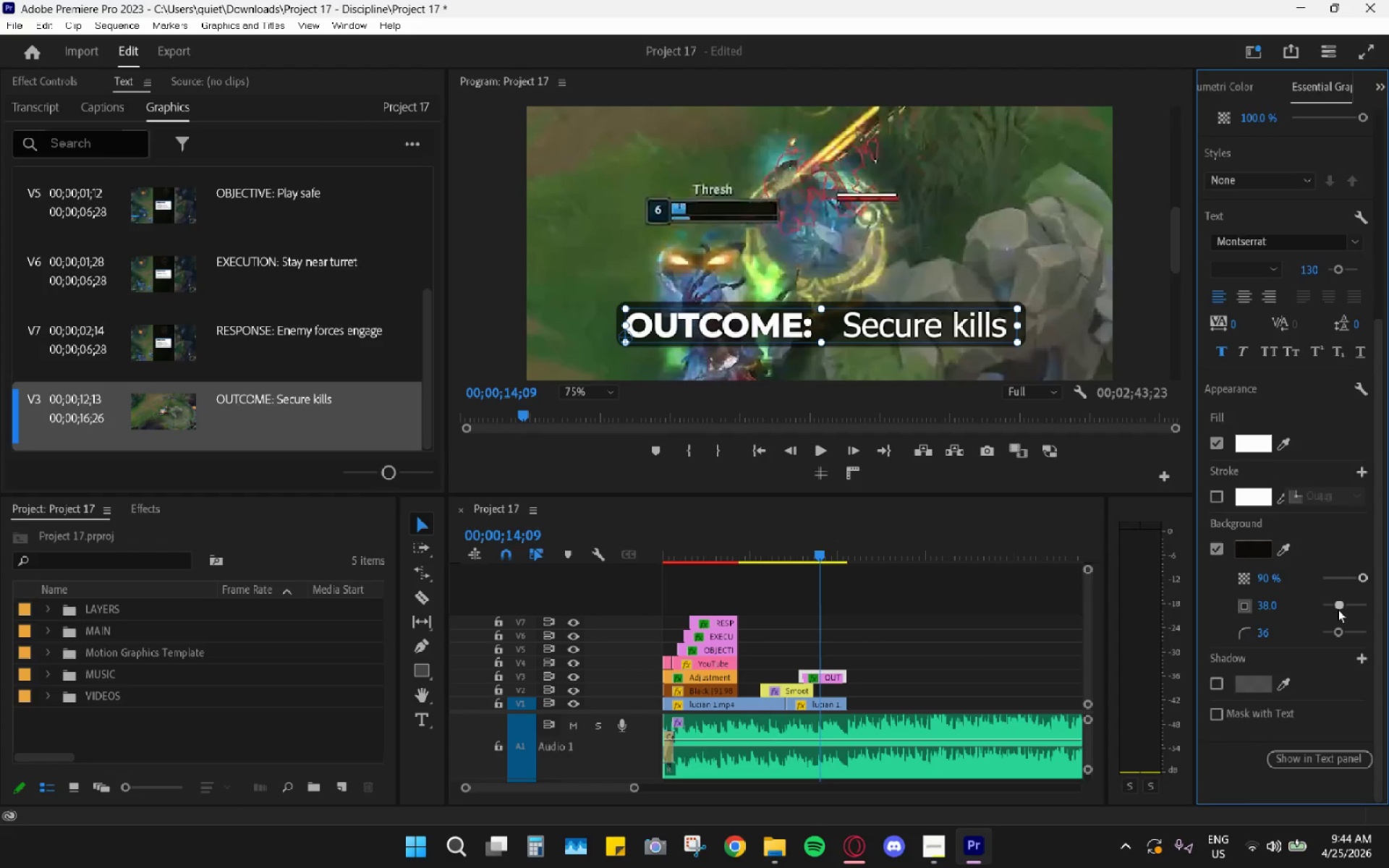 
left_click([961, 633])
 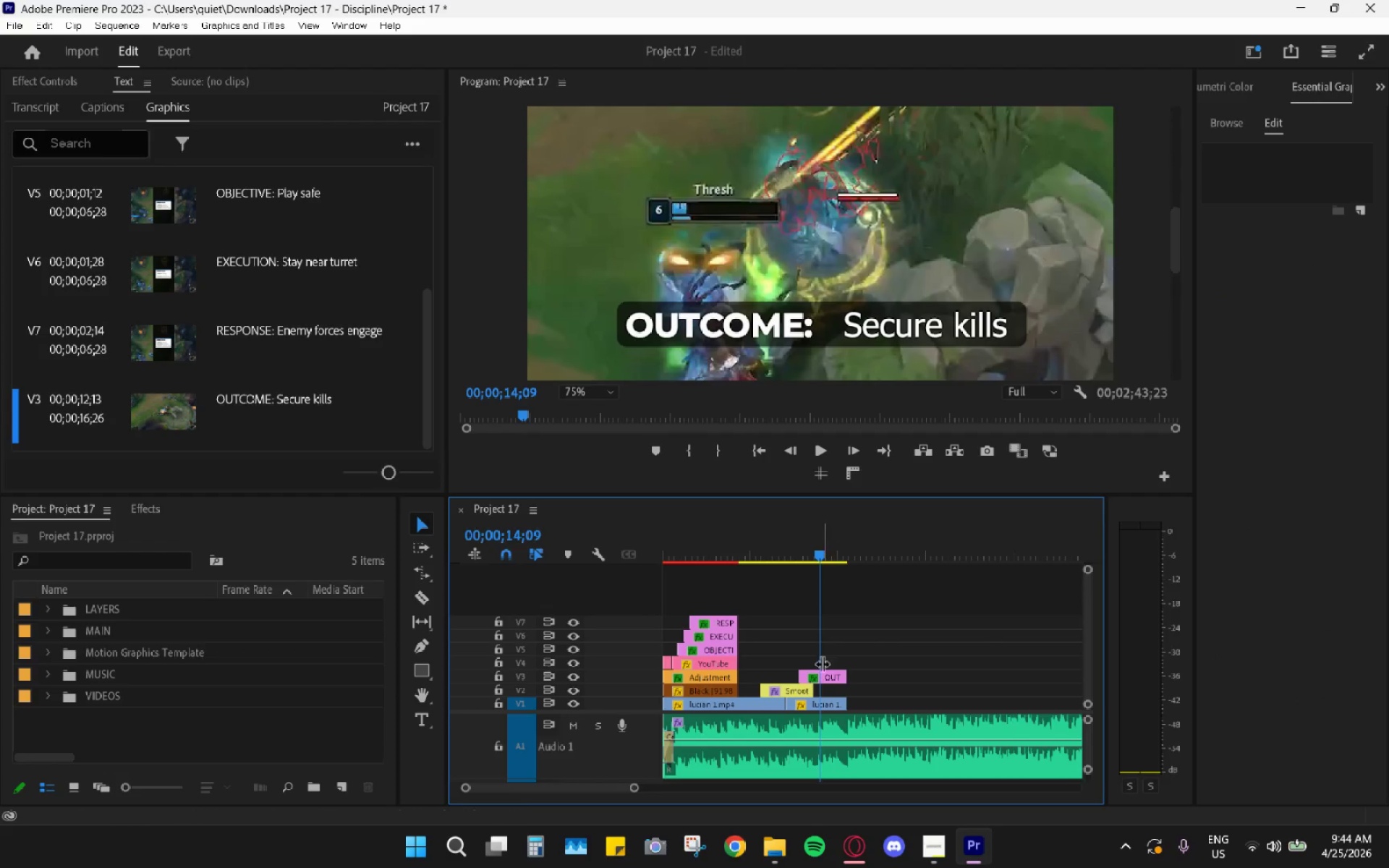 
left_click([846, 320])
 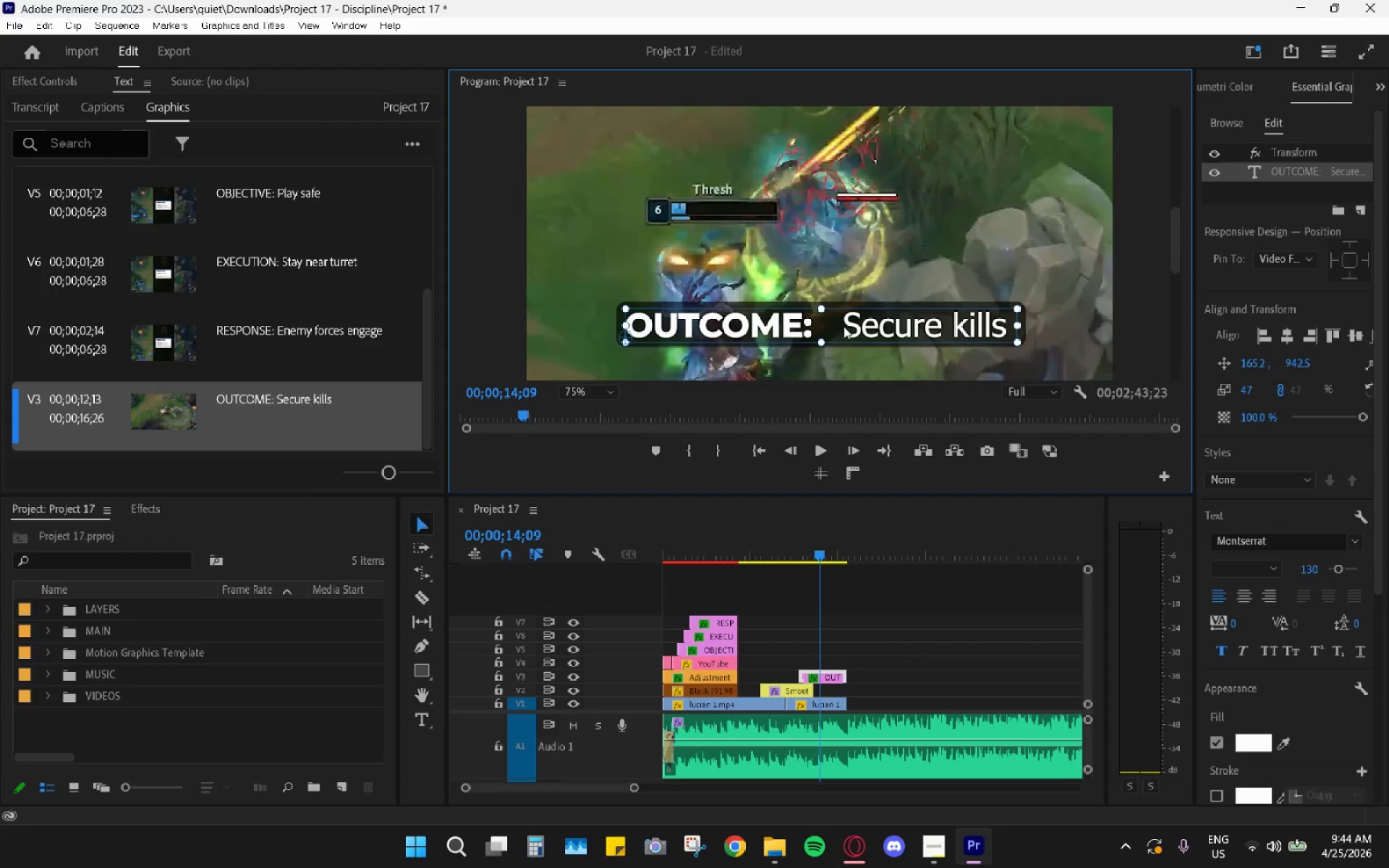 
left_click([844, 327])
 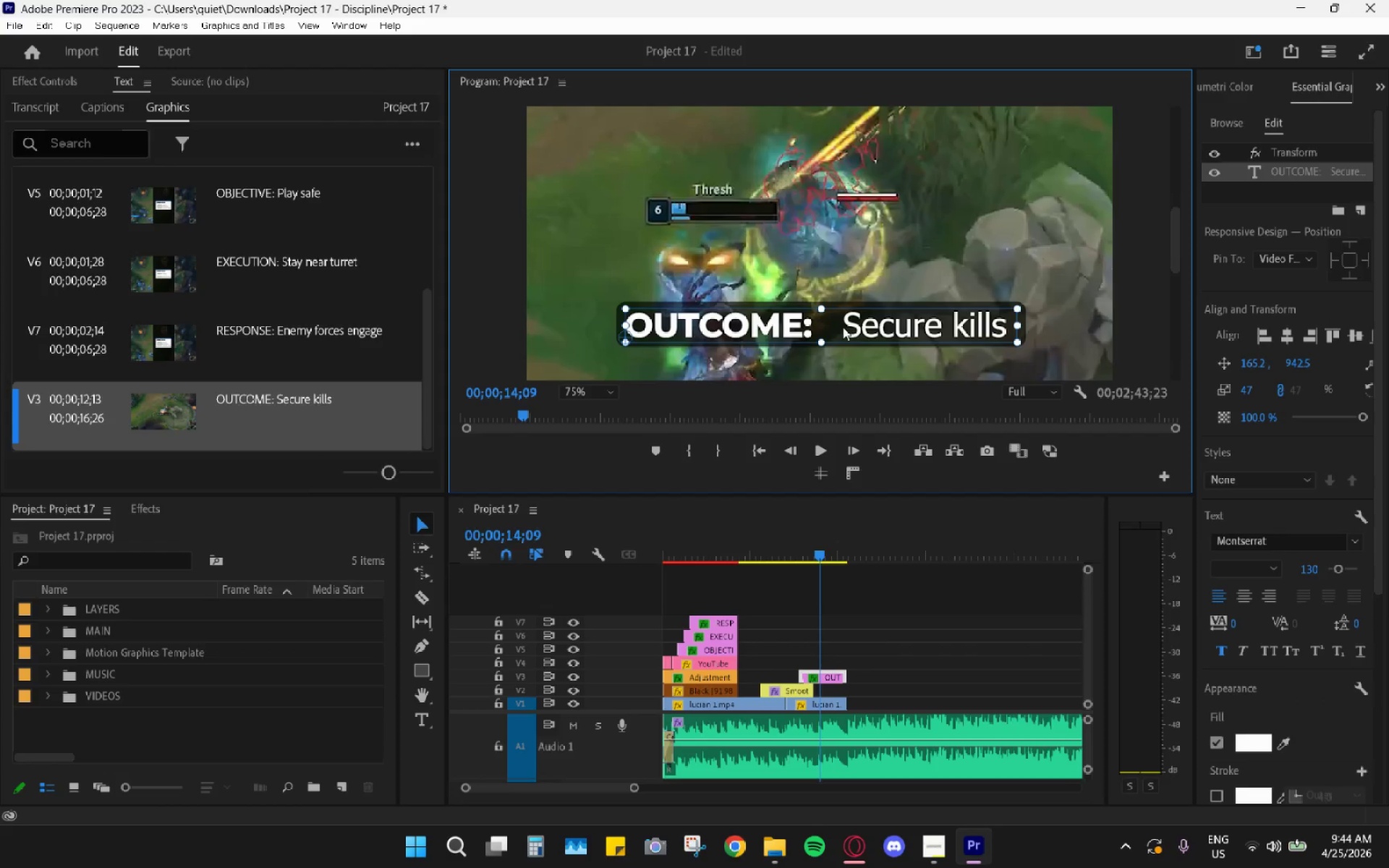 
triple_click([843, 326])
 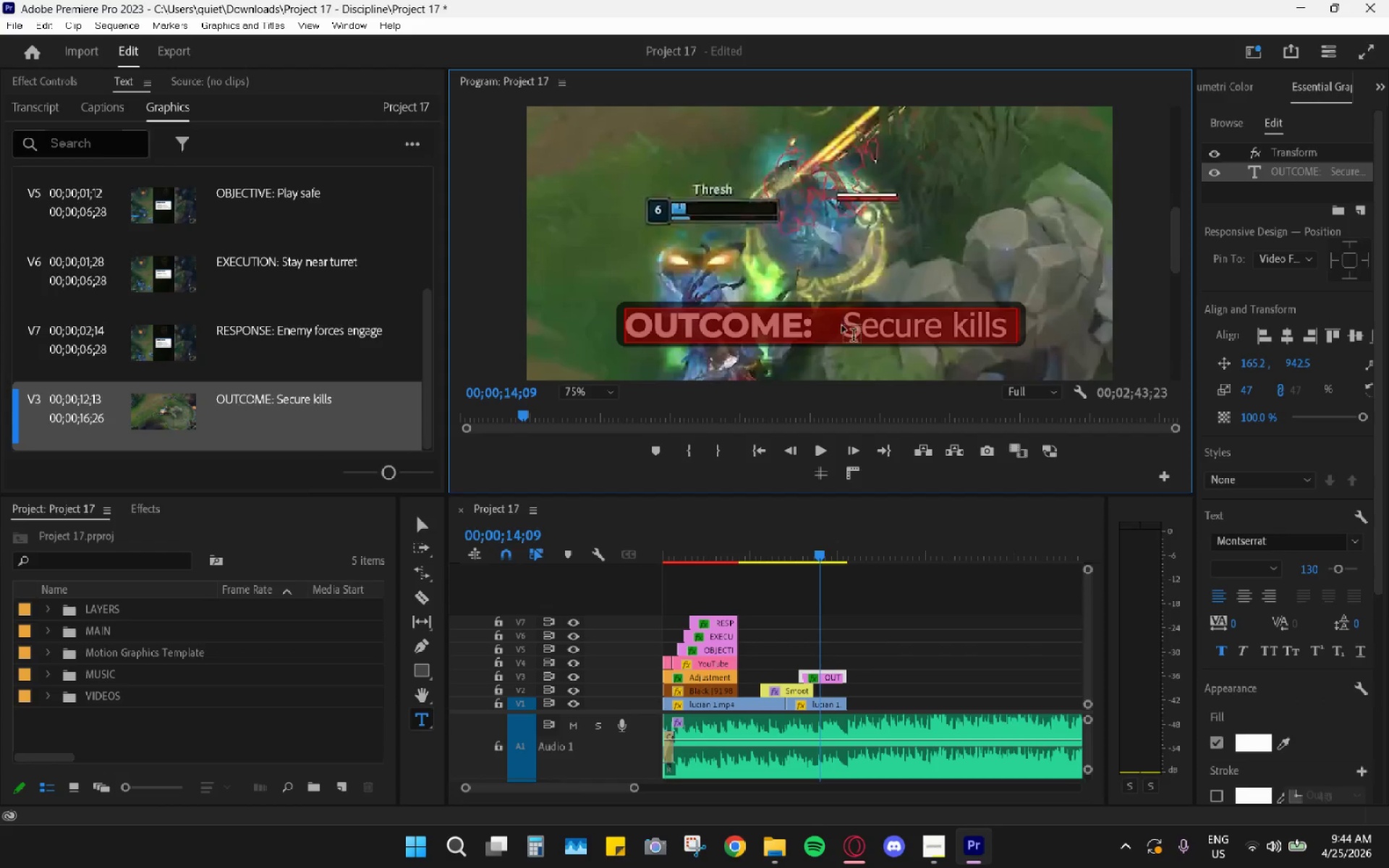 
left_click([839, 325])
 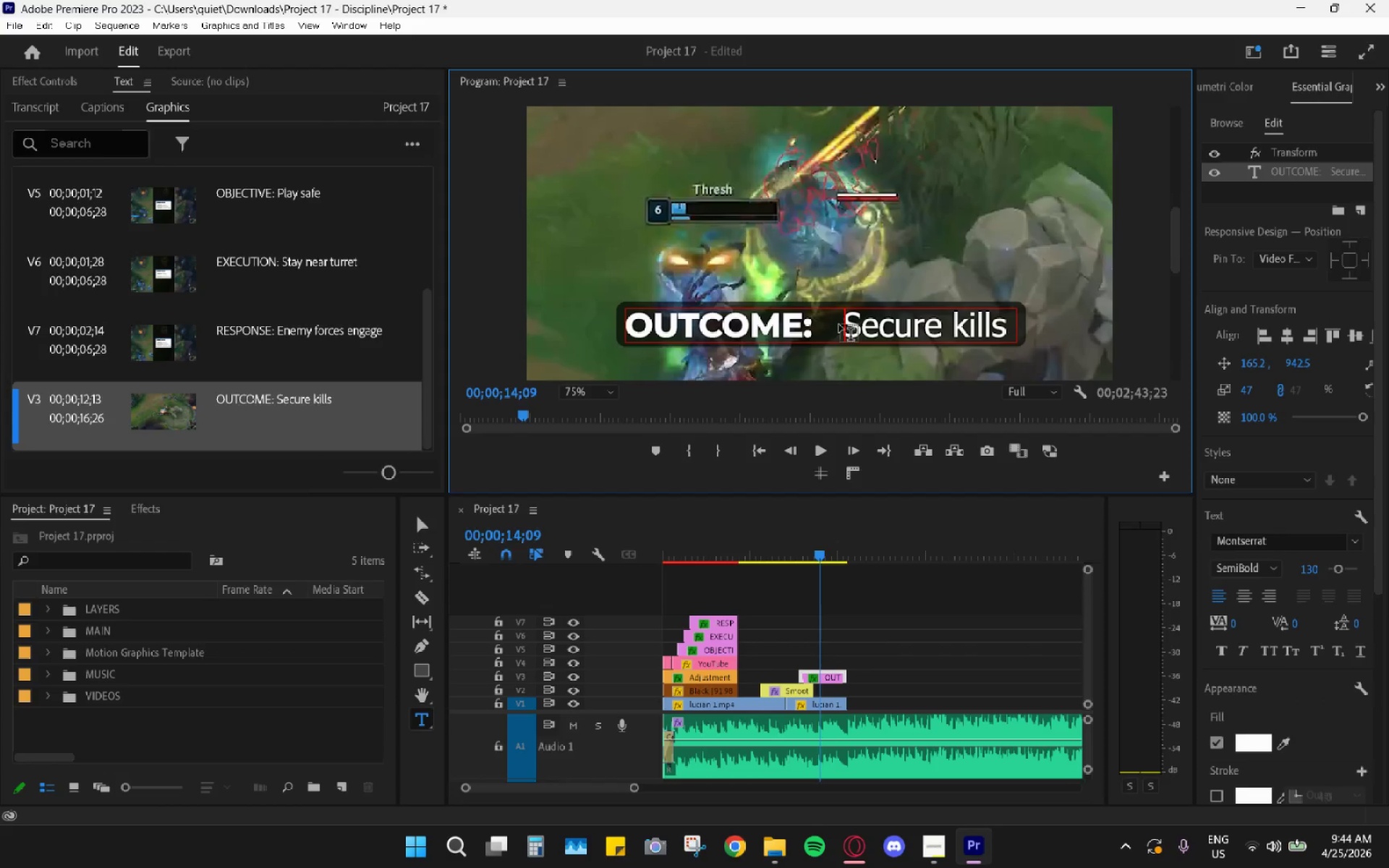 
key(Backspace)
 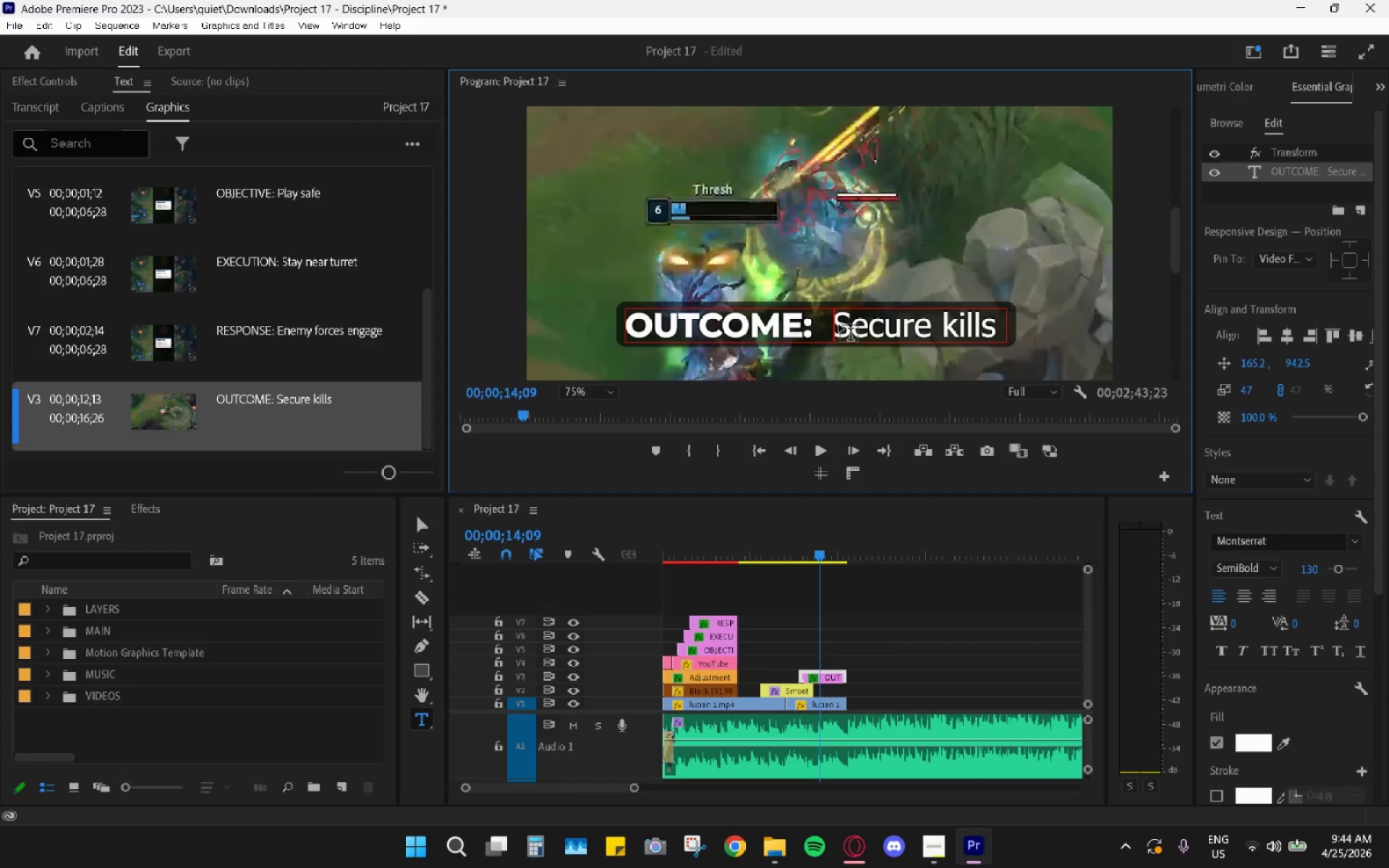 
key(Backspace)
 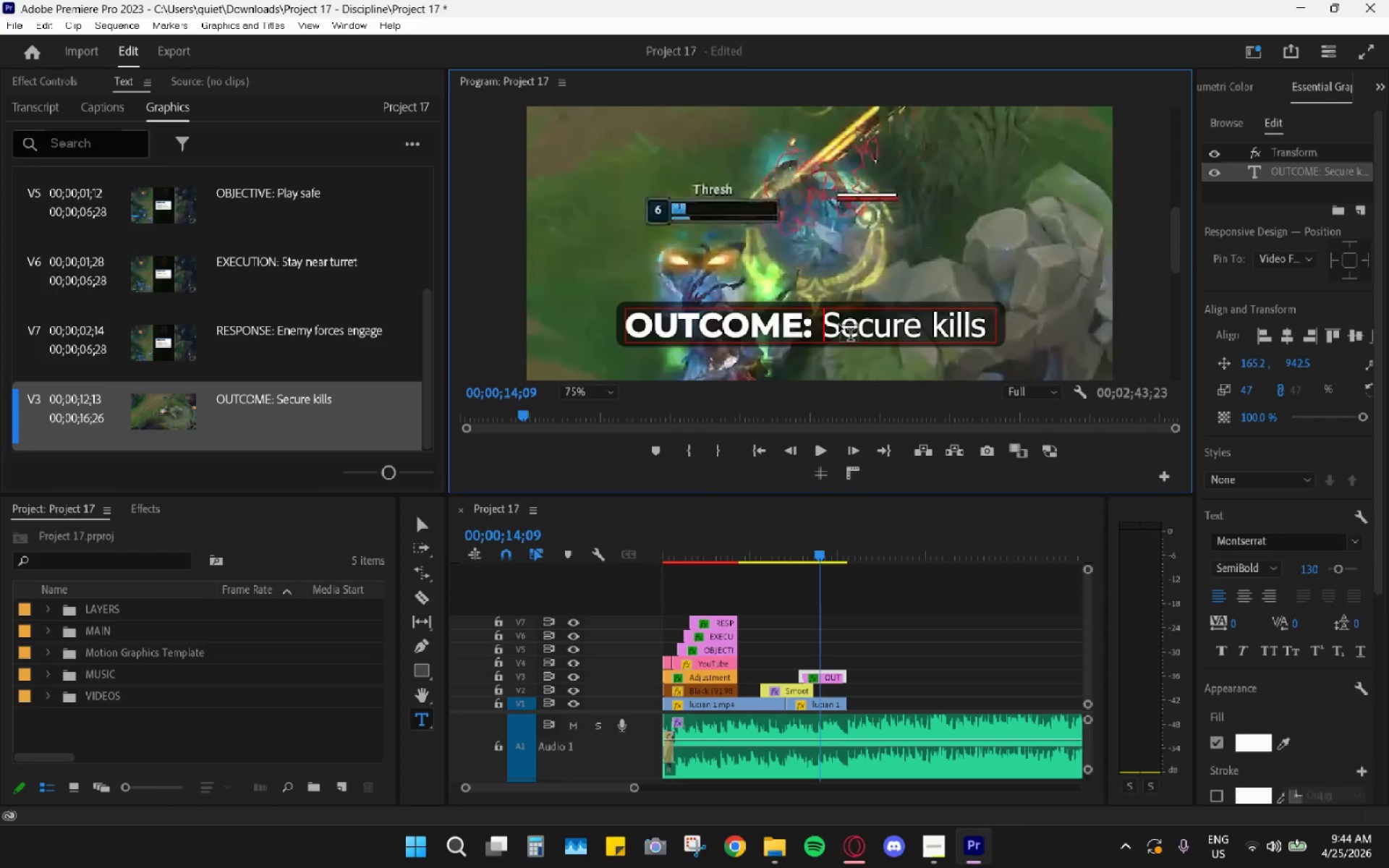 
key(Space)
 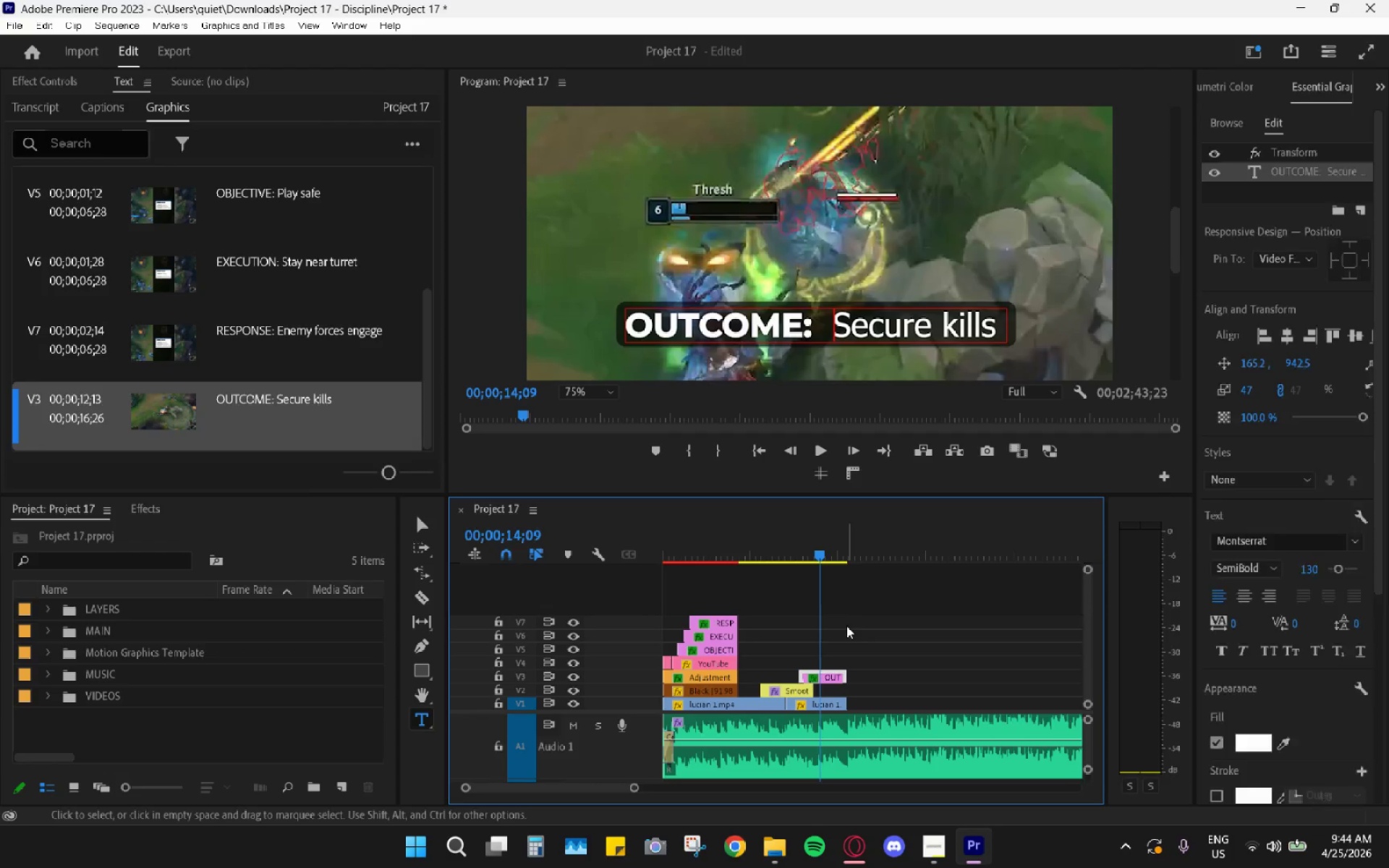 
left_click_drag(start_coordinate=[810, 550], to_coordinate=[655, 550])
 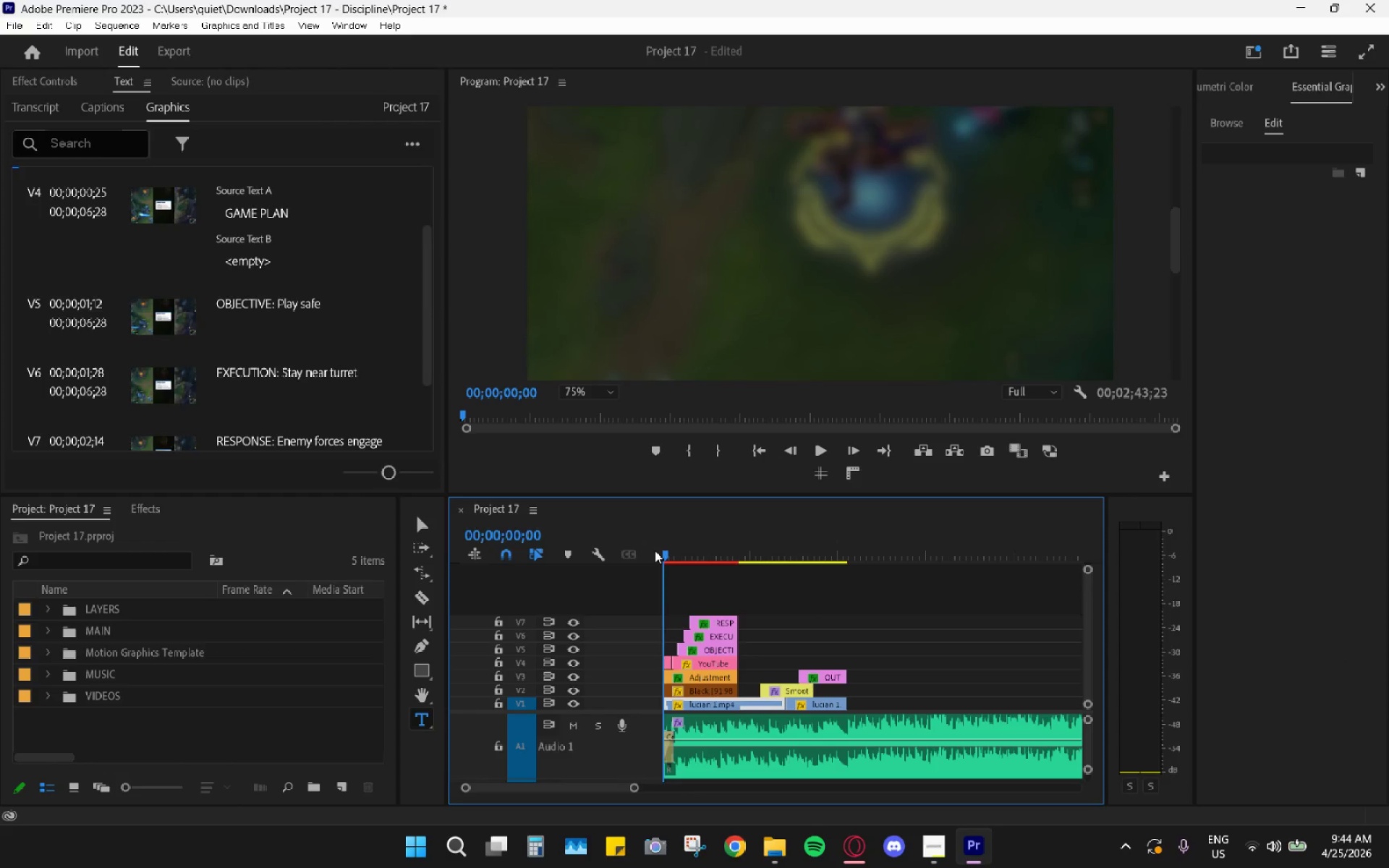 
key(Space)
 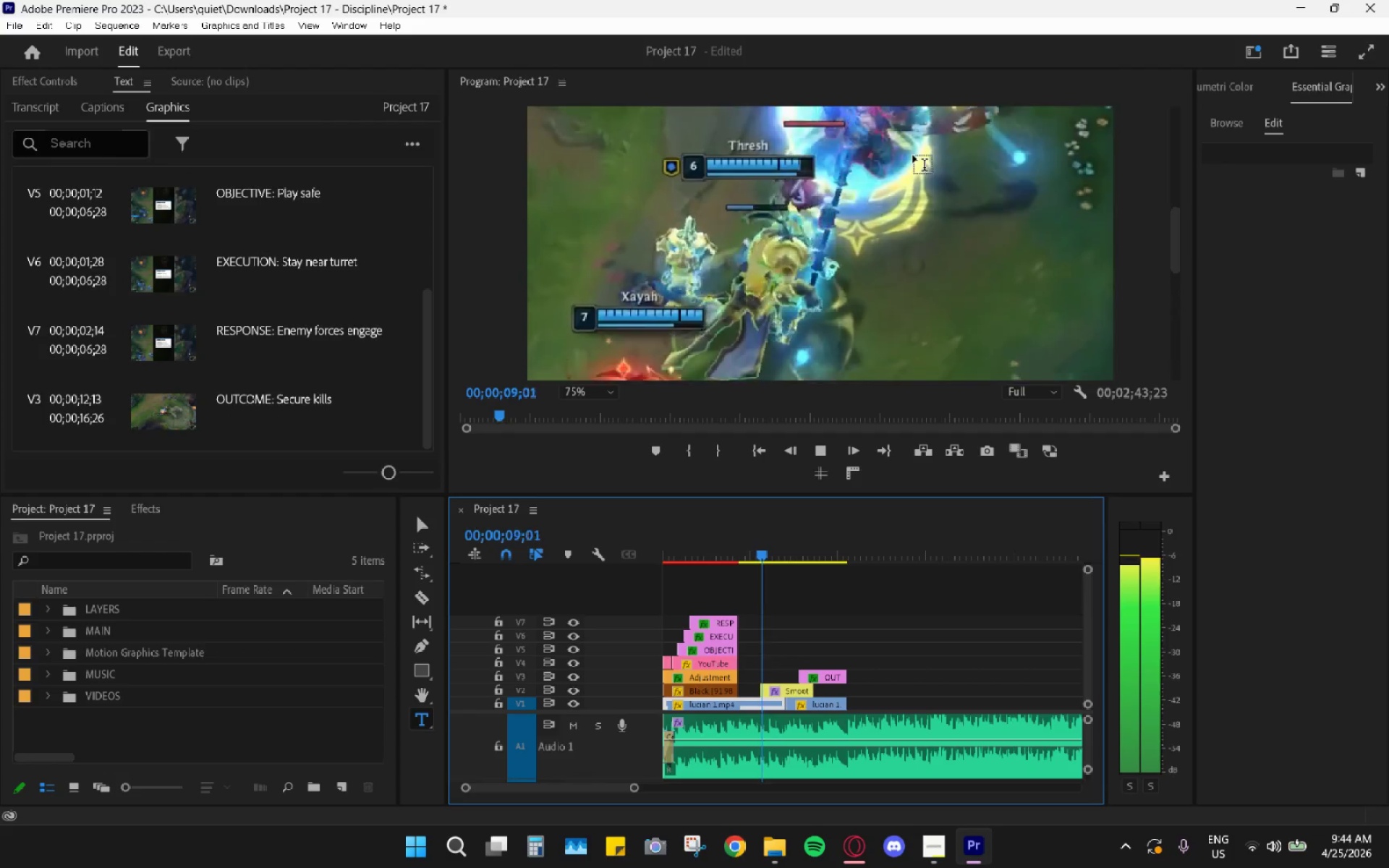 
wait(14.22)
 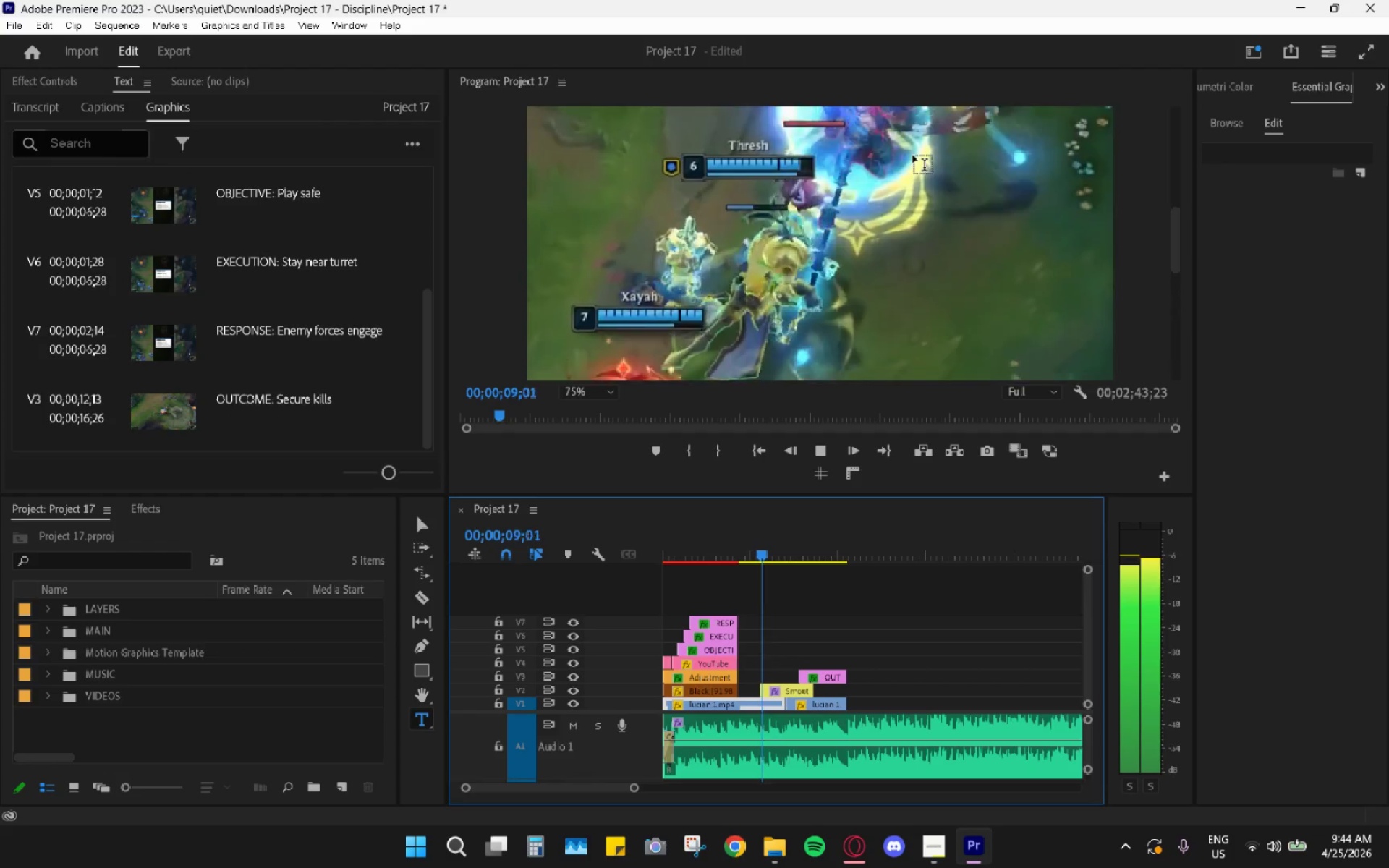 
left_click_drag(start_coordinate=[913, 156], to_coordinate=[701, 789])
 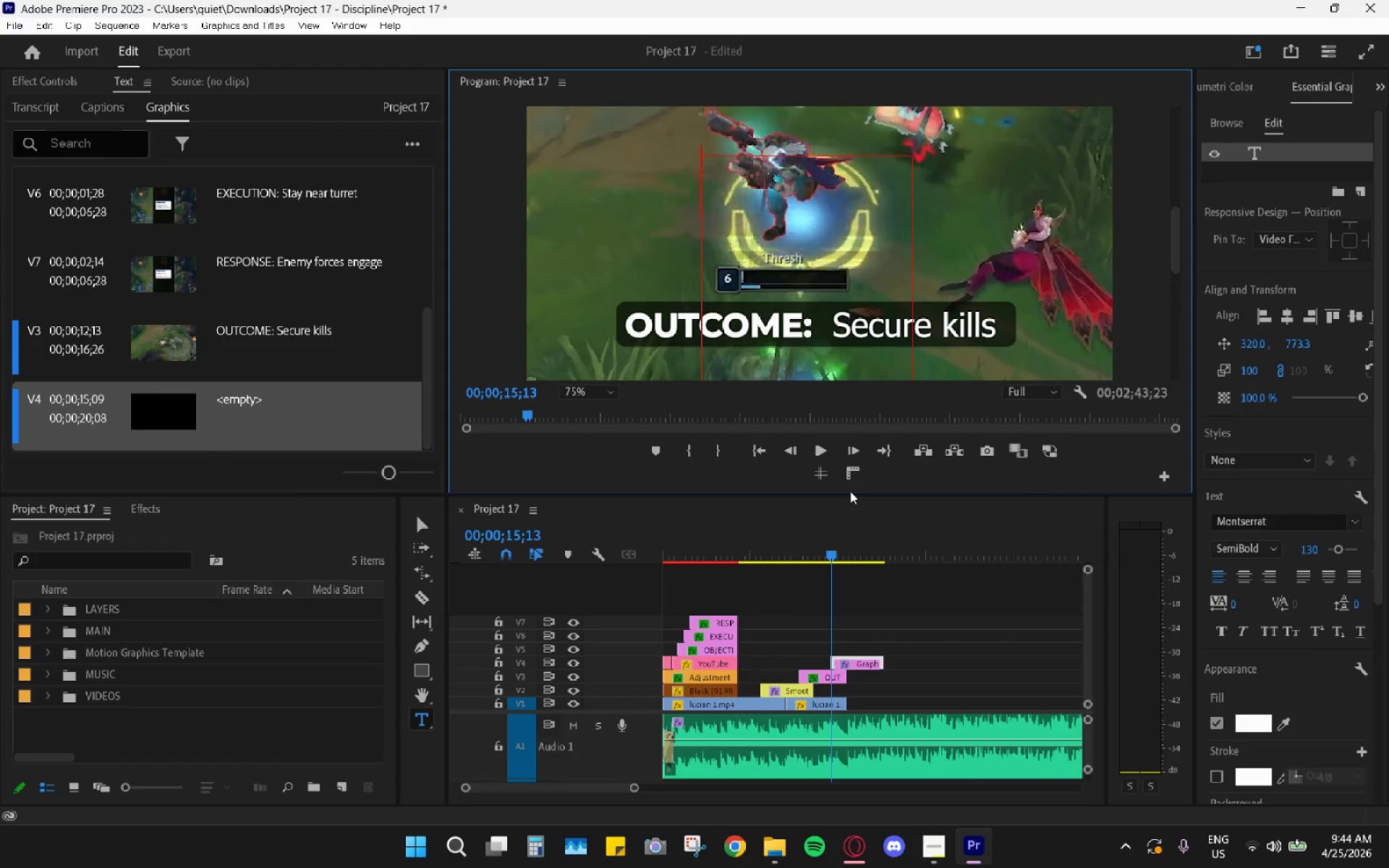 
left_click([882, 609])
 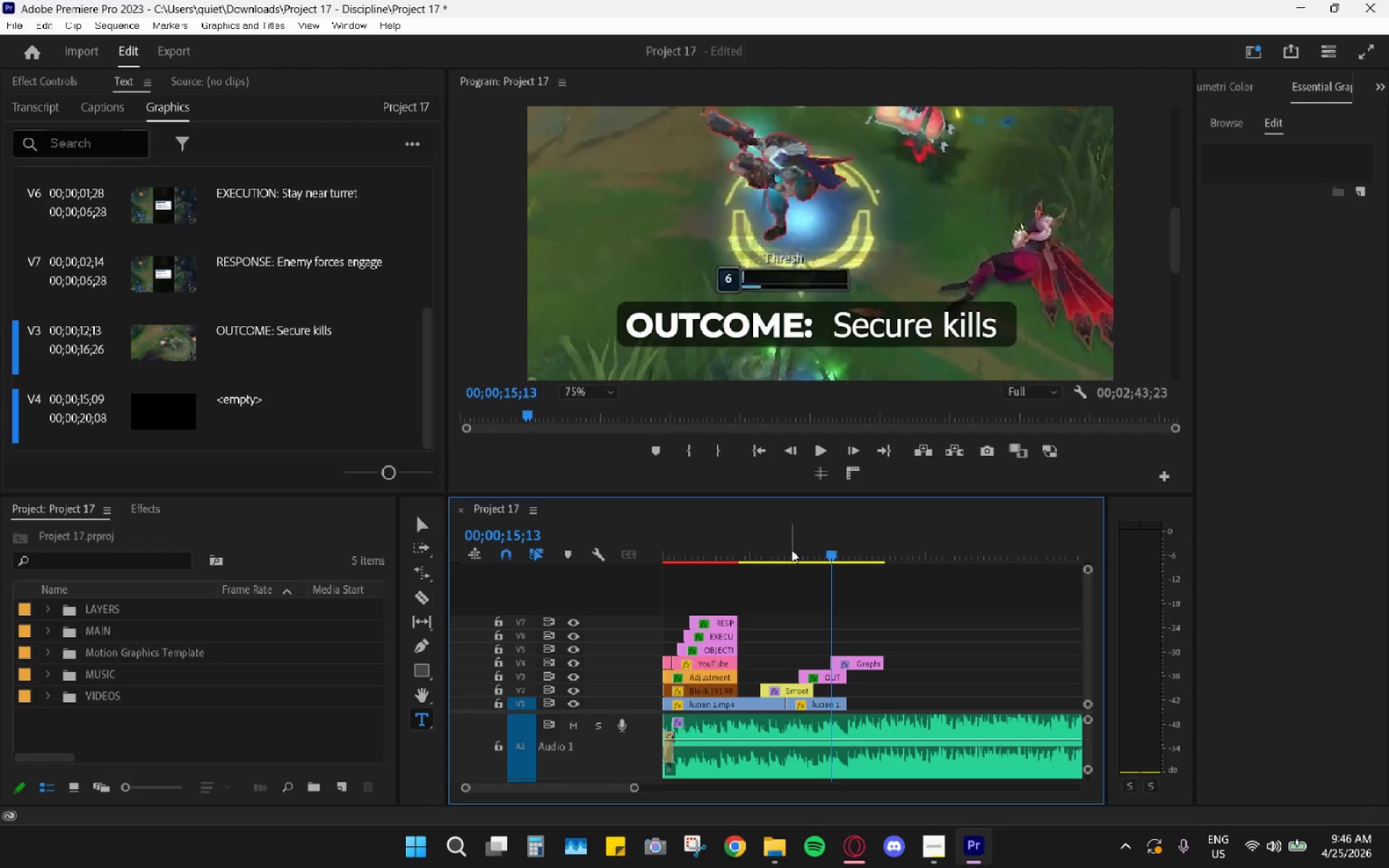 
wait(96.91)
 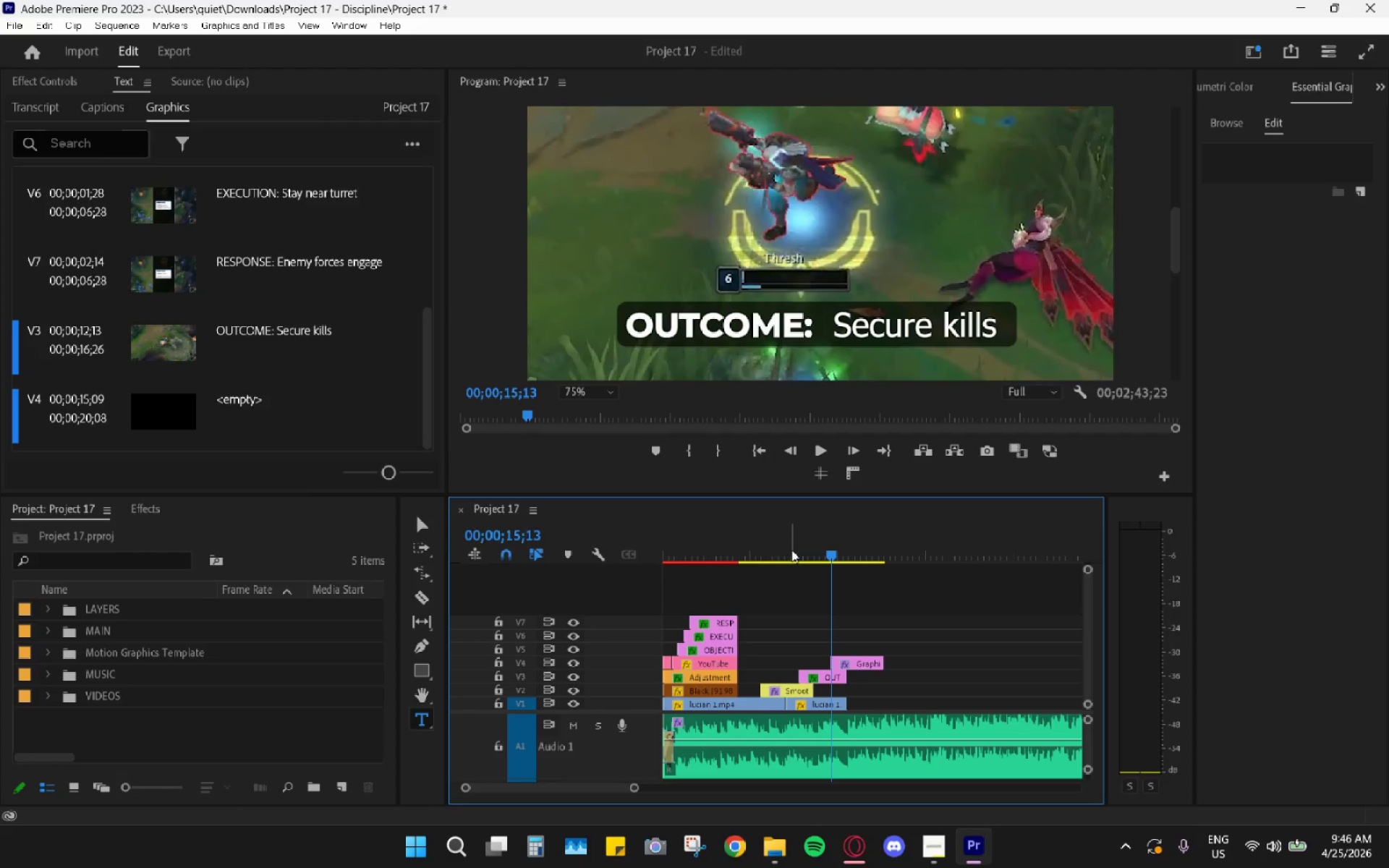 
left_click_drag(start_coordinate=[820, 545], to_coordinate=[833, 542])
 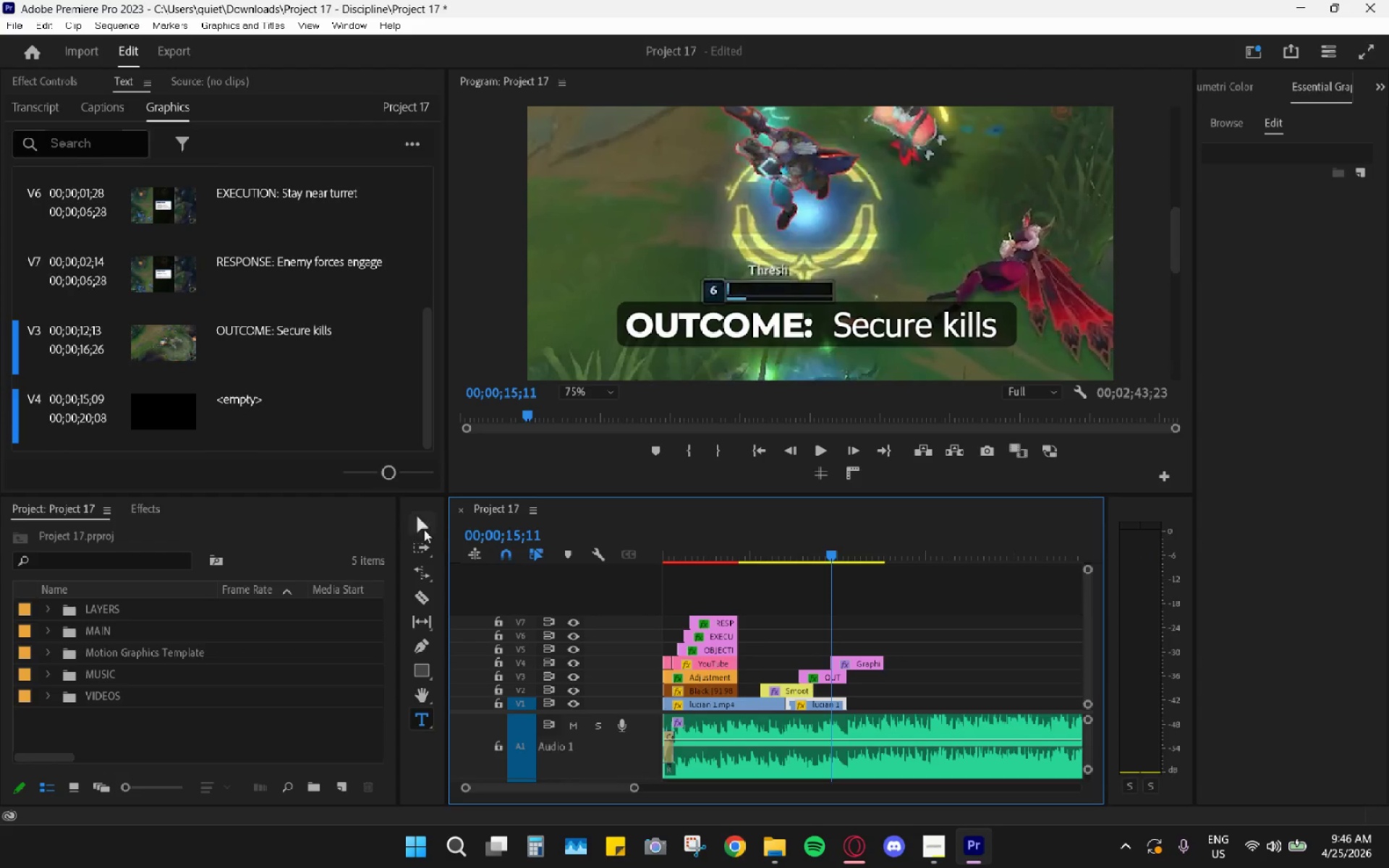 
left_click([425, 525])
 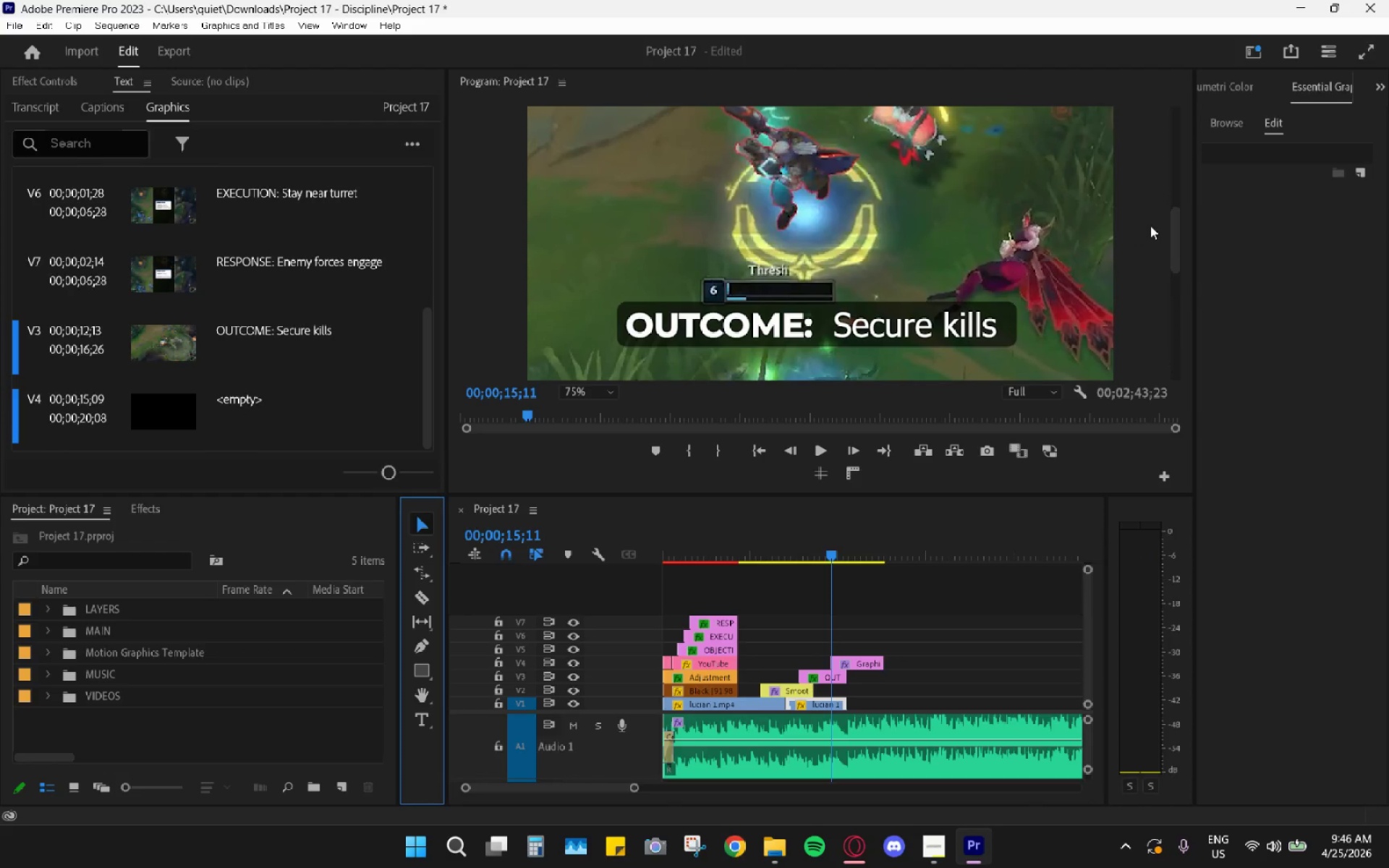 
left_click_drag(start_coordinate=[1175, 237], to_coordinate=[1178, 252])
 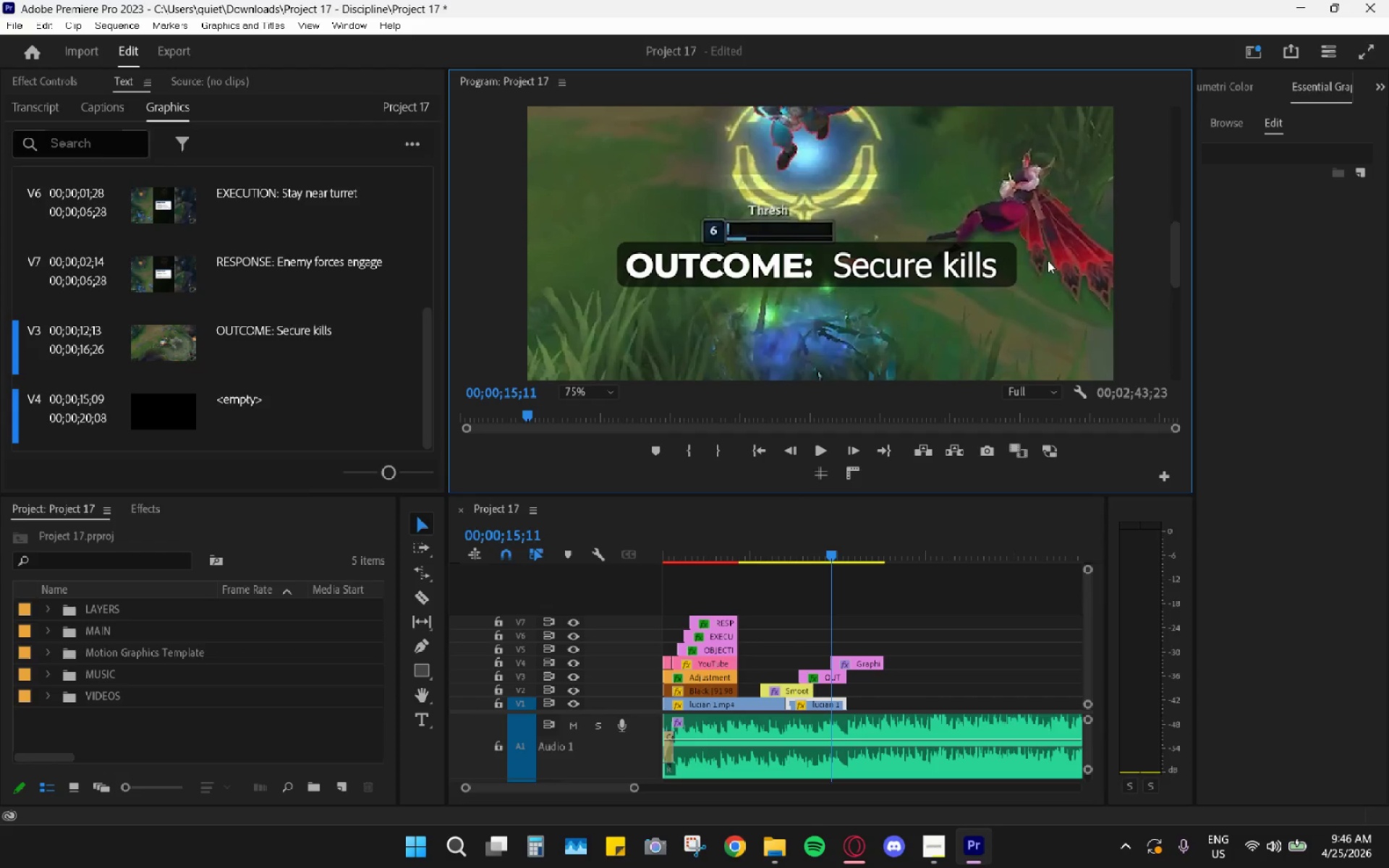 
left_click([951, 282])
 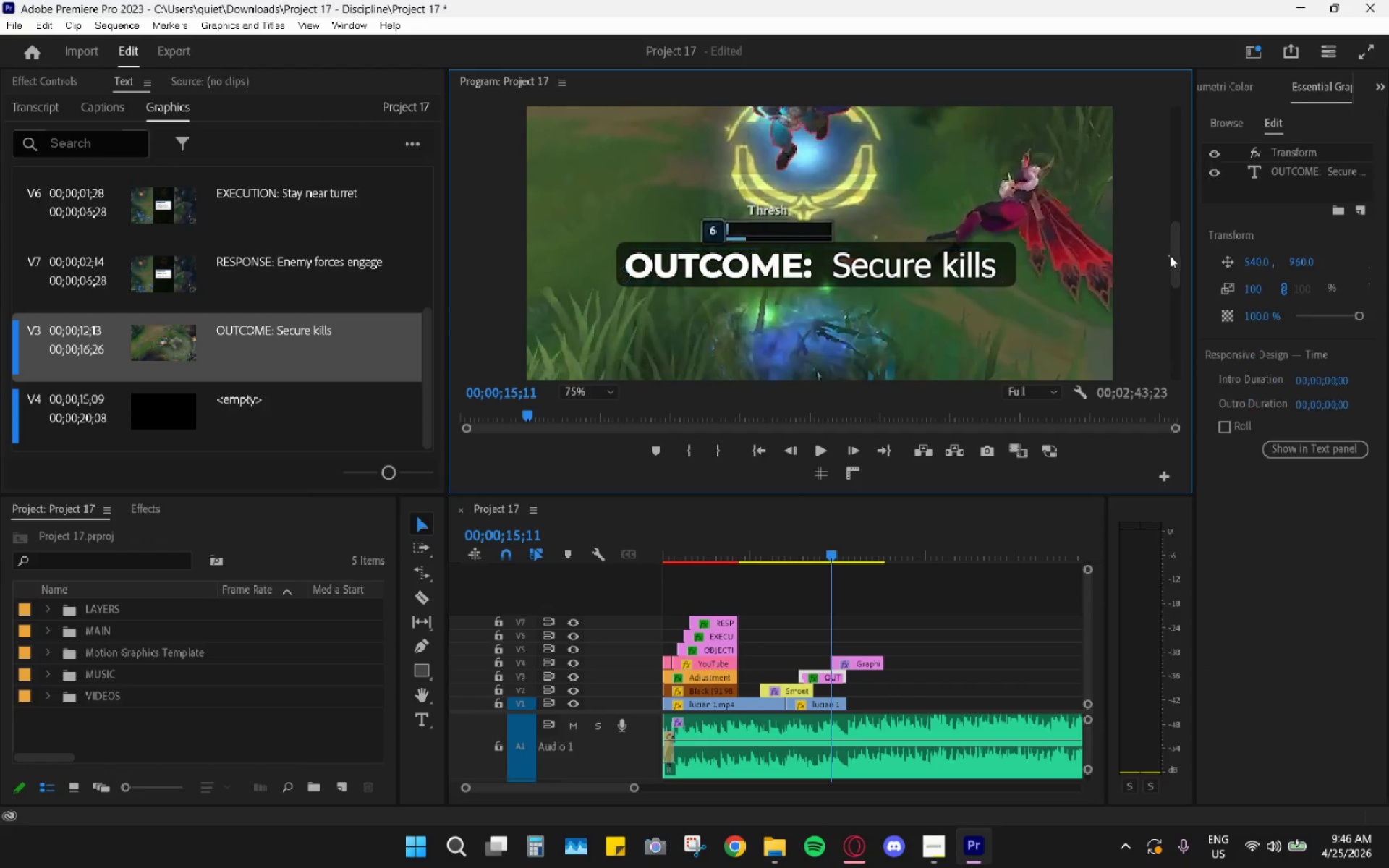 
double_click([596, 406])
 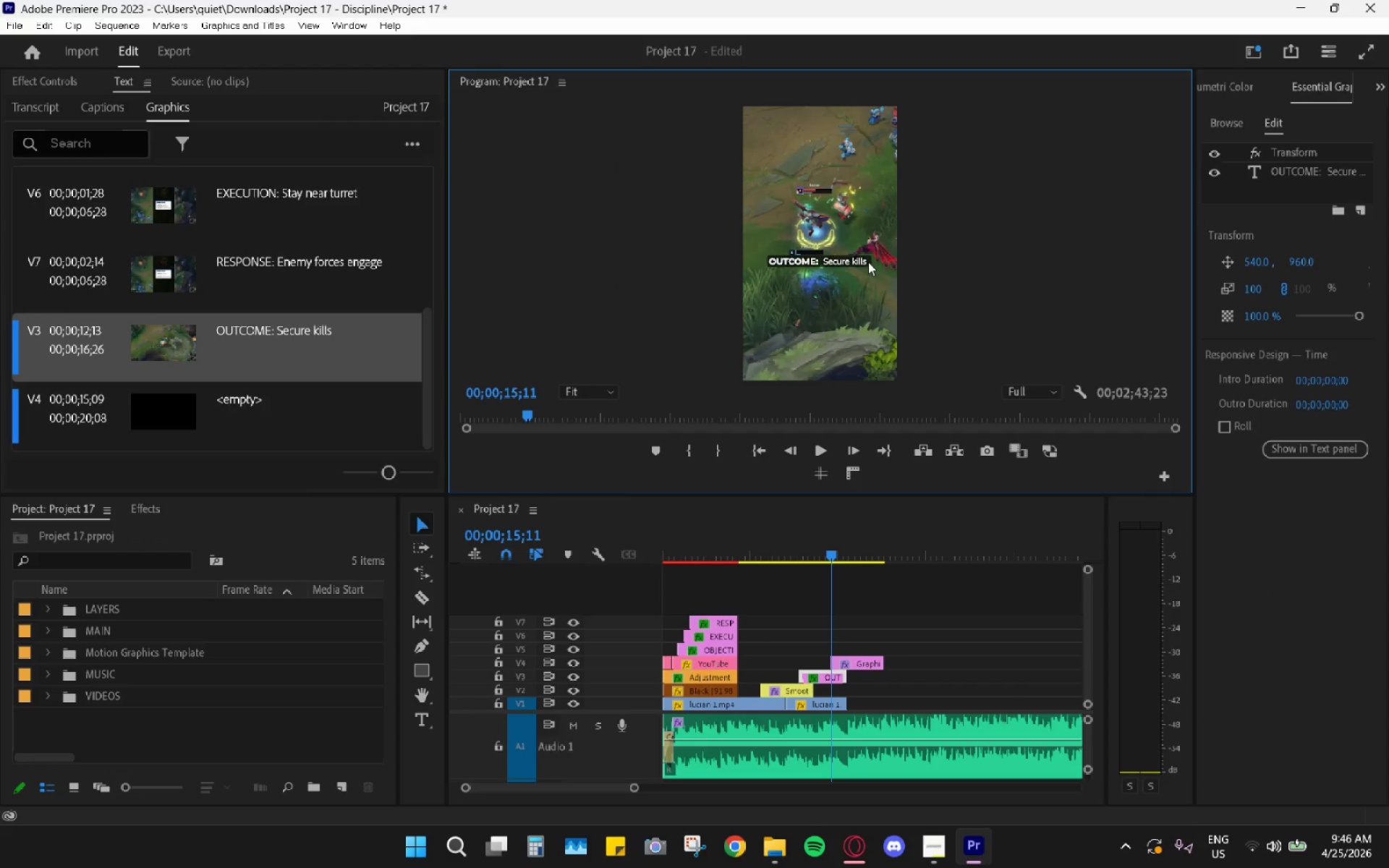 
left_click([859, 261])
 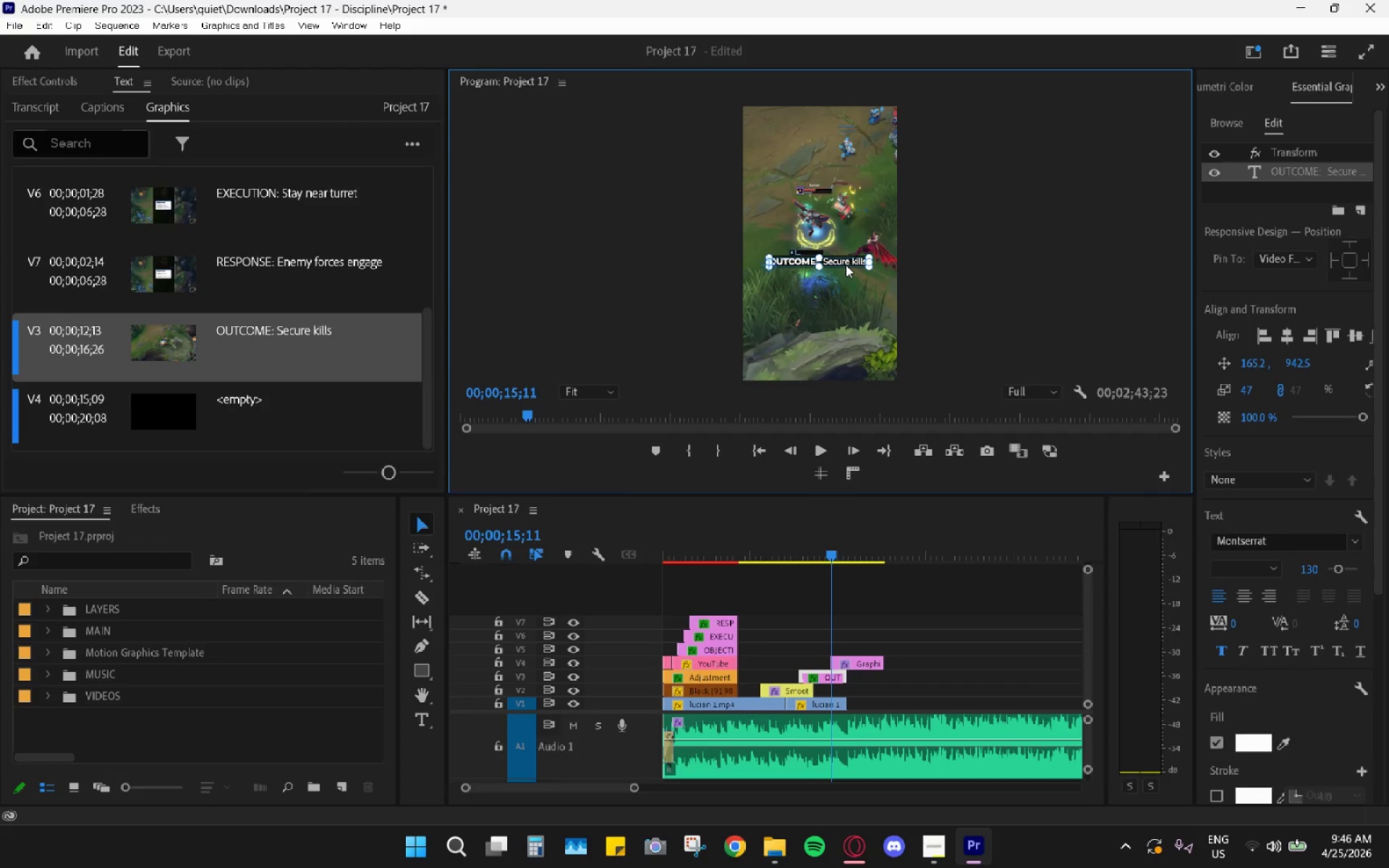 
left_click_drag(start_coordinate=[846, 263], to_coordinate=[838, 143])
 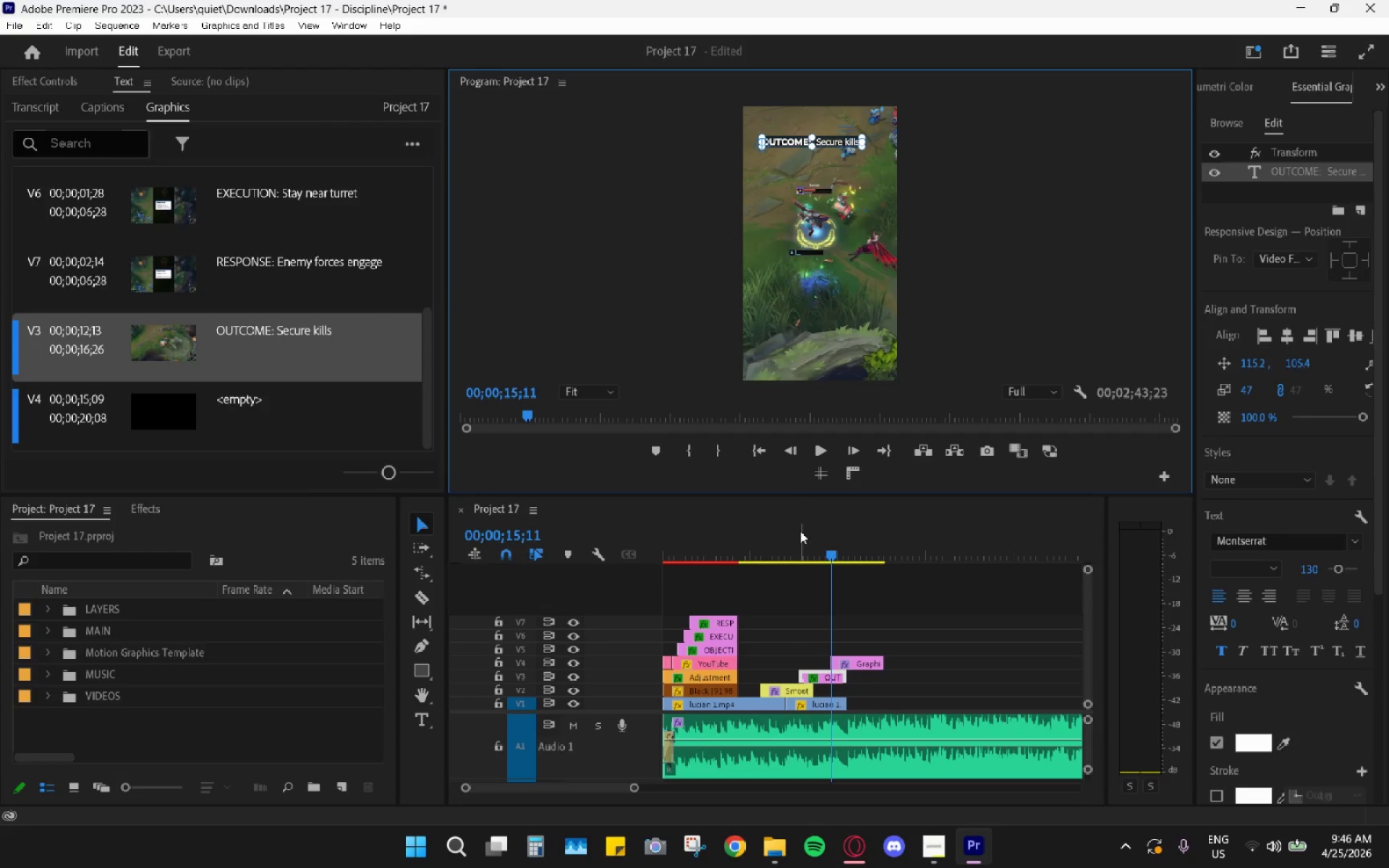 
left_click_drag(start_coordinate=[800, 540], to_coordinate=[806, 539])
 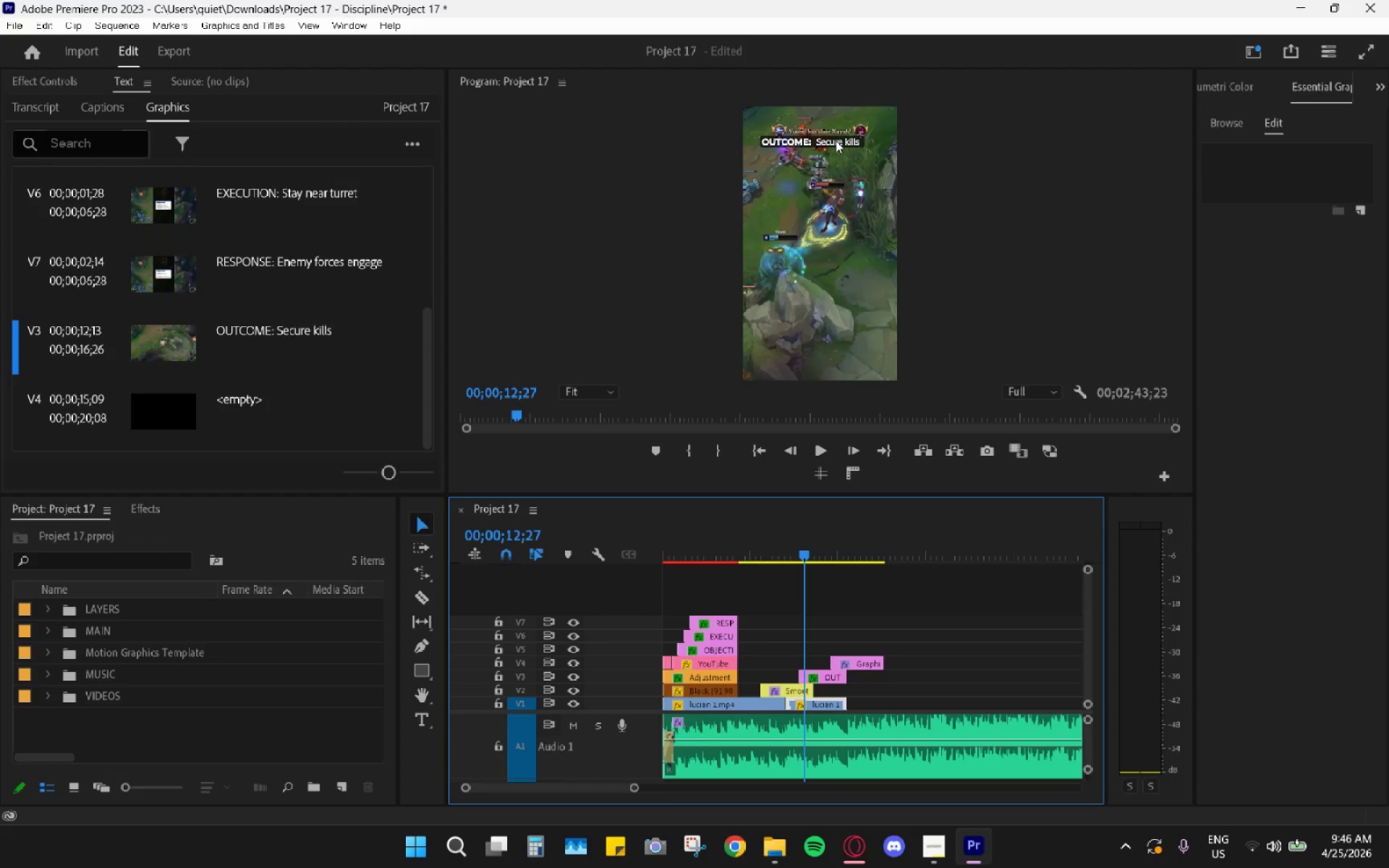 
left_click([836, 141])
 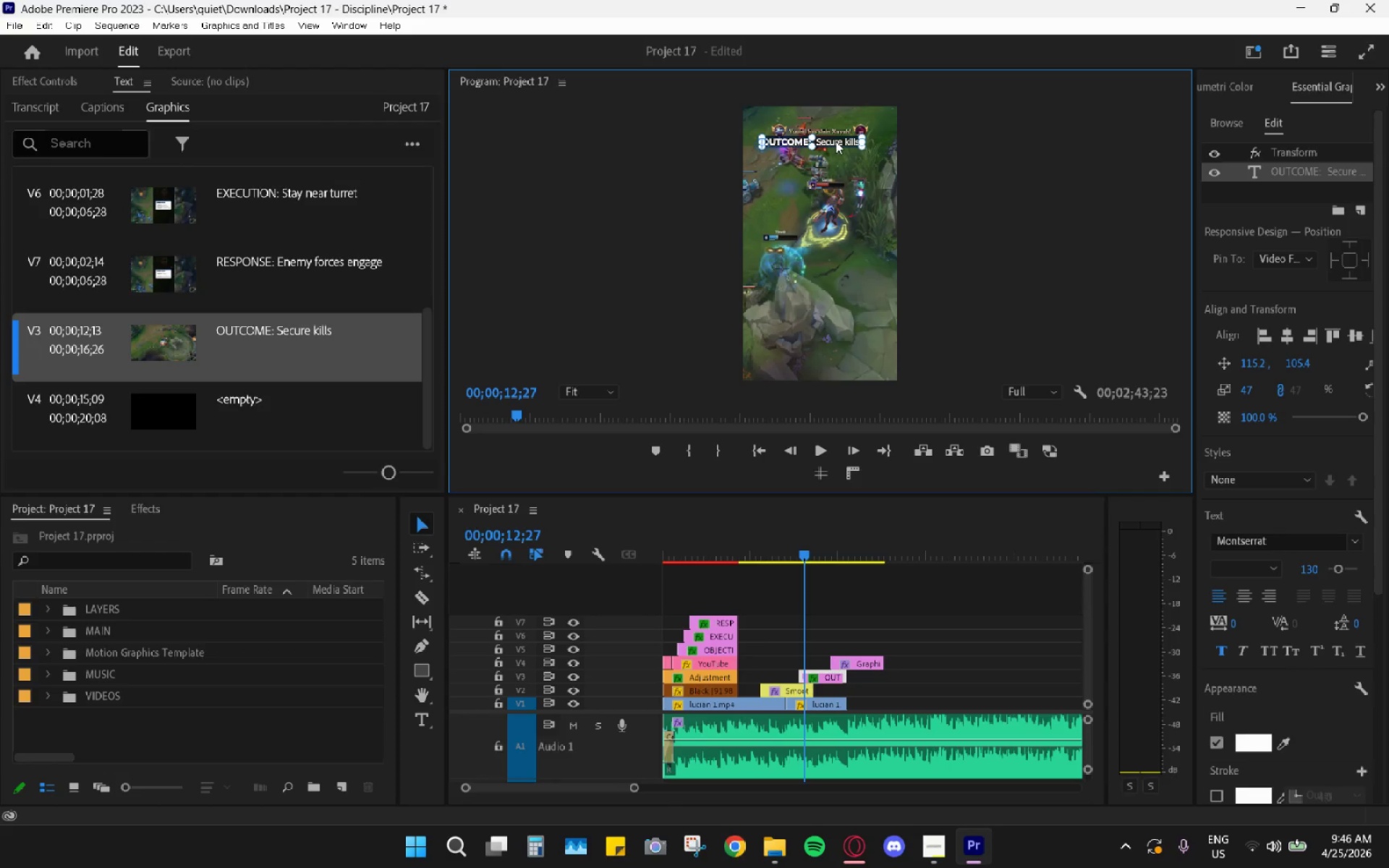 
left_click_drag(start_coordinate=[836, 141], to_coordinate=[846, 146])
 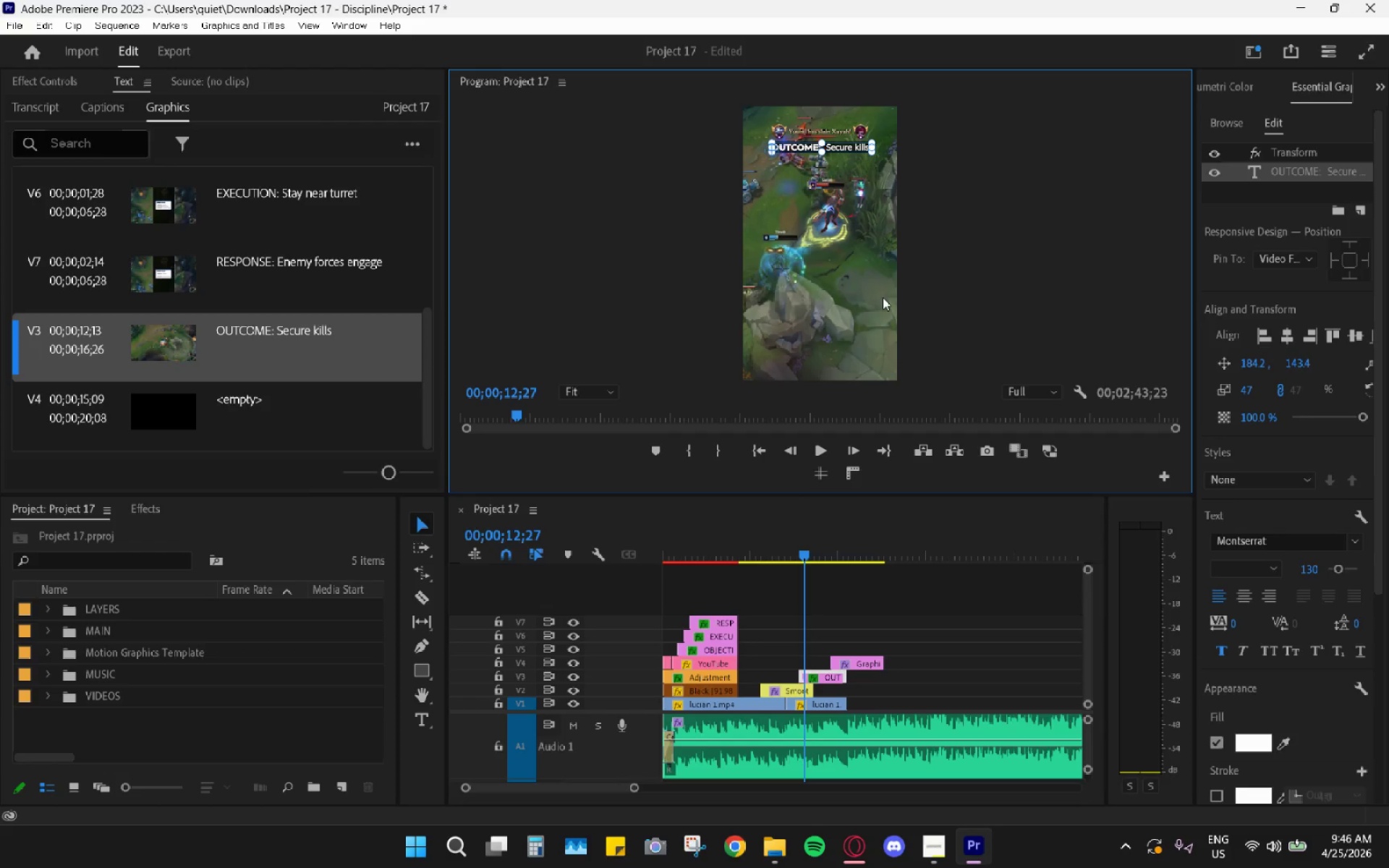 
left_click([821, 472])
 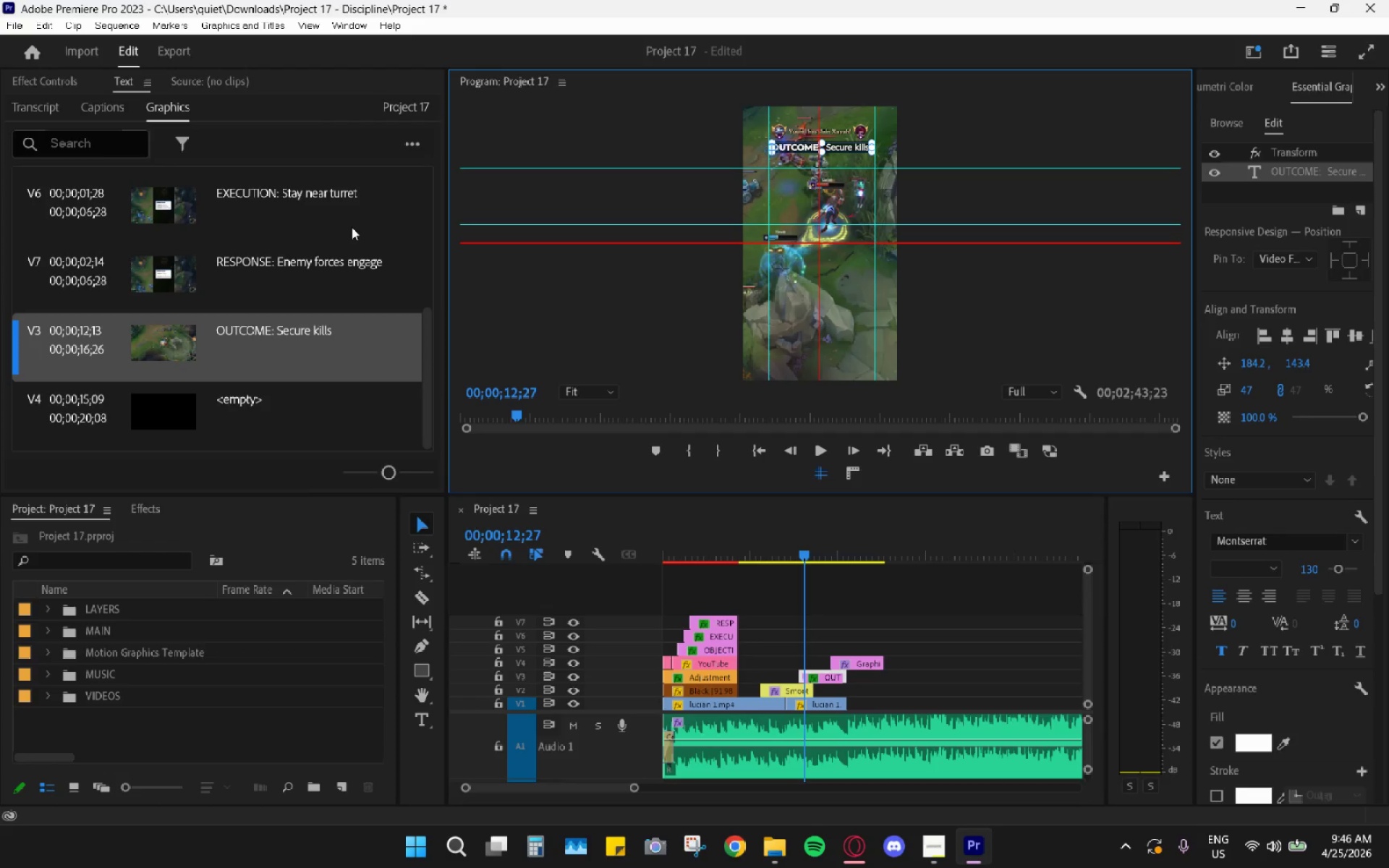 
wait(7.61)
 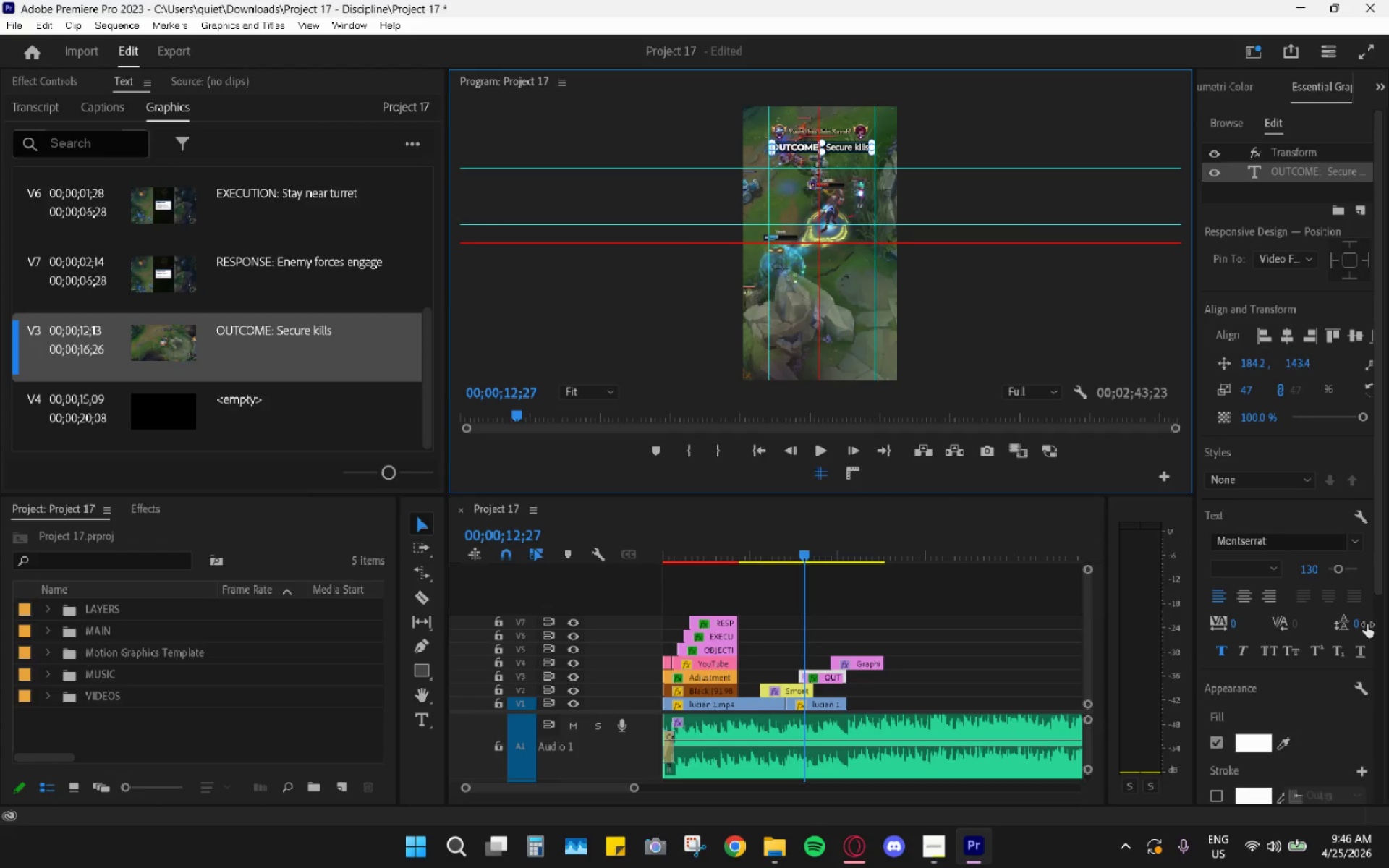 
left_click([128, 386])
 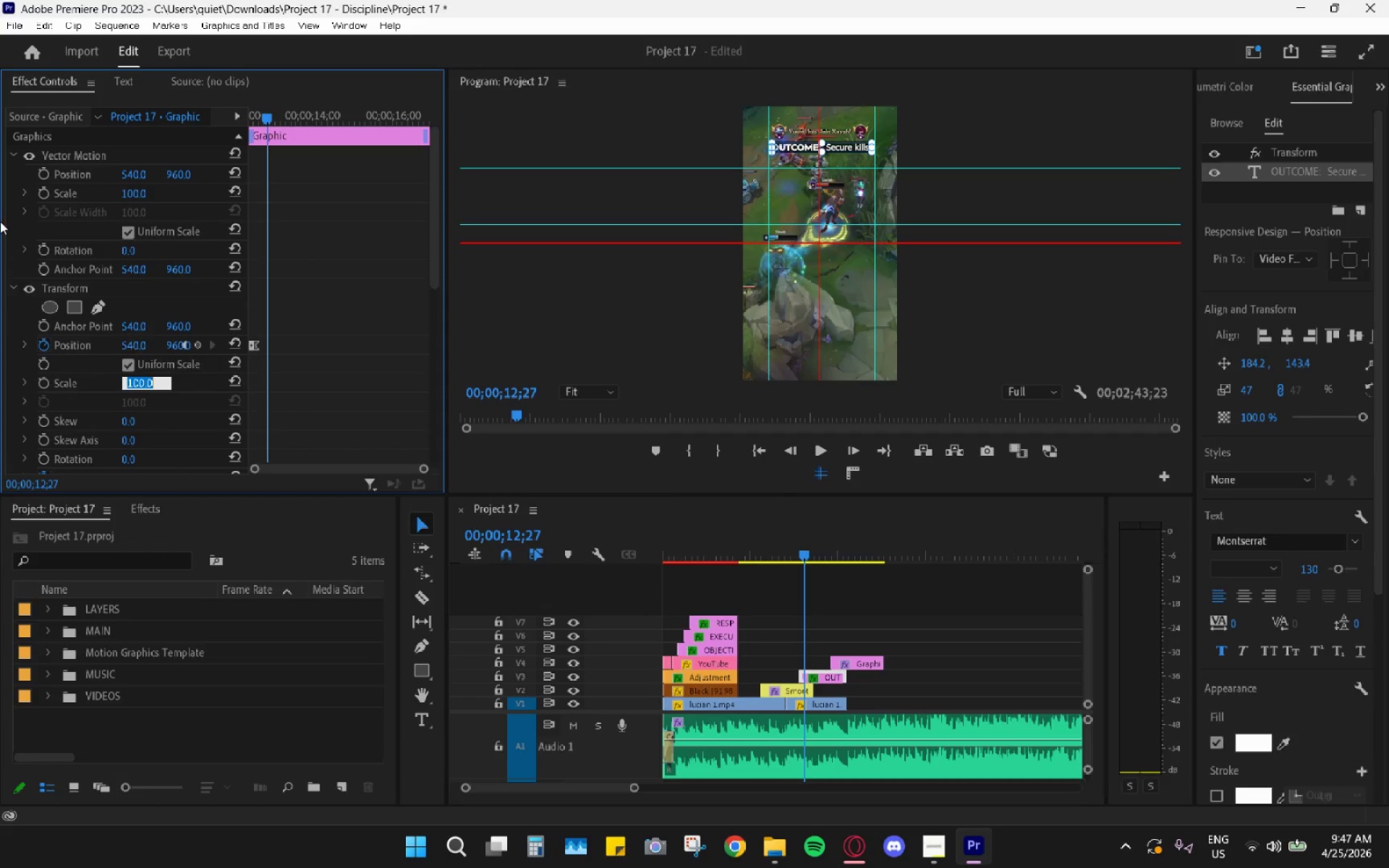 
double_click([75, 288])
 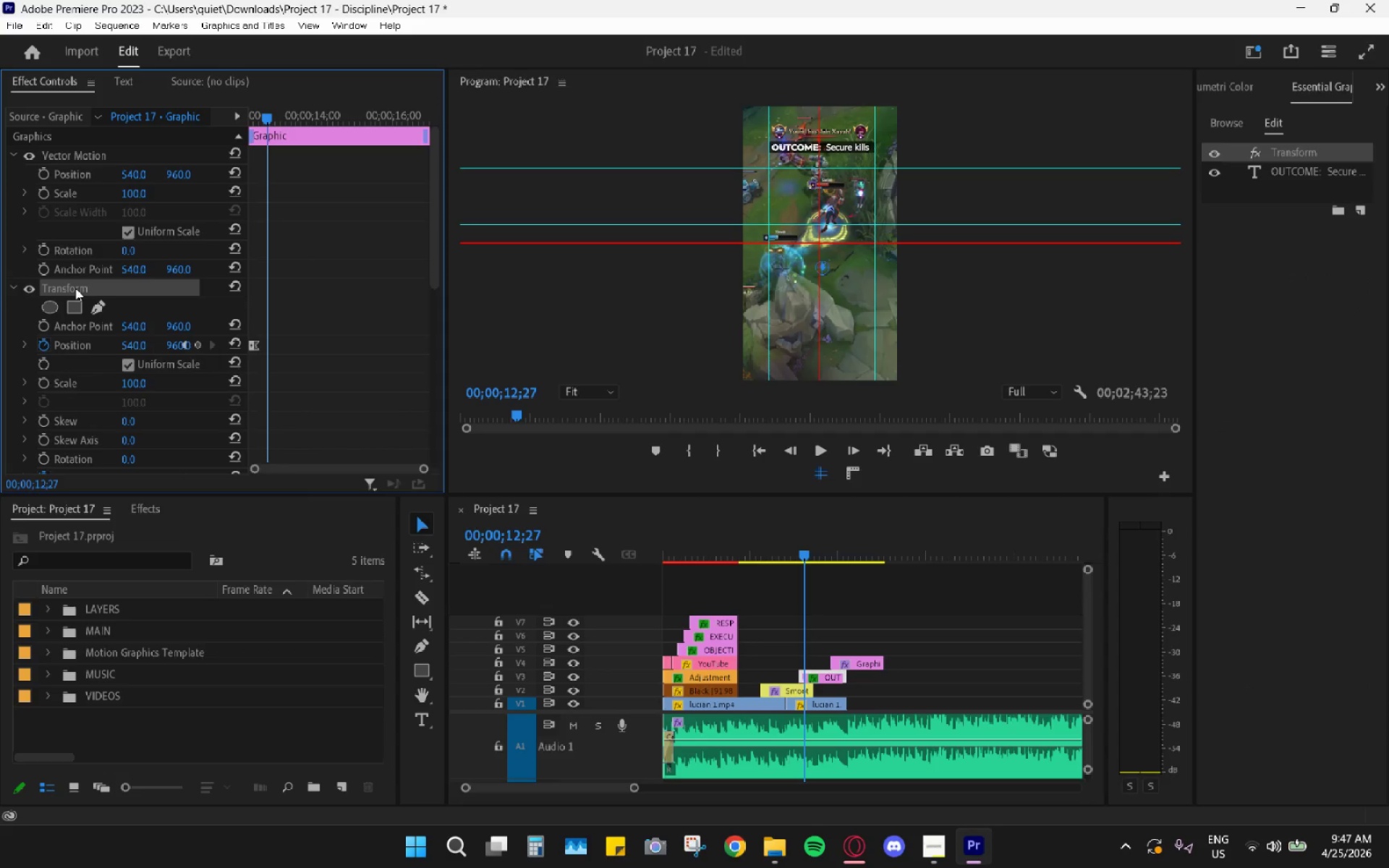 
right_click([75, 288])
 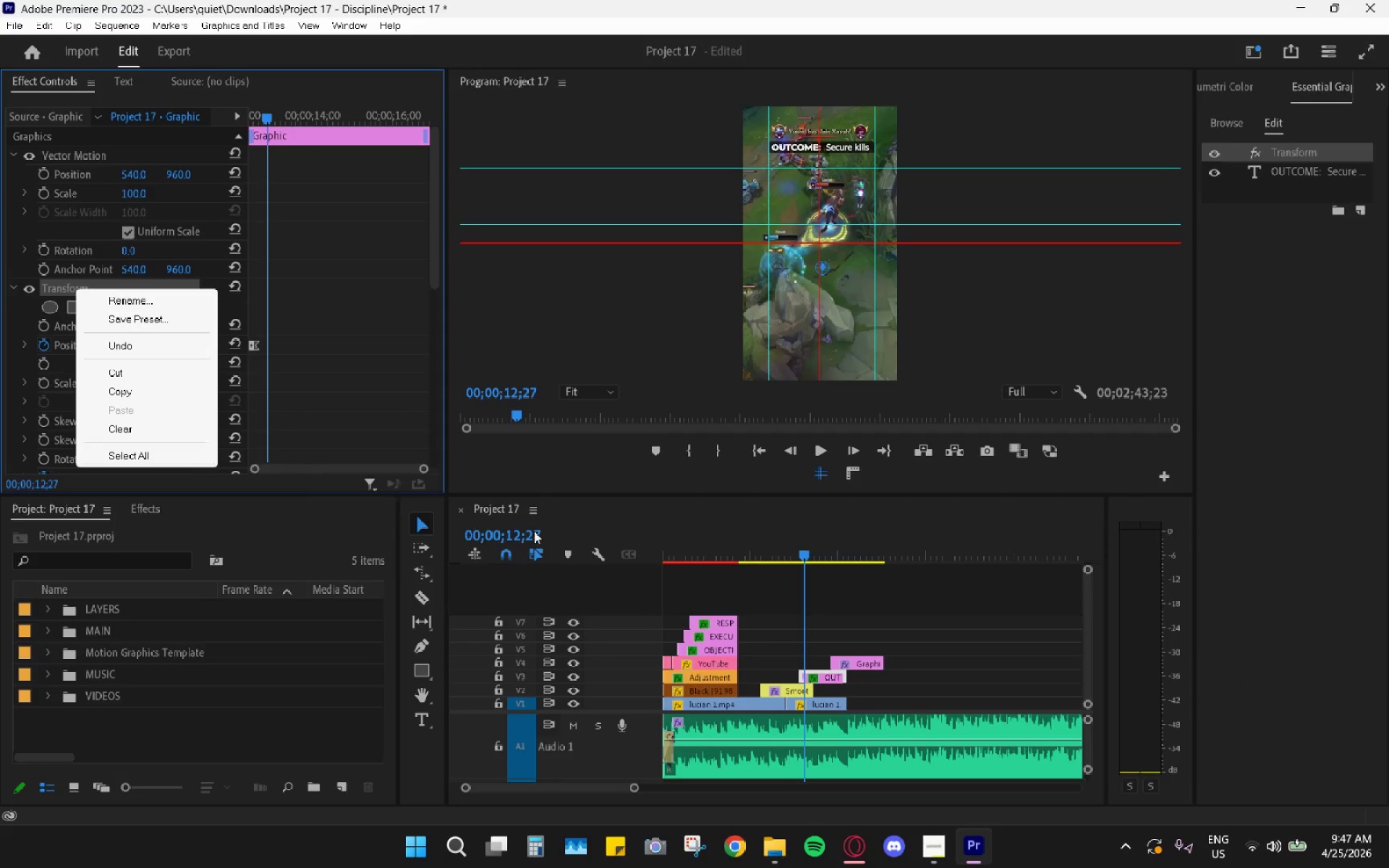 
left_click_drag(start_coordinate=[801, 550], to_coordinate=[836, 555])
 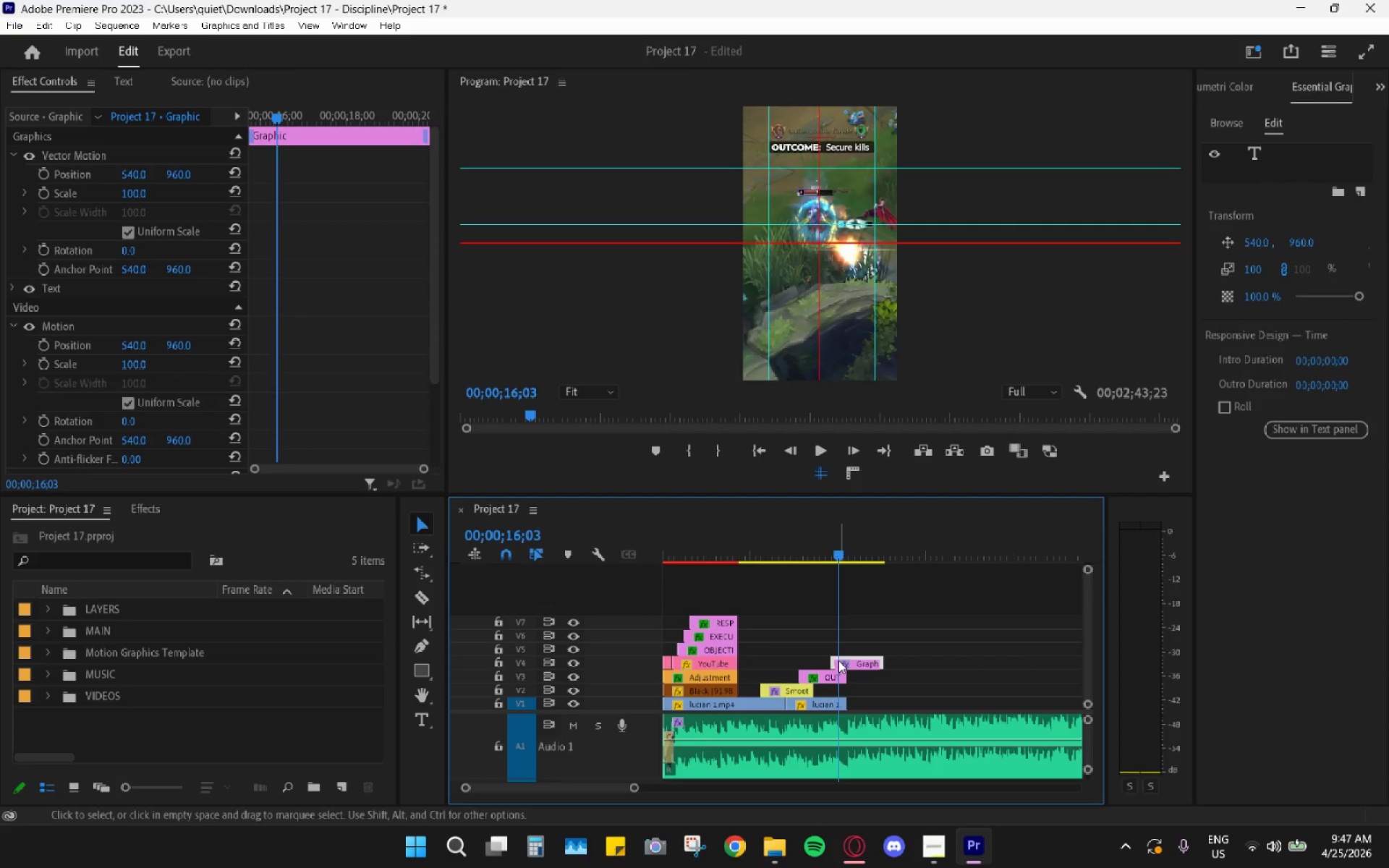 
key(H)
 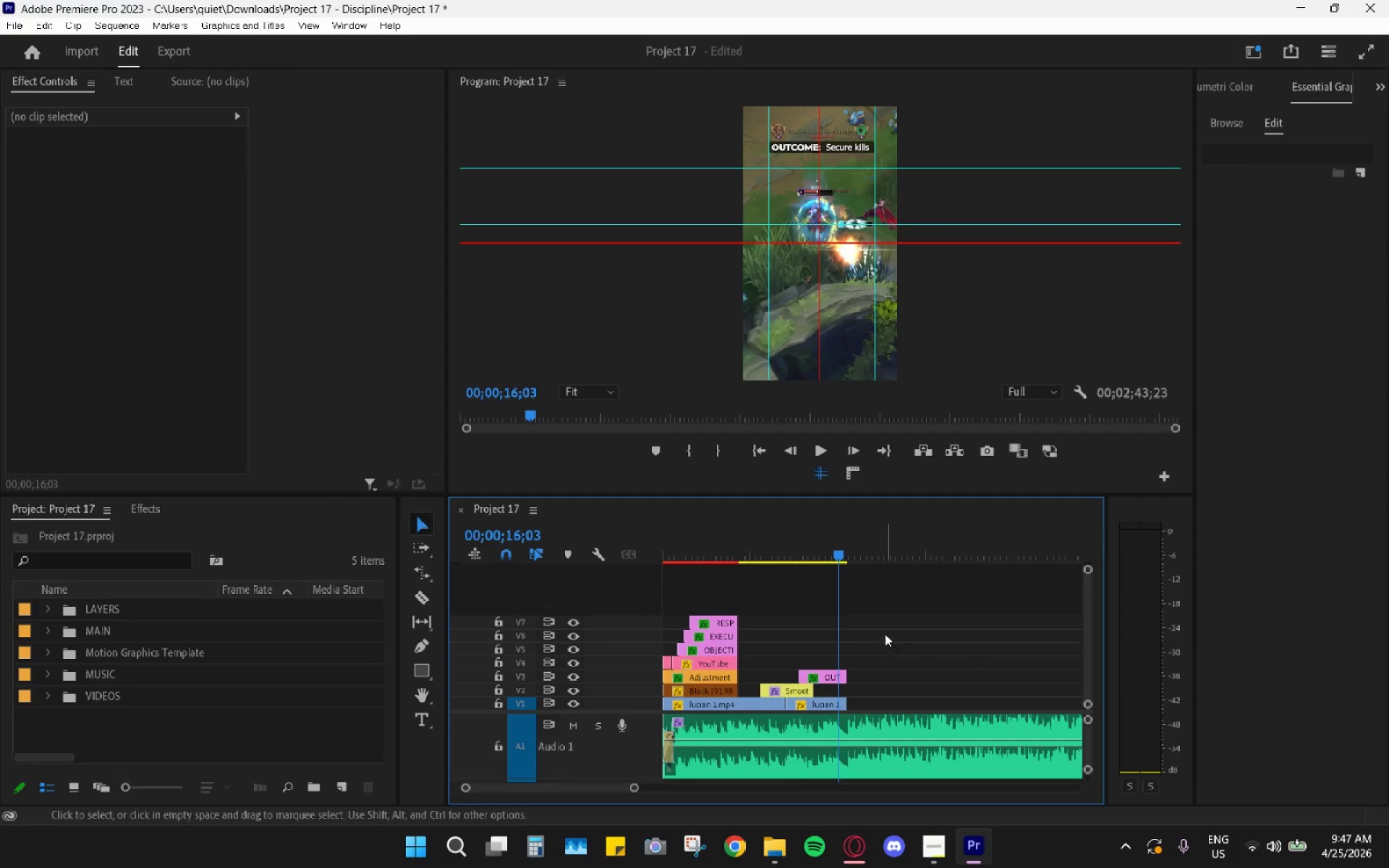 
left_click_drag(start_coordinate=[846, 565], to_coordinate=[830, 556])
 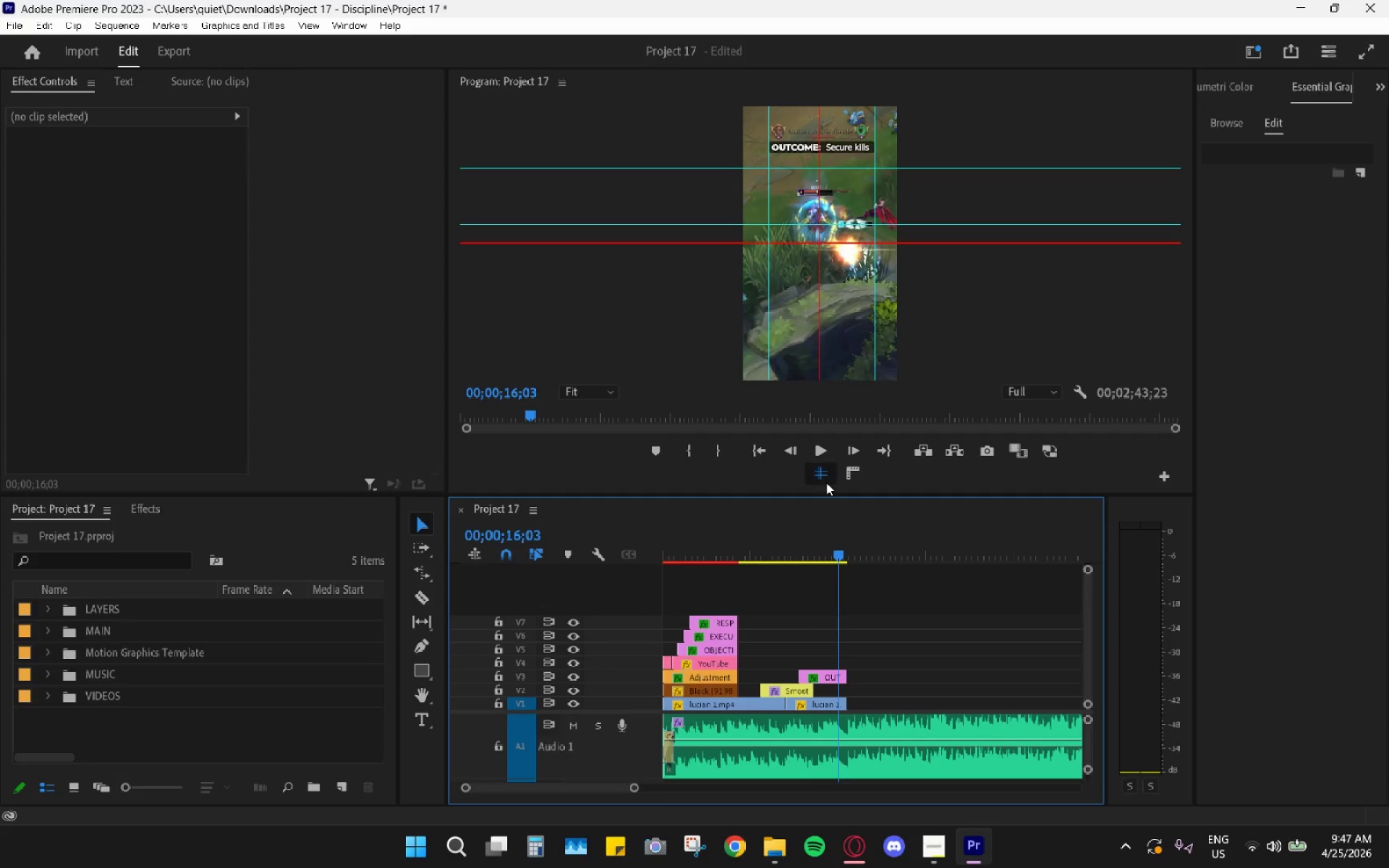 
left_click([826, 482])
 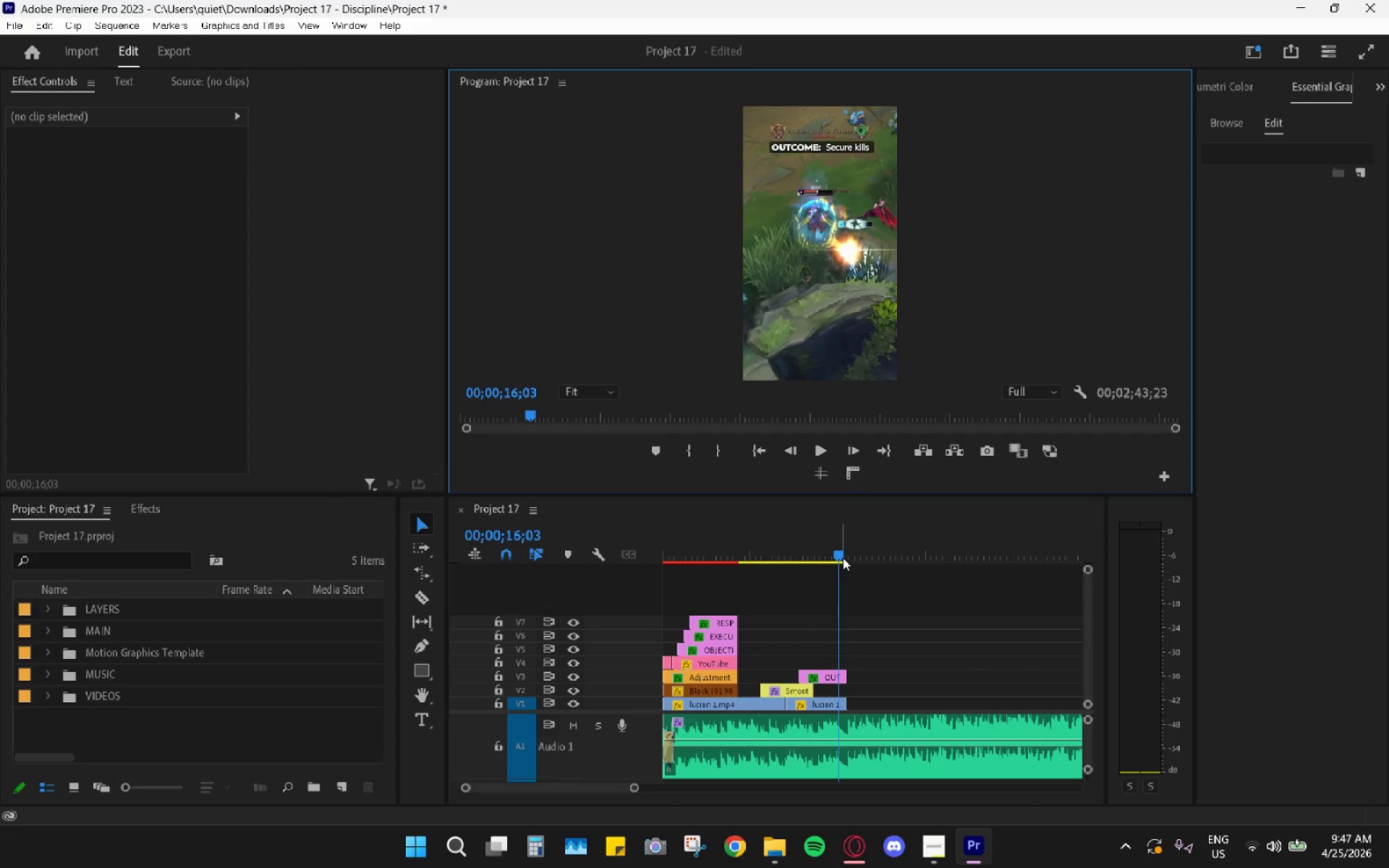 
left_click_drag(start_coordinate=[843, 558], to_coordinate=[795, 558])
 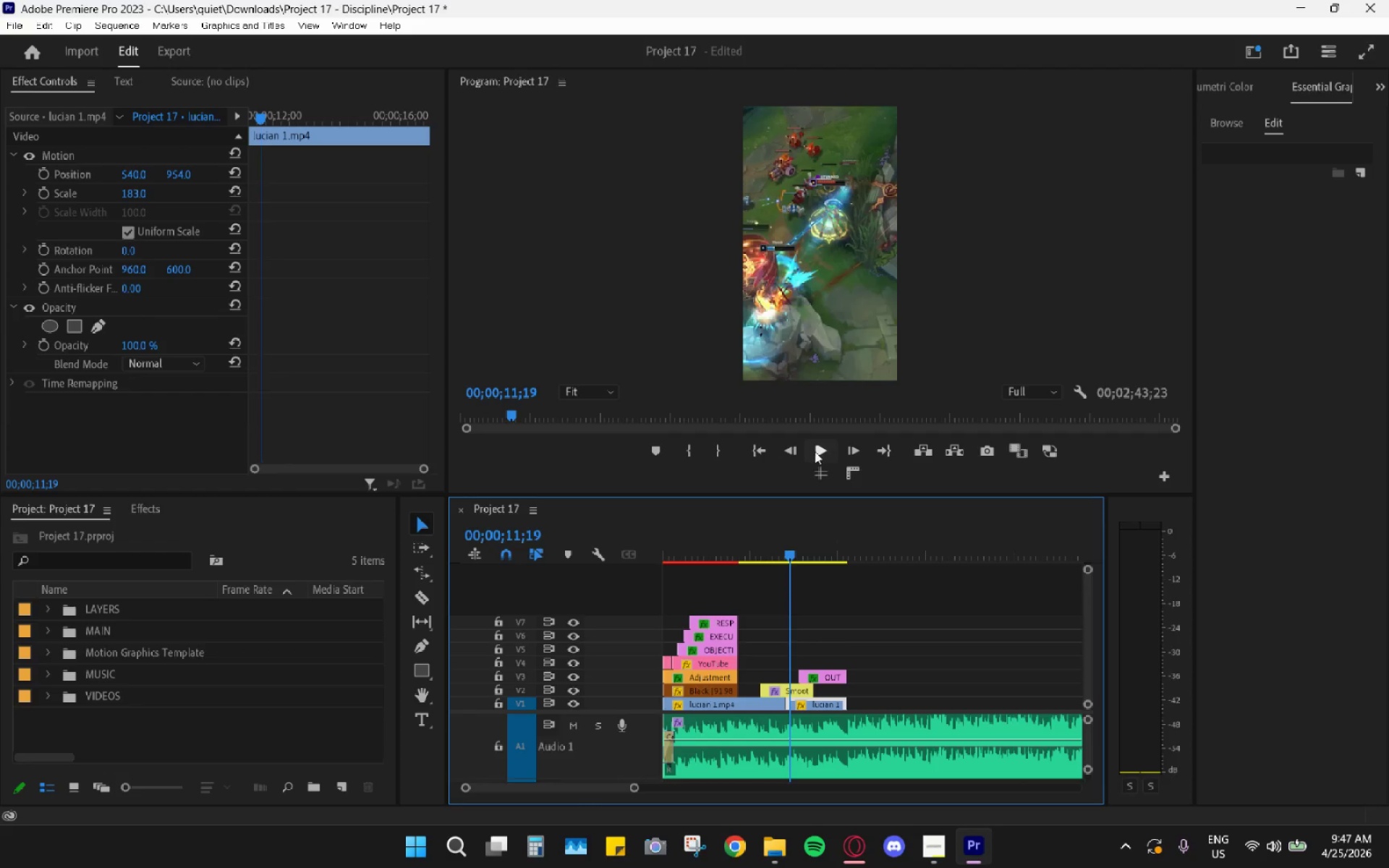 
left_click([815, 451])
 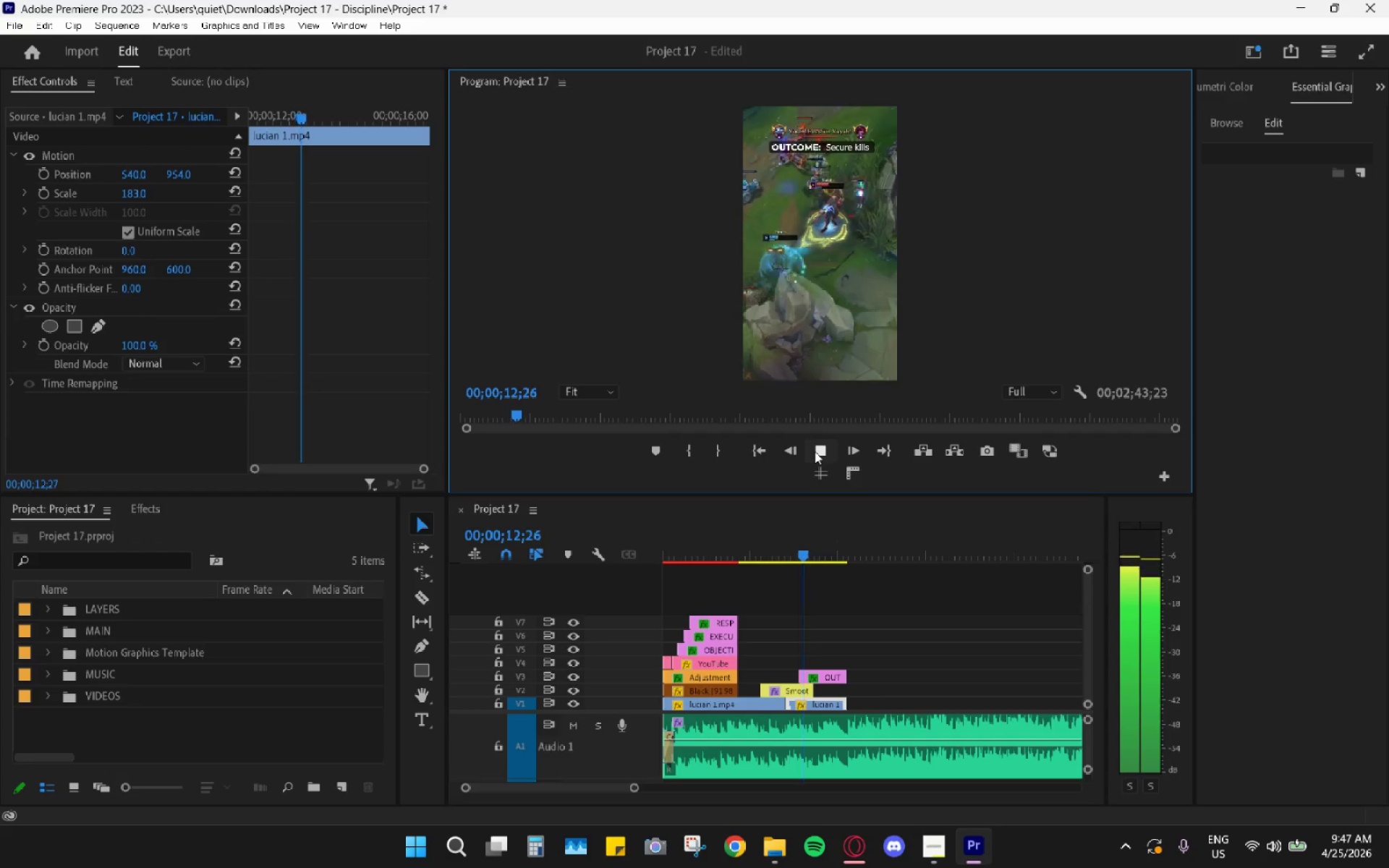 
left_click([815, 451])
 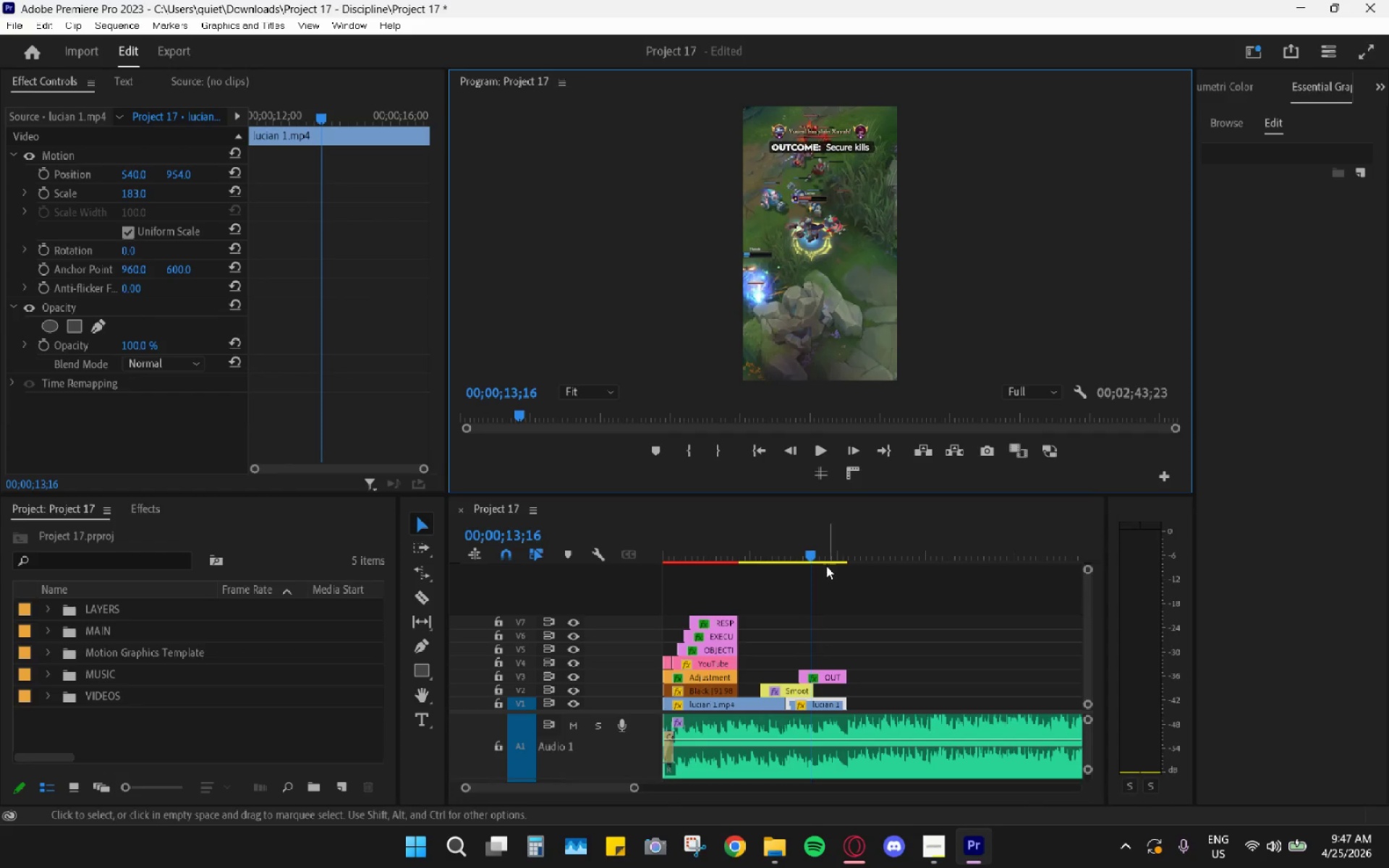 
left_click_drag(start_coordinate=[803, 558], to_coordinate=[808, 557])
 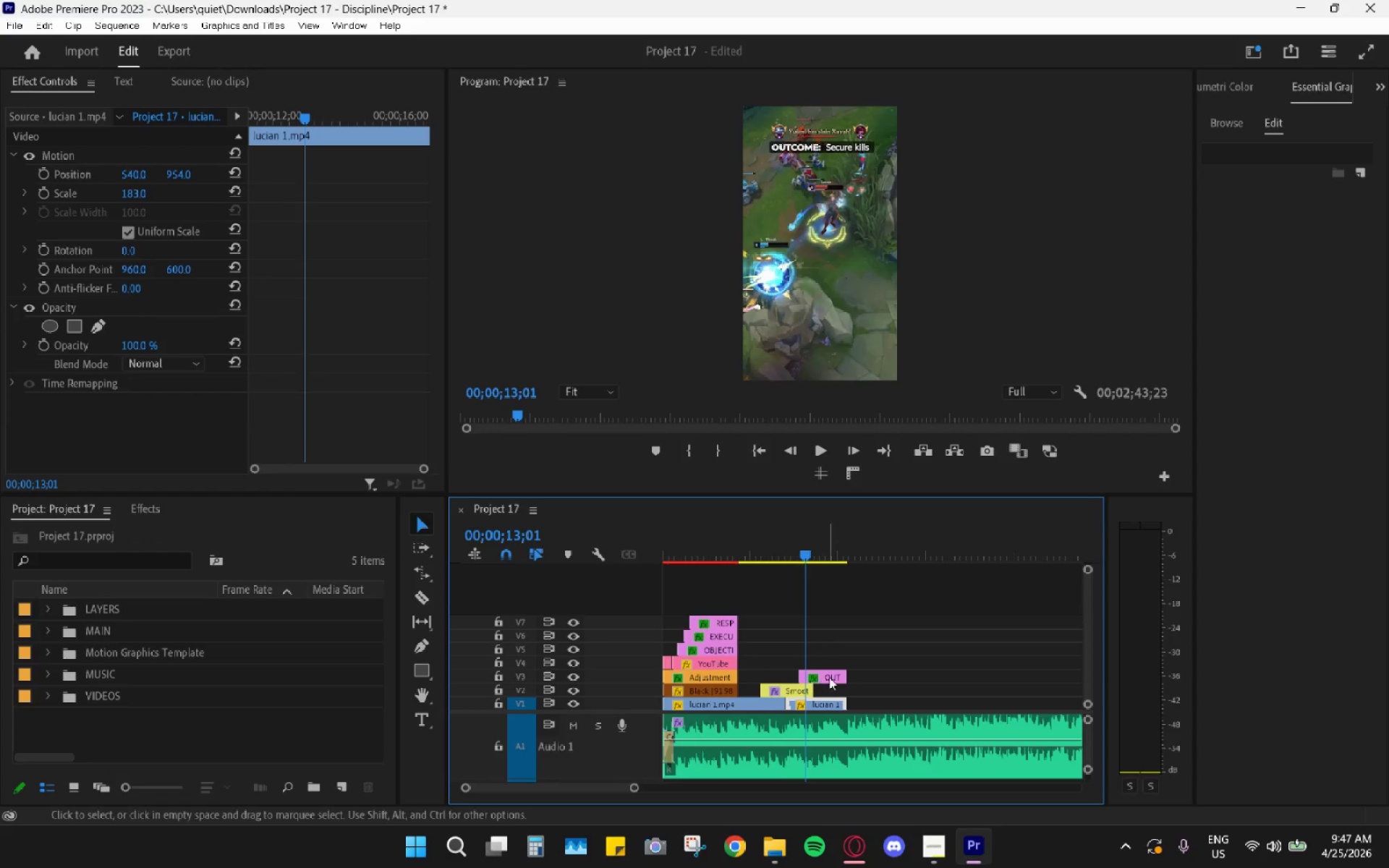 
left_click([829, 676])
 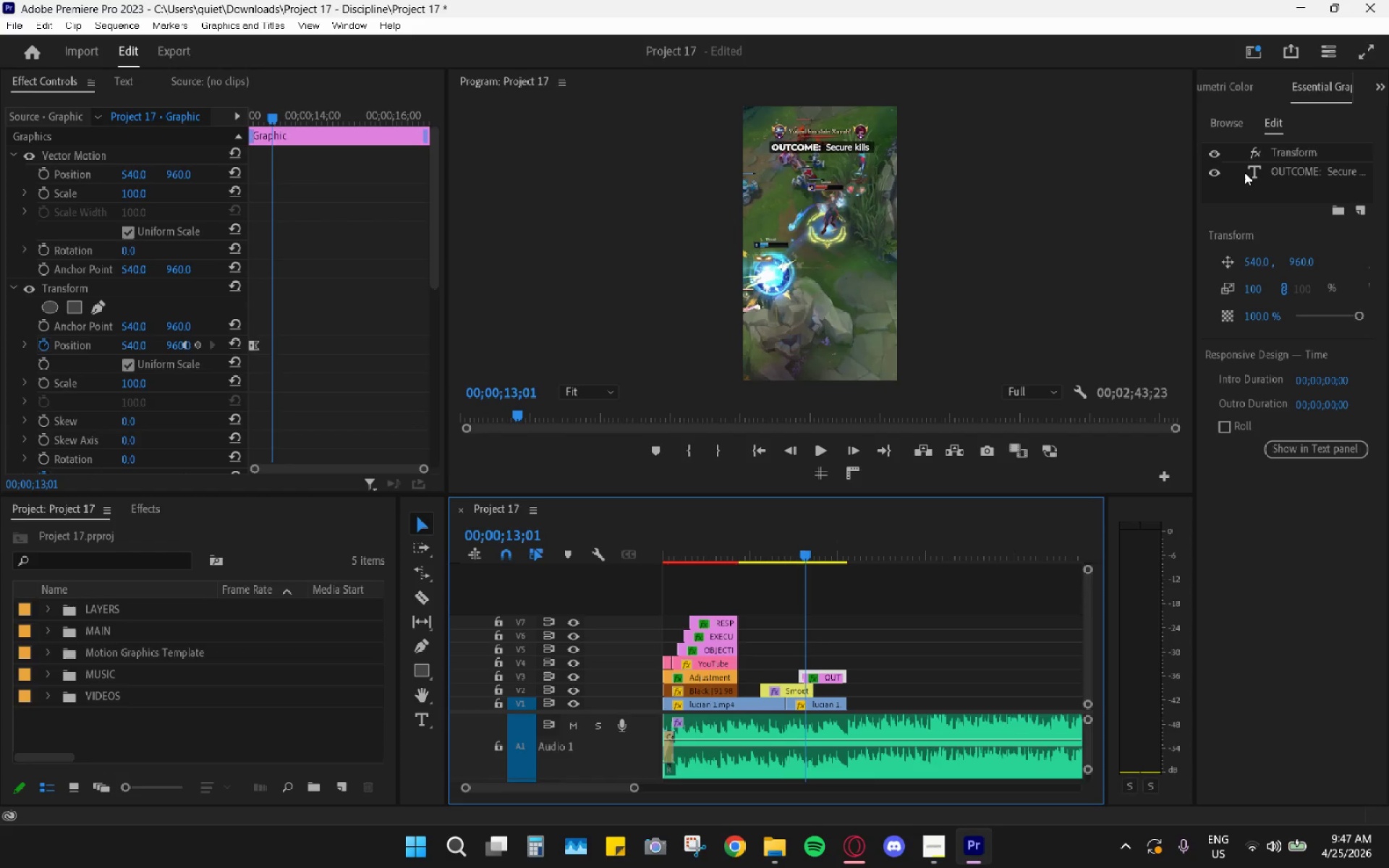 
left_click([1294, 173])
 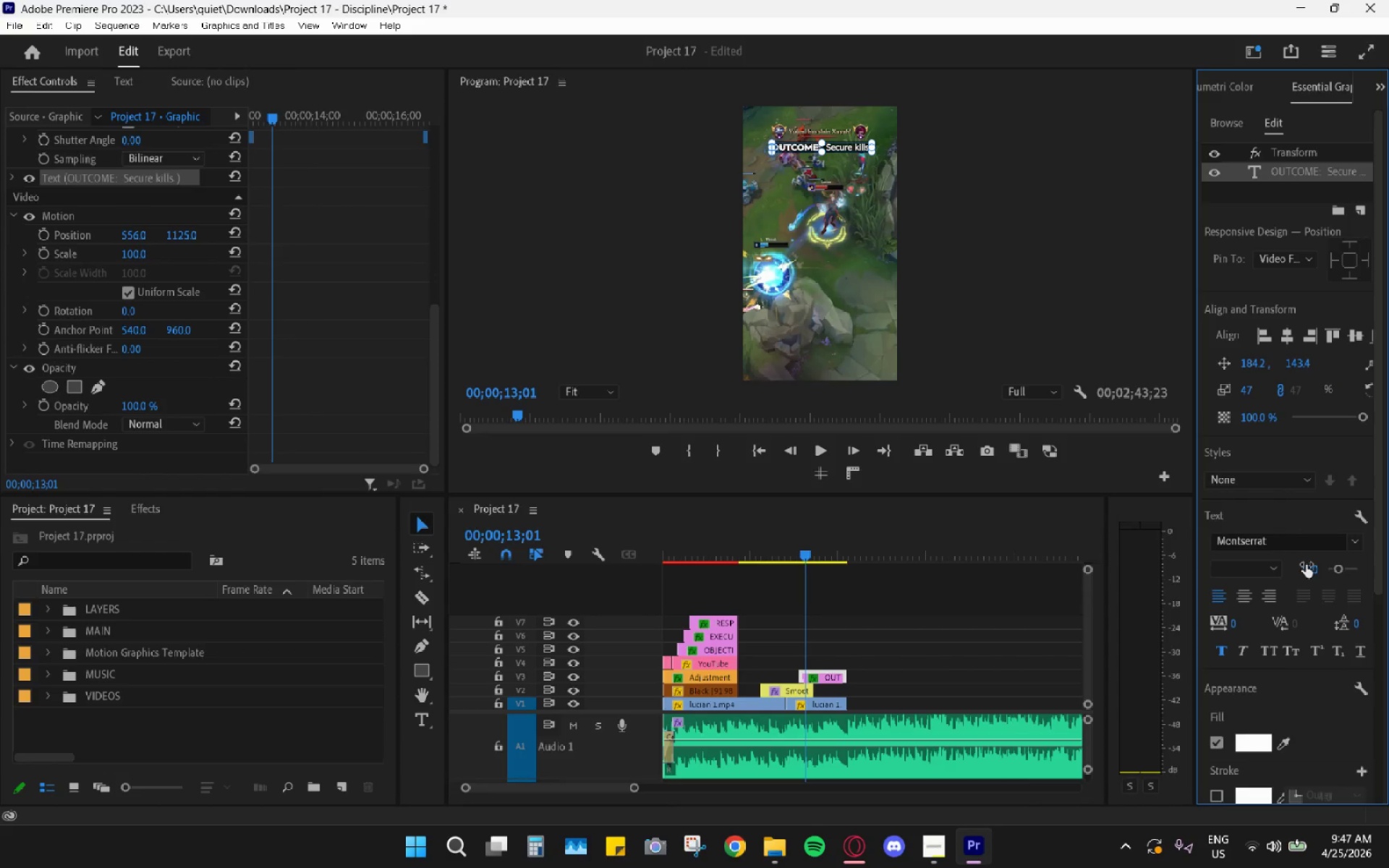 
left_click([1309, 566])
 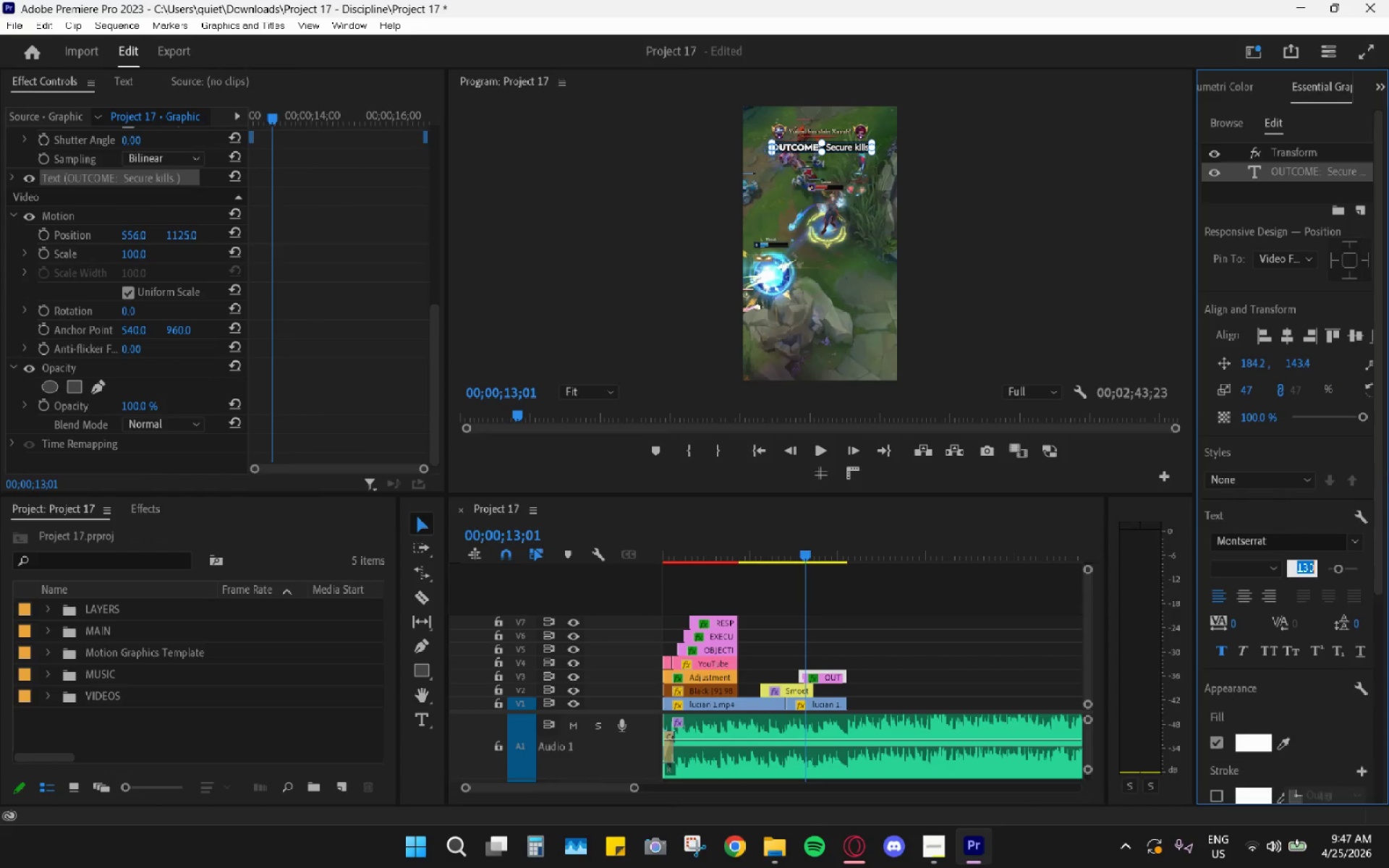 
key(Numpad1)
 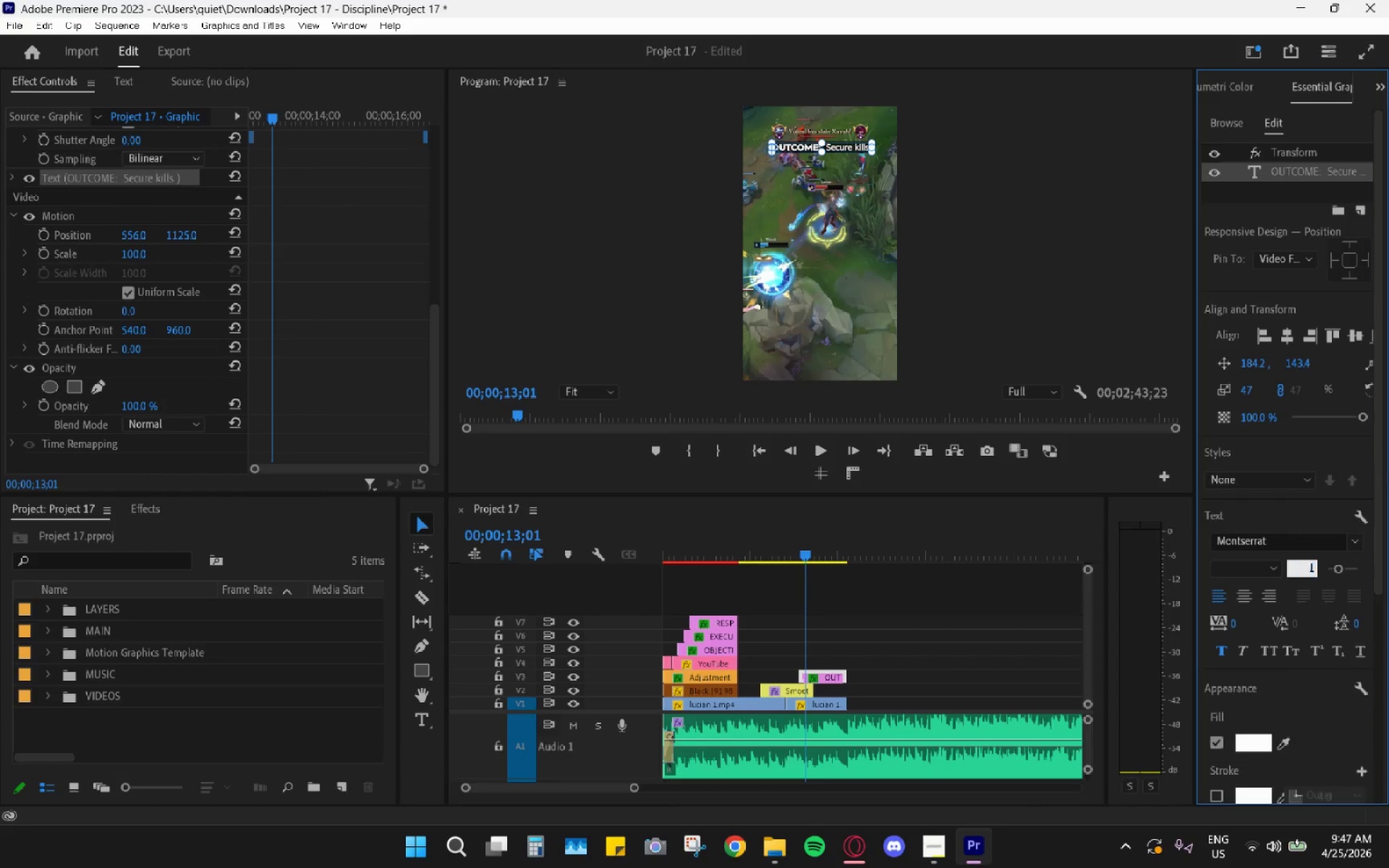 
key(Numpad5)
 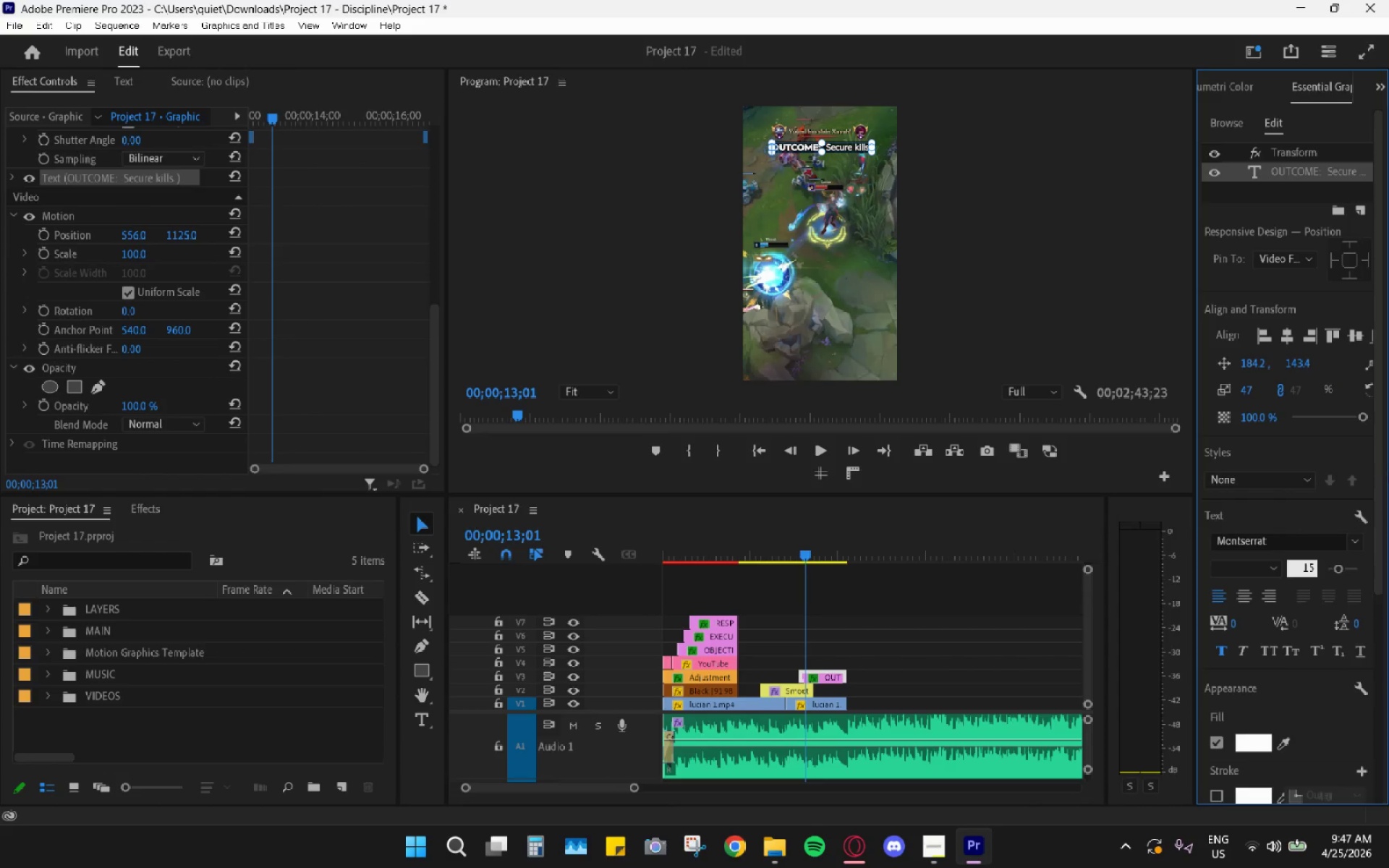 
key(Numpad0)
 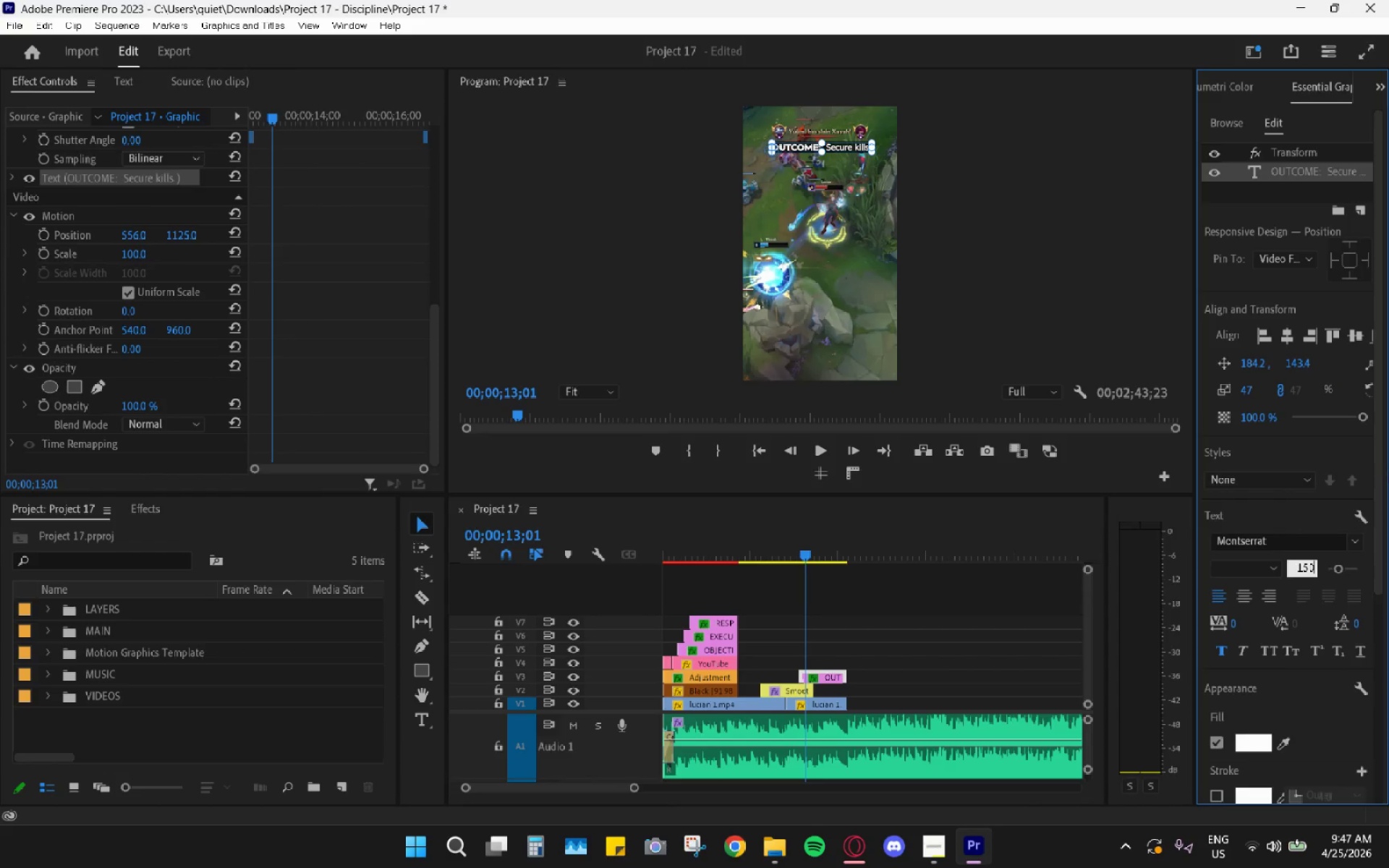 
key(Enter)
 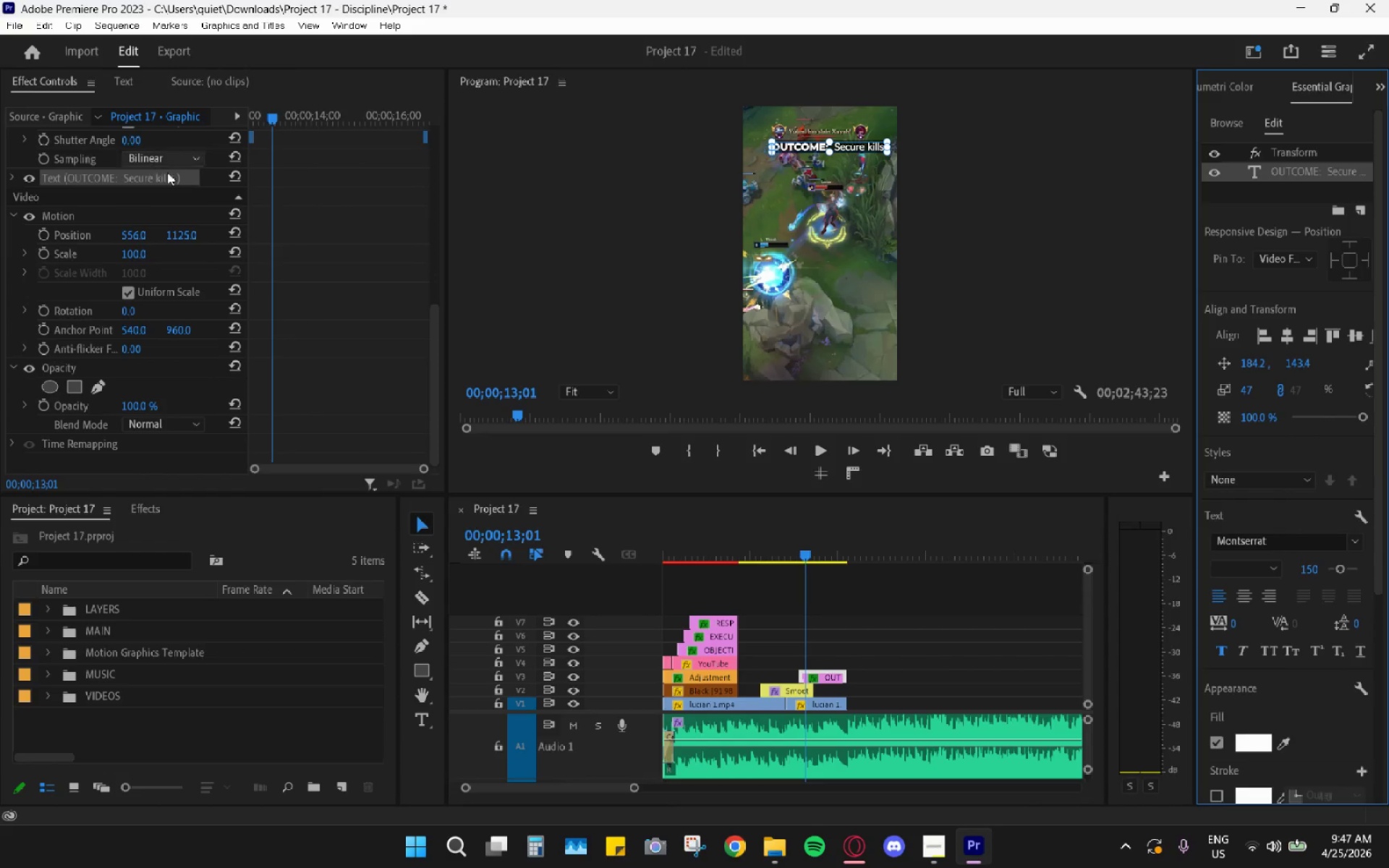 
double_click([828, 675])
 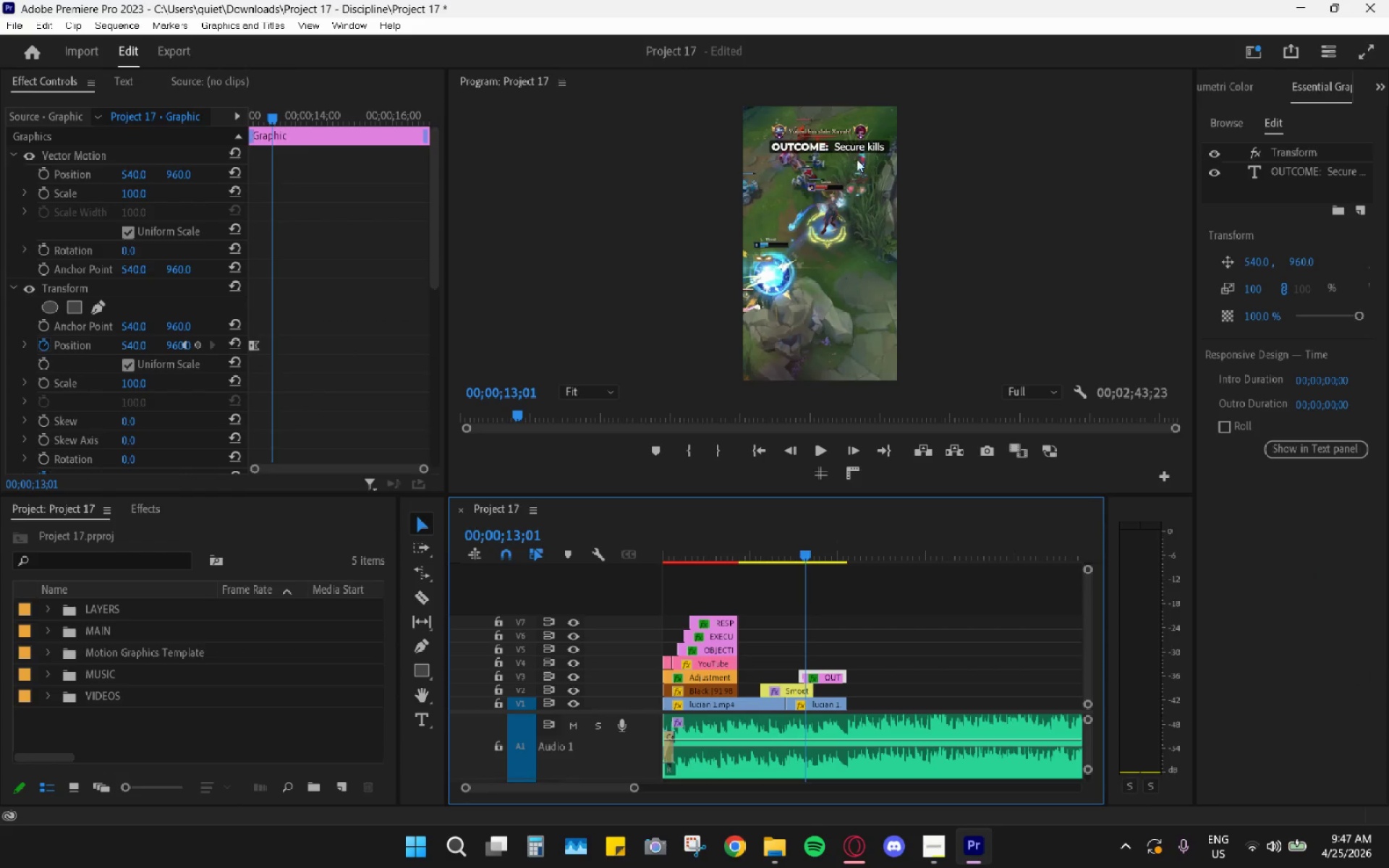 
left_click([861, 145])
 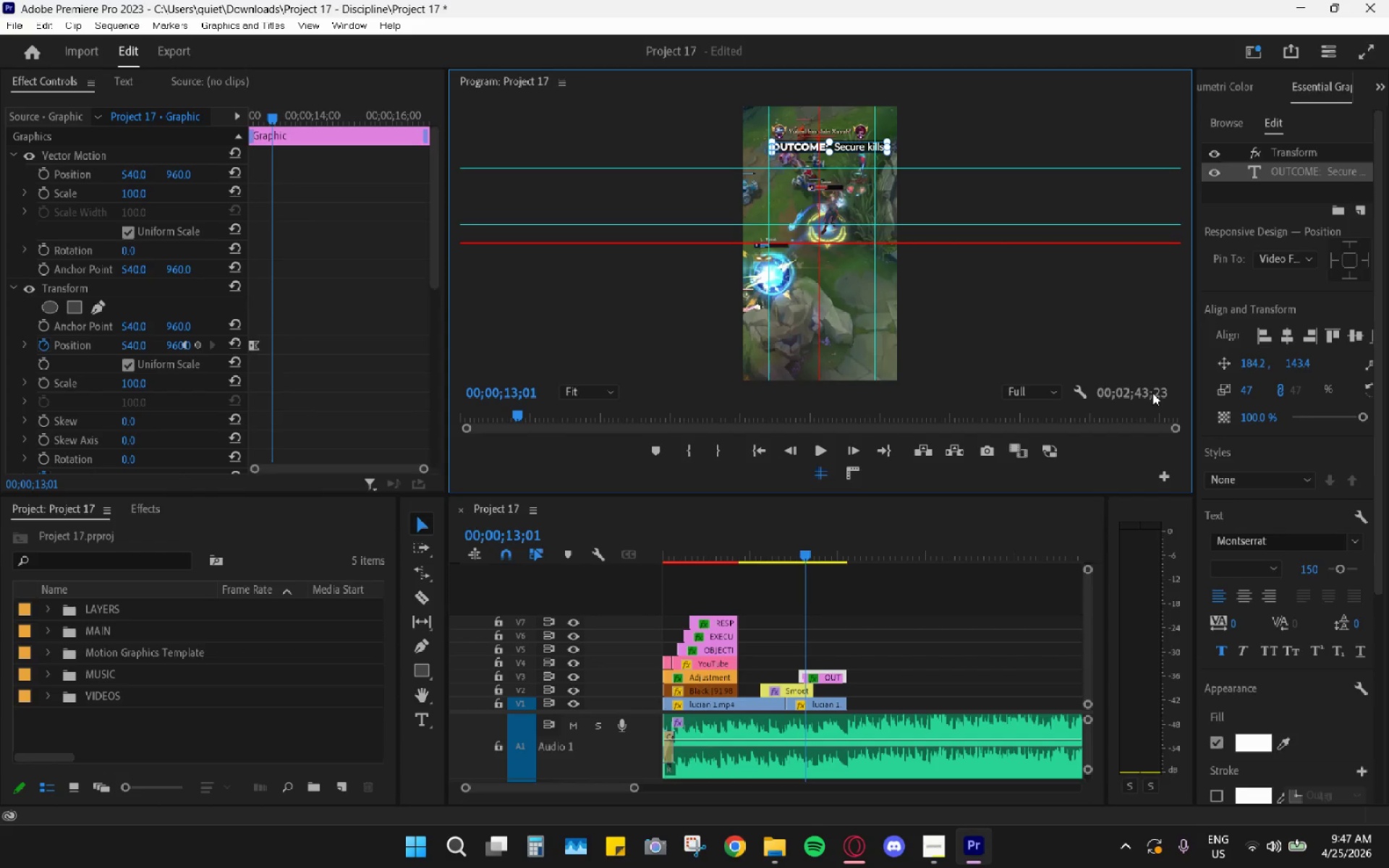 
left_click_drag(start_coordinate=[569, 395], to_coordinate=[575, 396])
 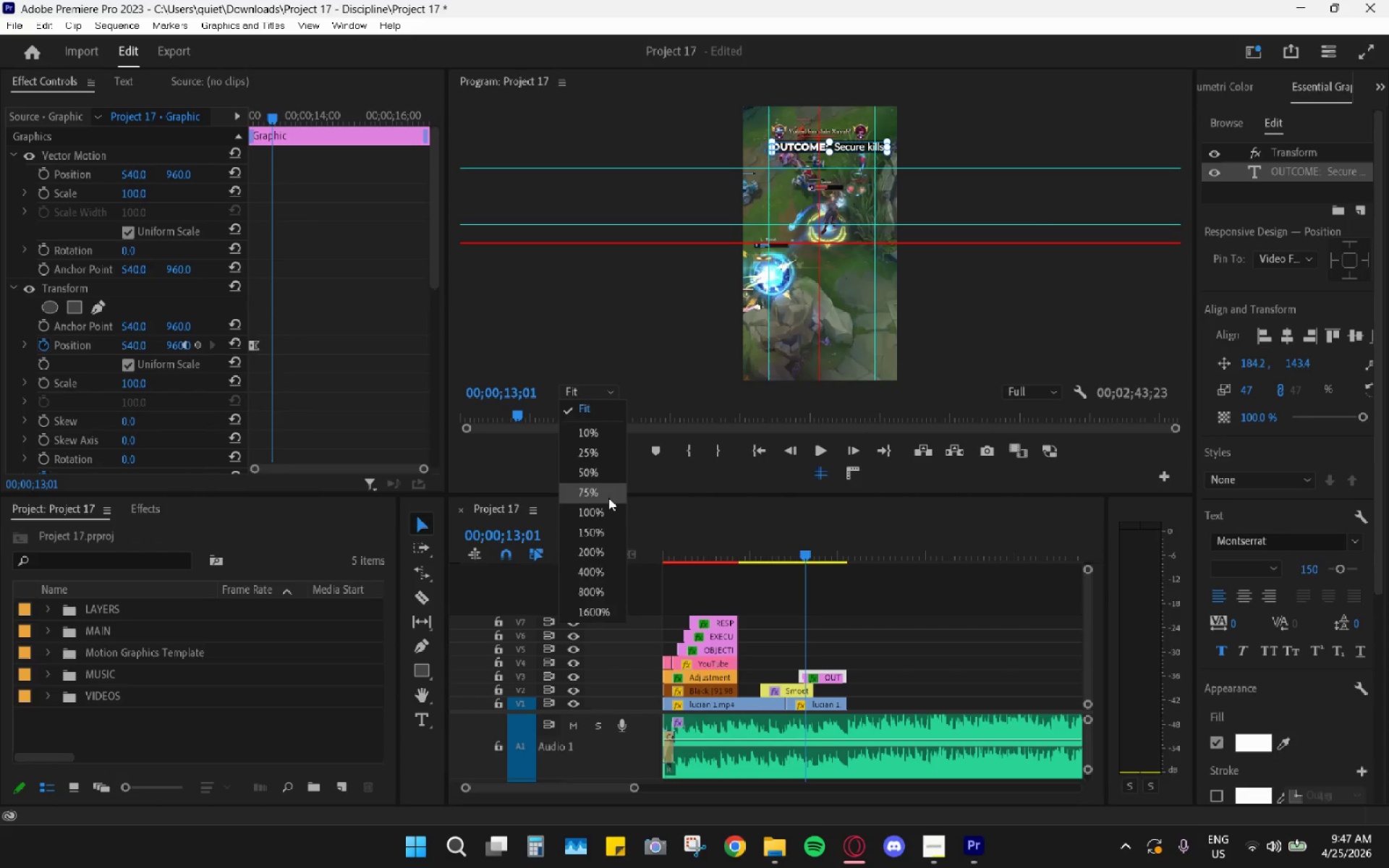 
left_click([607, 495])
 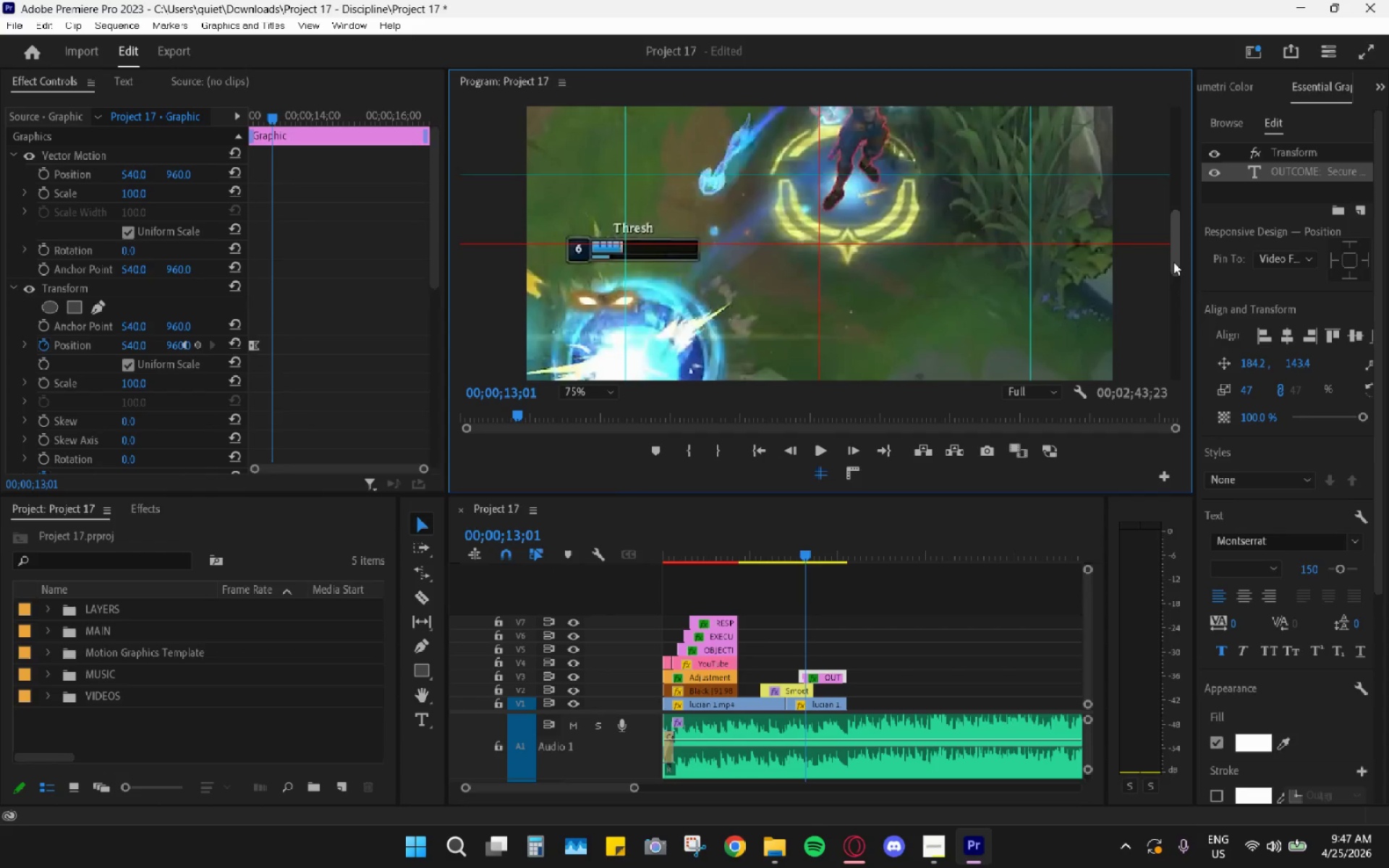 
left_click_drag(start_coordinate=[1173, 262], to_coordinate=[1182, 199])
 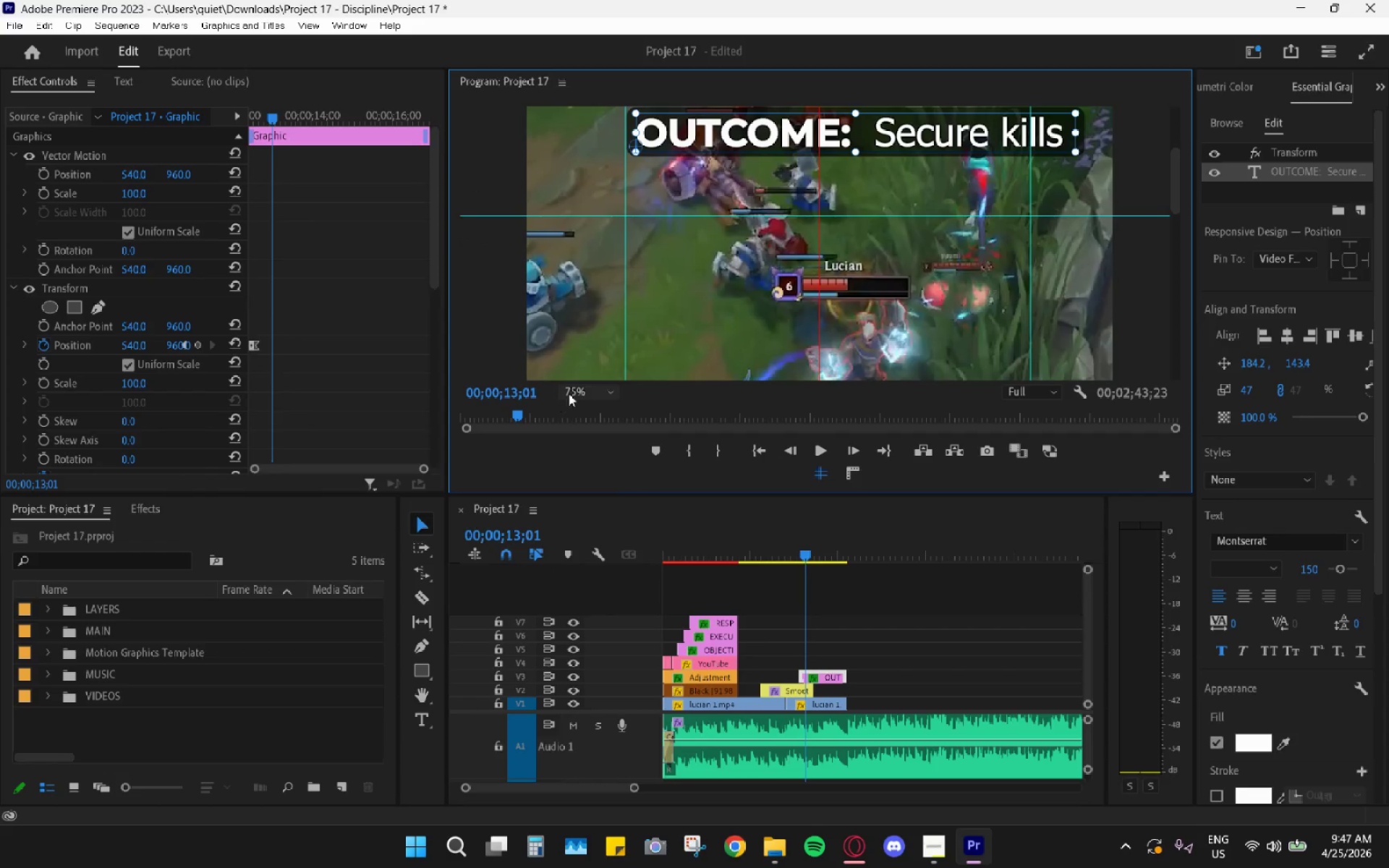 
left_click([574, 390])
 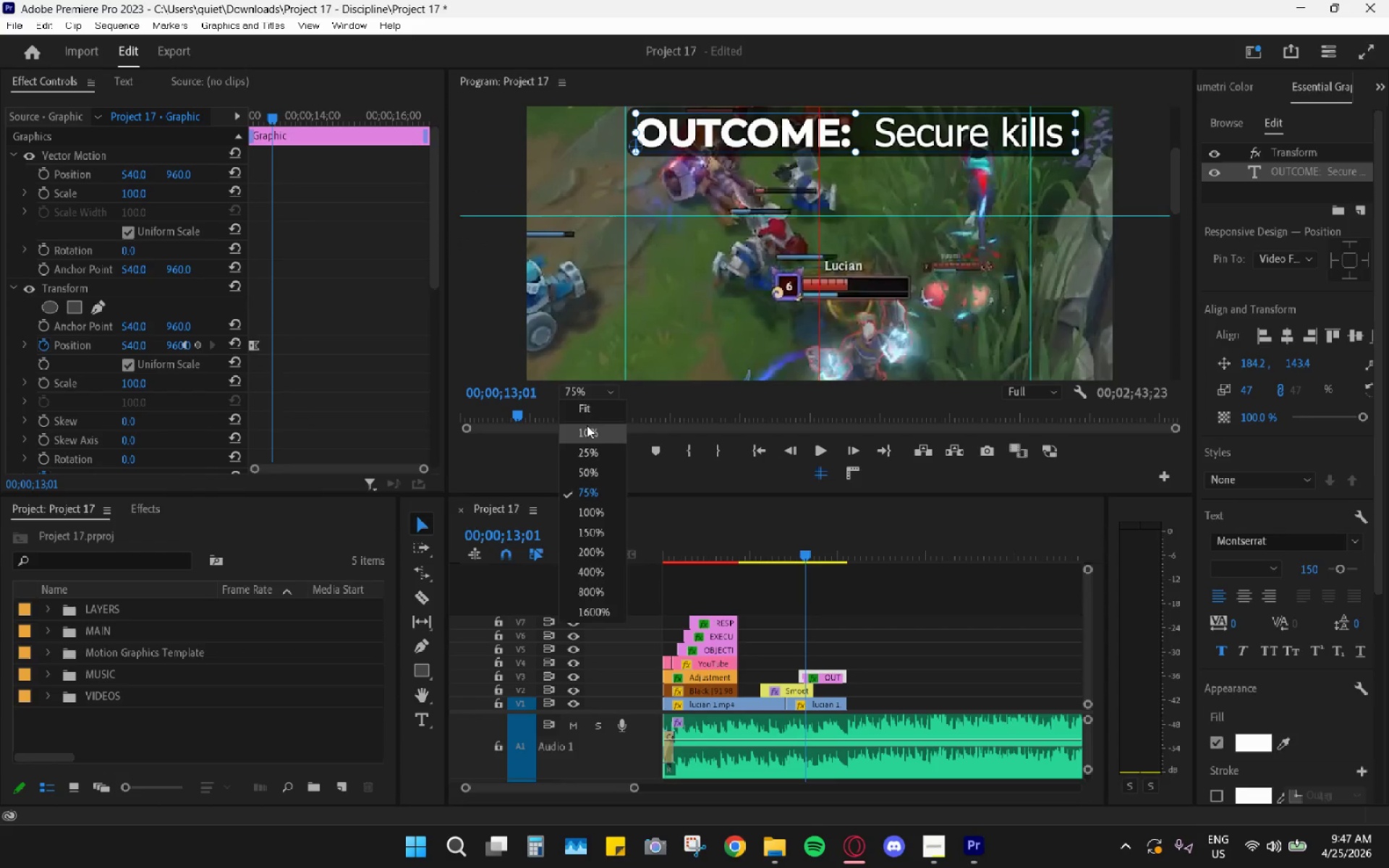 
left_click([588, 412])
 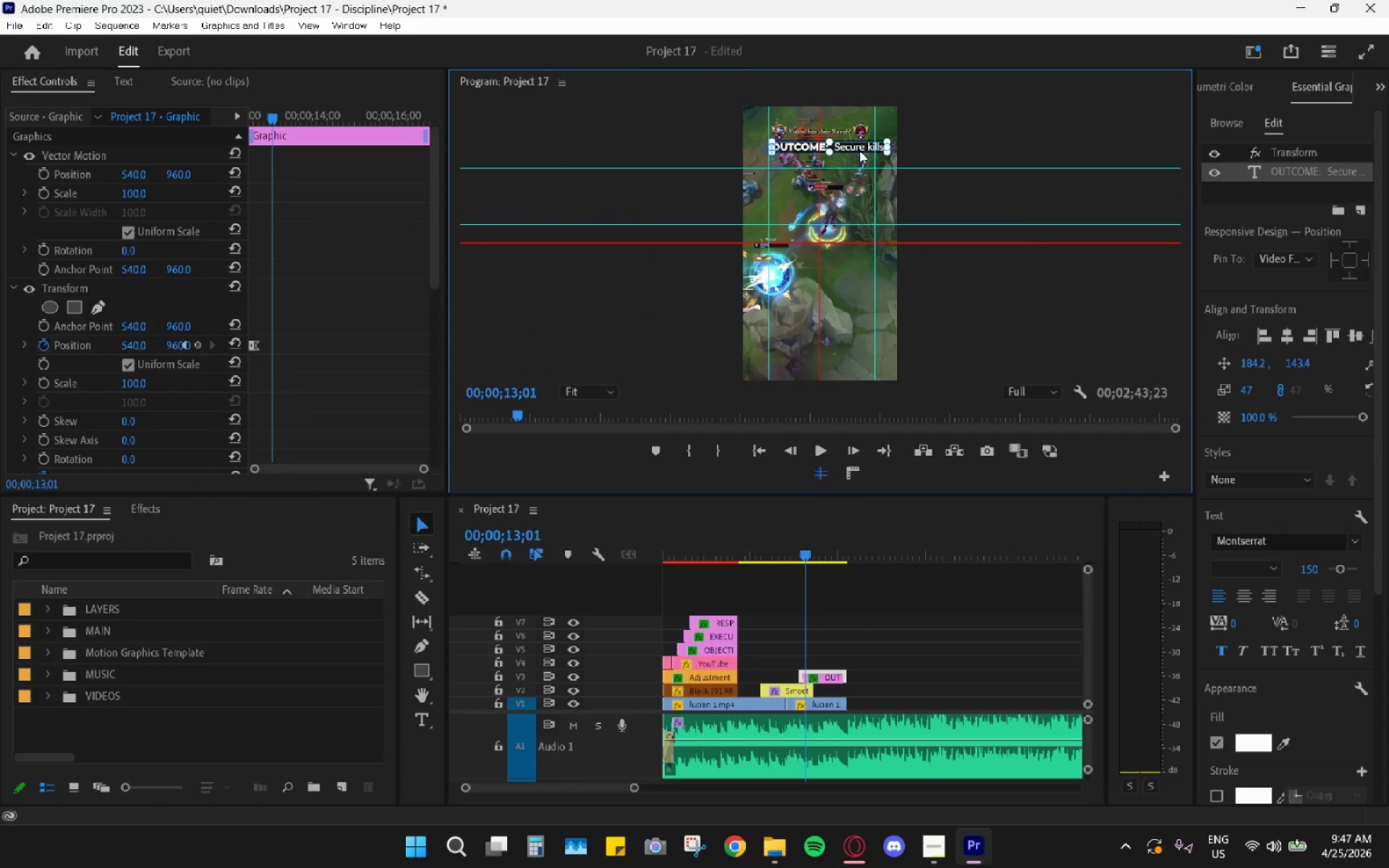 
left_click_drag(start_coordinate=[859, 149], to_coordinate=[849, 326])
 